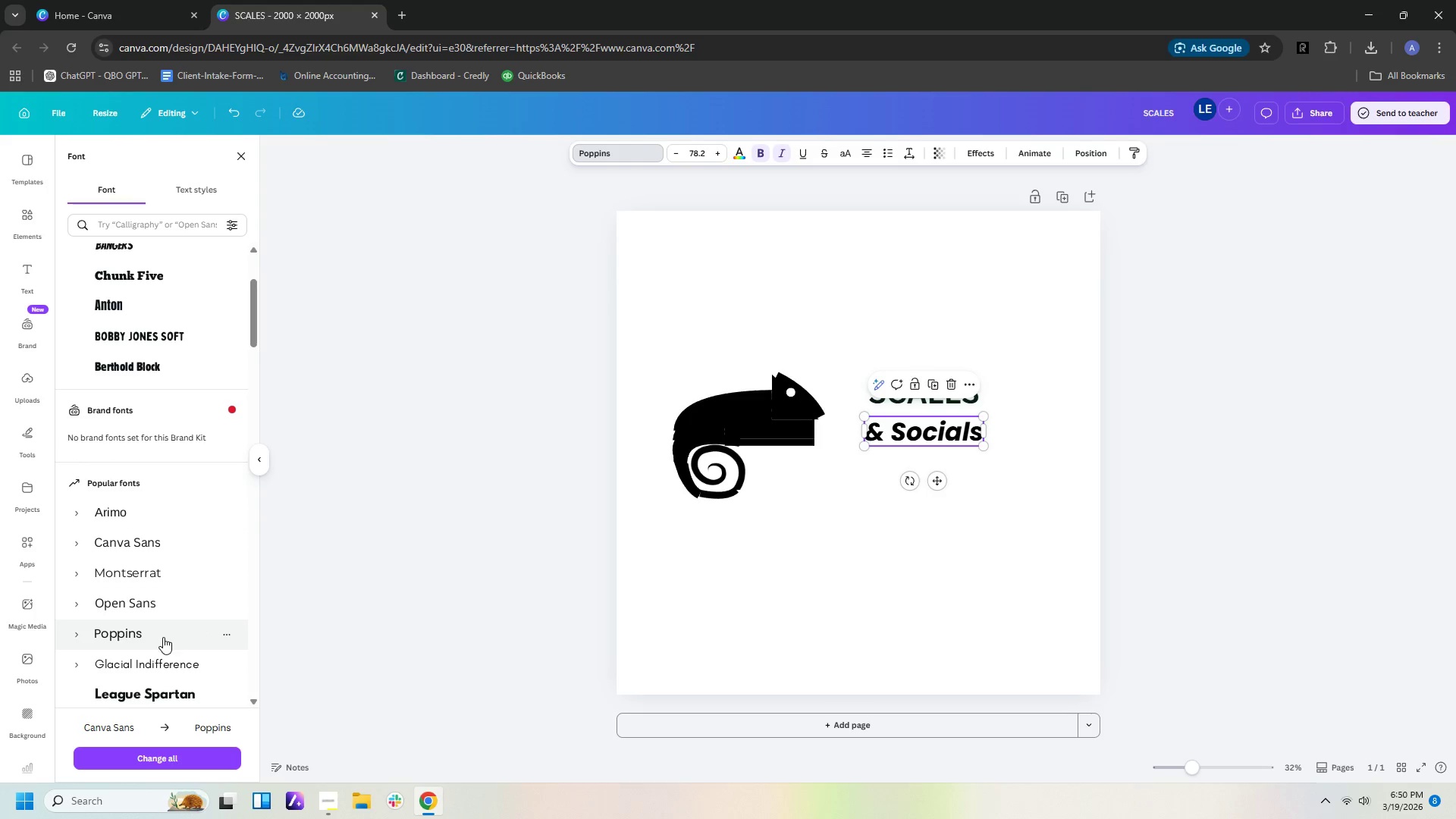 
scroll: coordinate [163, 637], scroll_direction: down, amount: 1.0
 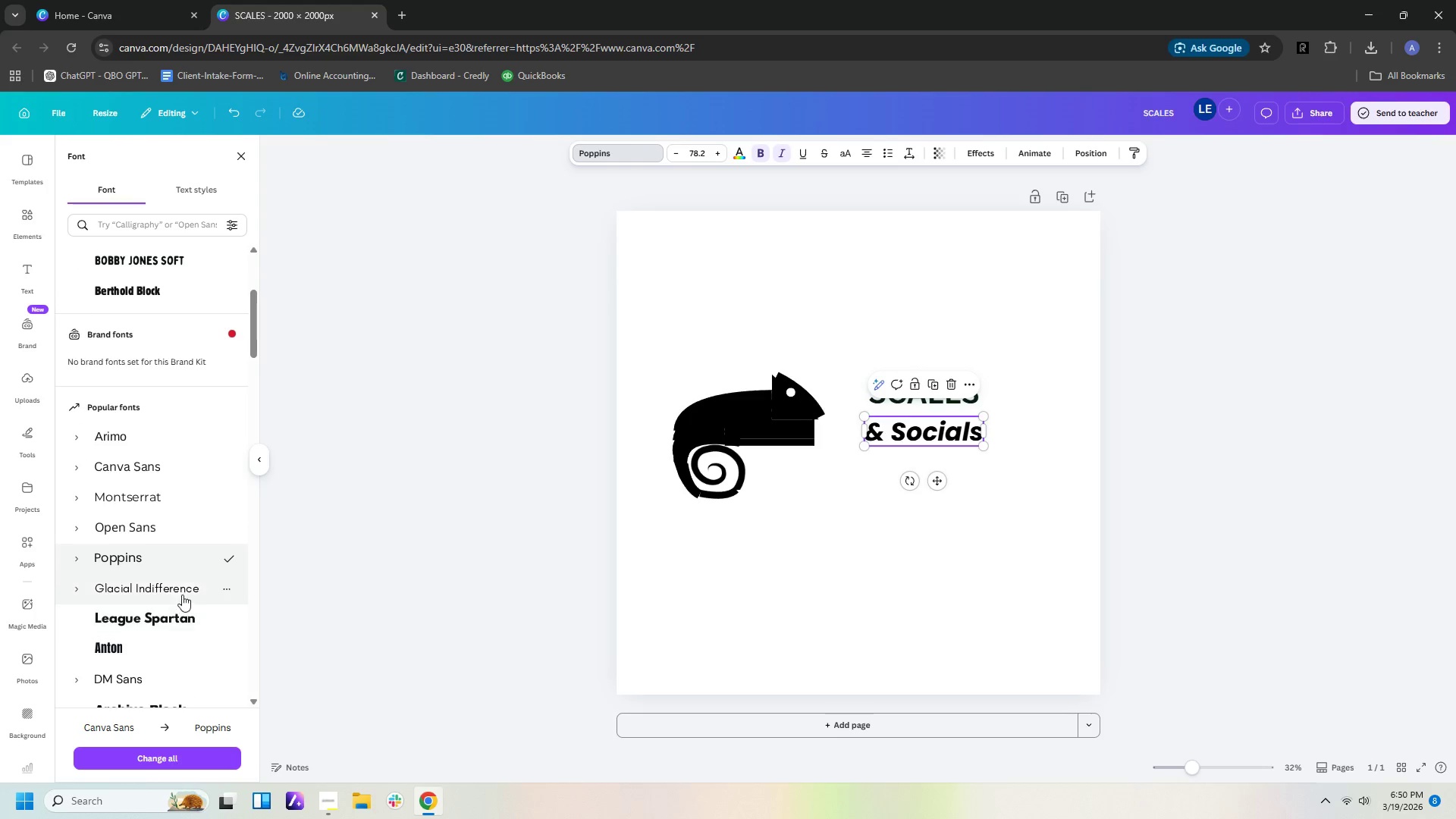 
left_click([187, 581])
 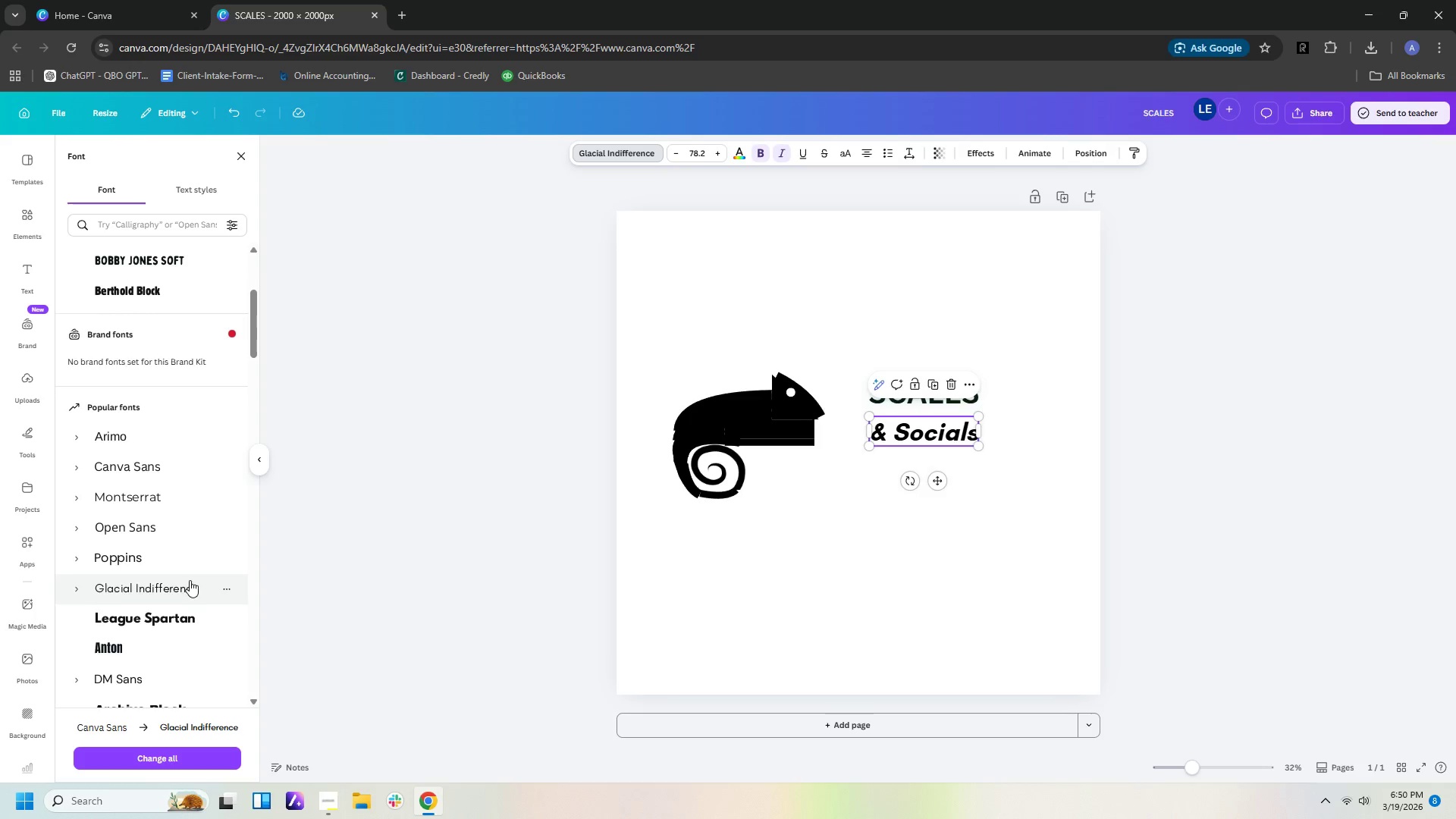 
scroll: coordinate [180, 643], scroll_direction: down, amount: 10.0
 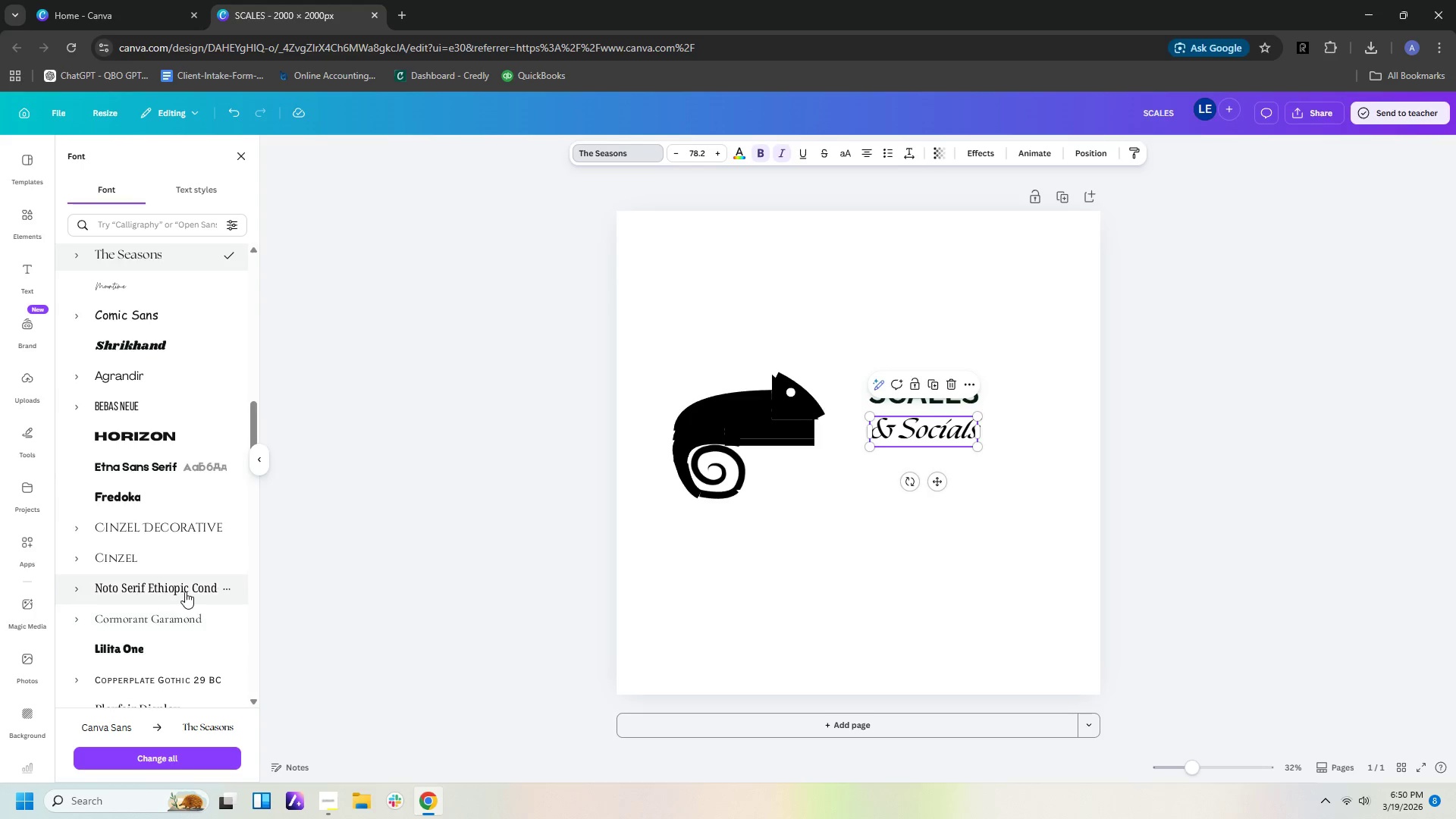 
left_click([186, 590])
 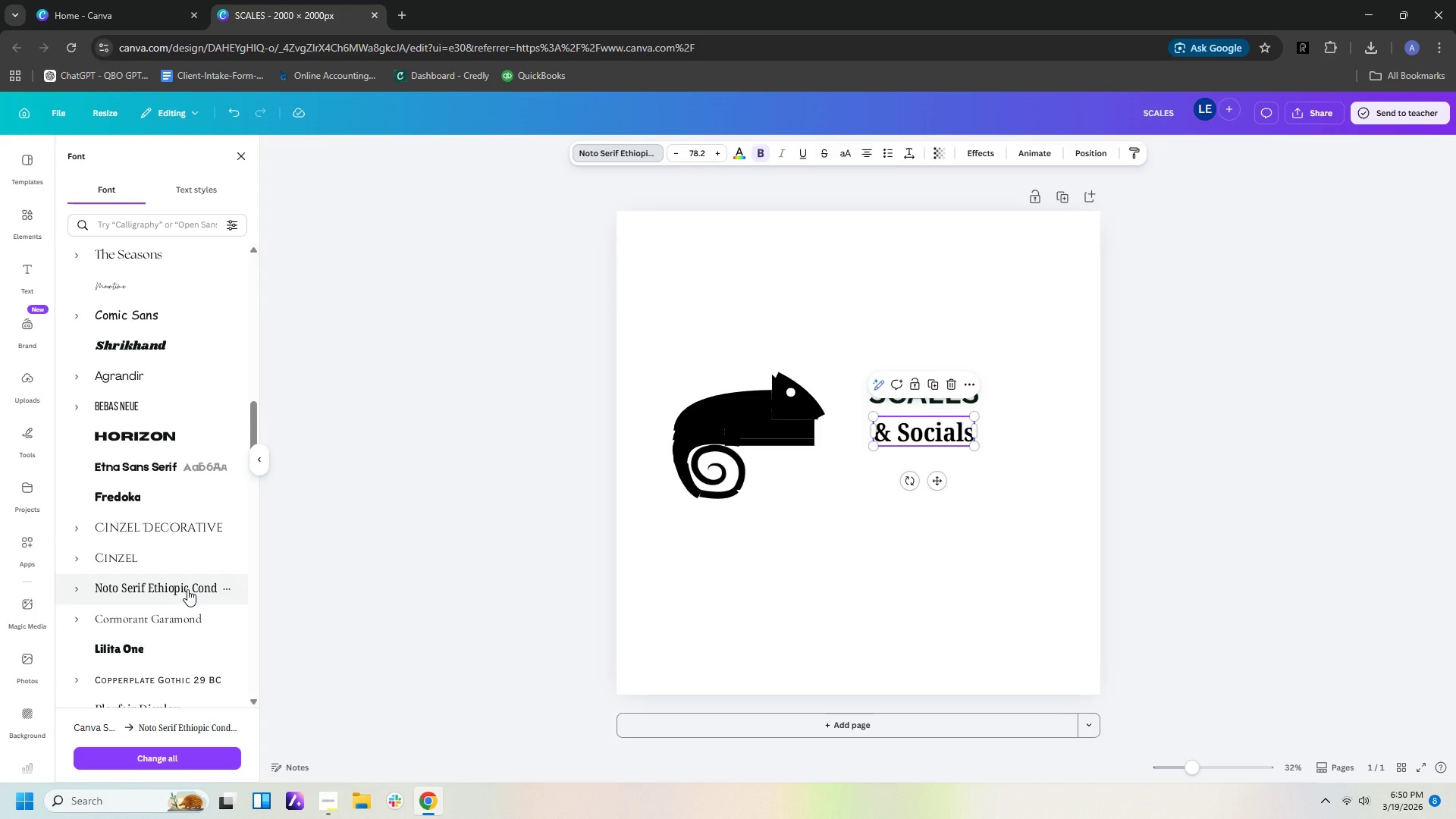 
scroll: coordinate [187, 589], scroll_direction: down, amount: 2.0
 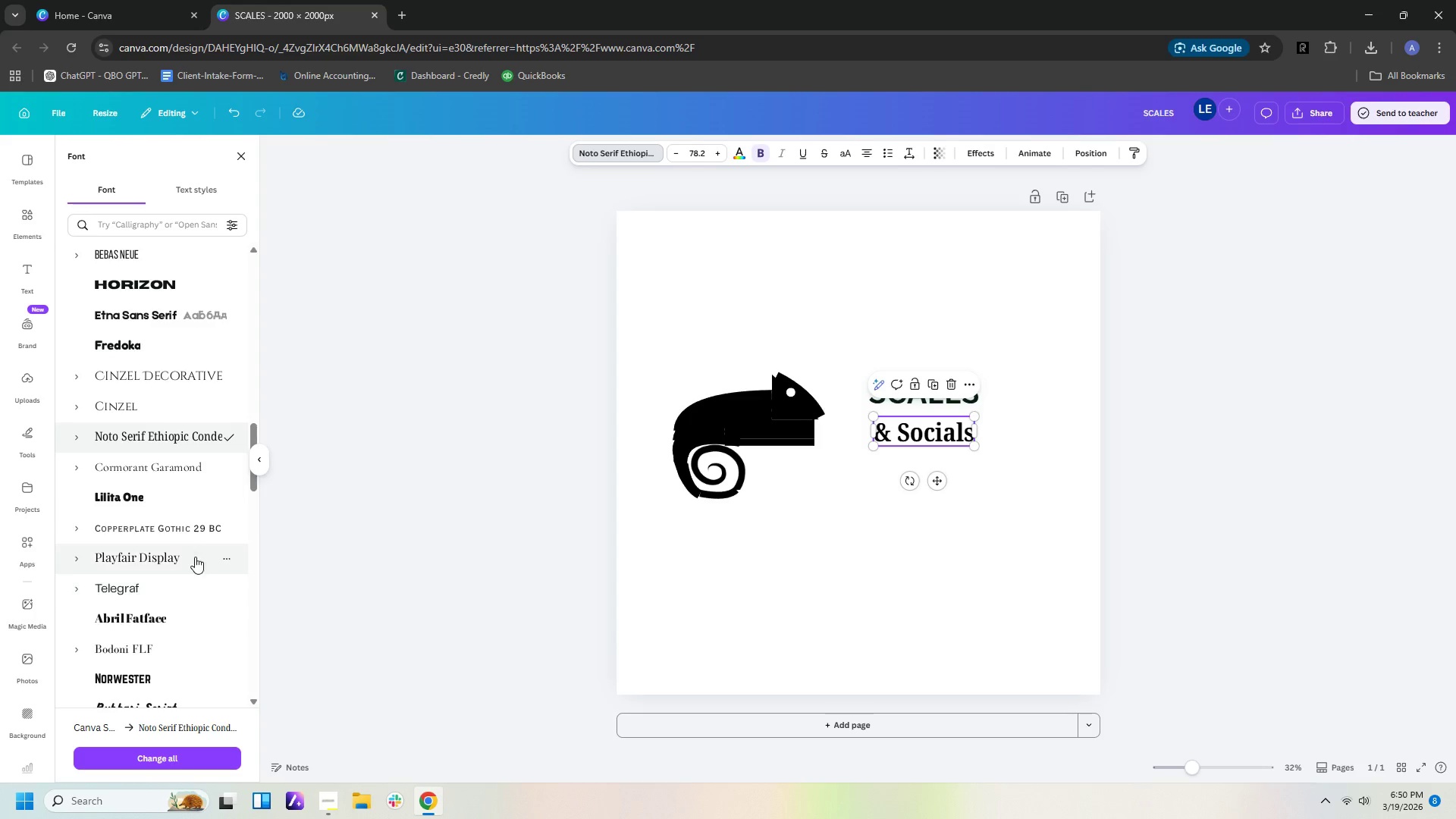 
left_click([195, 555])
 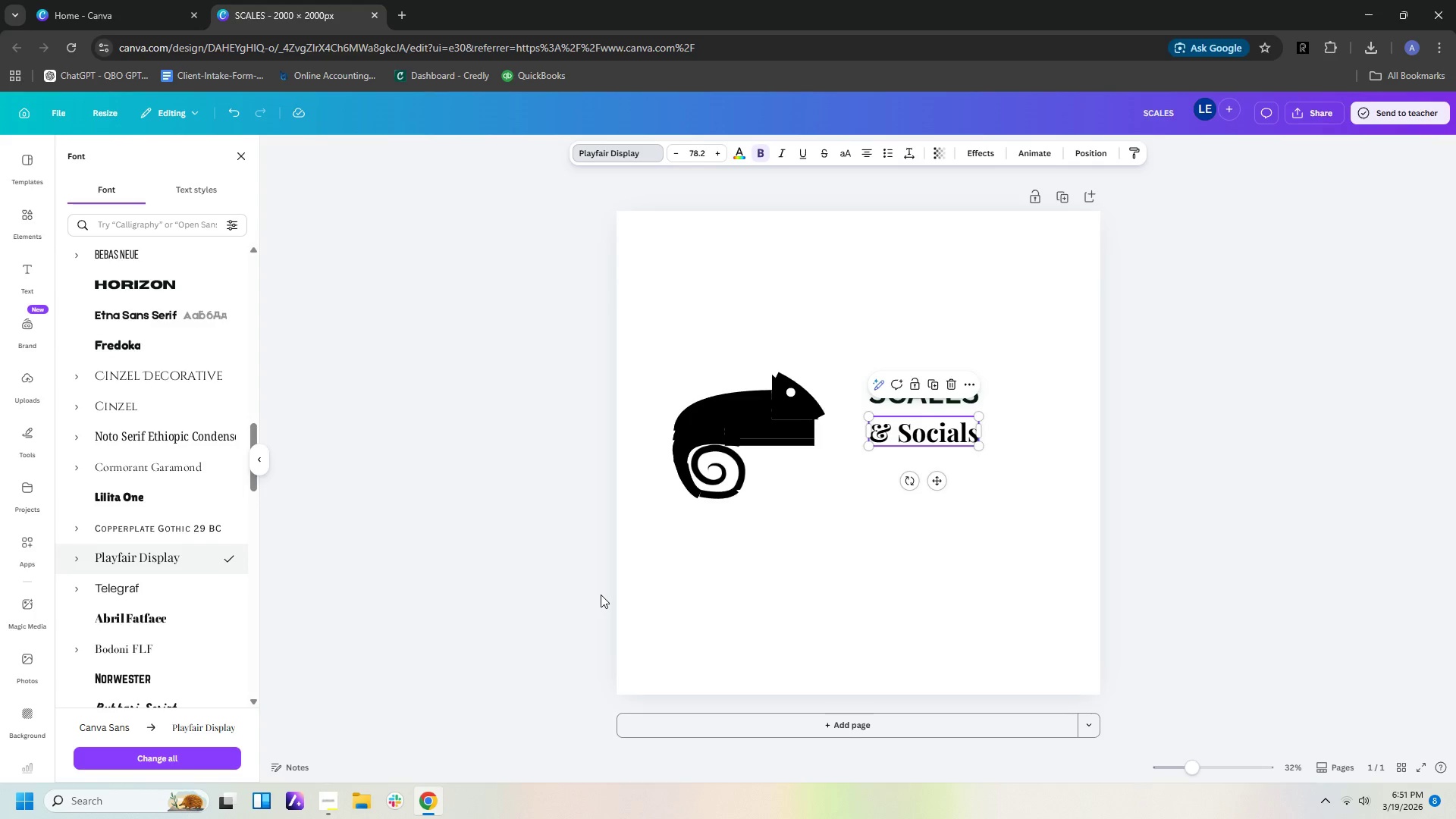 
wait(11.45)
 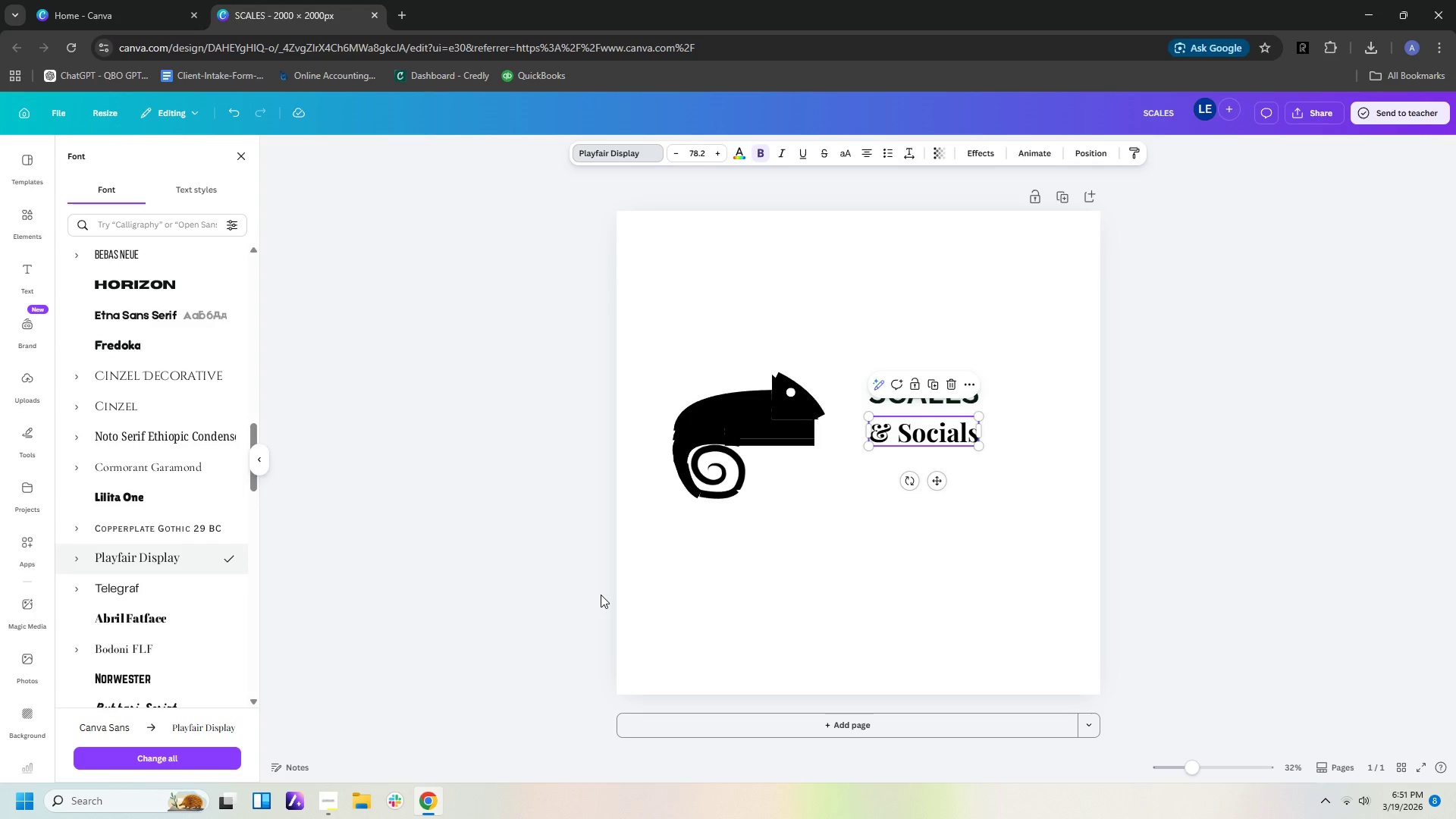 
left_click([781, 161])
 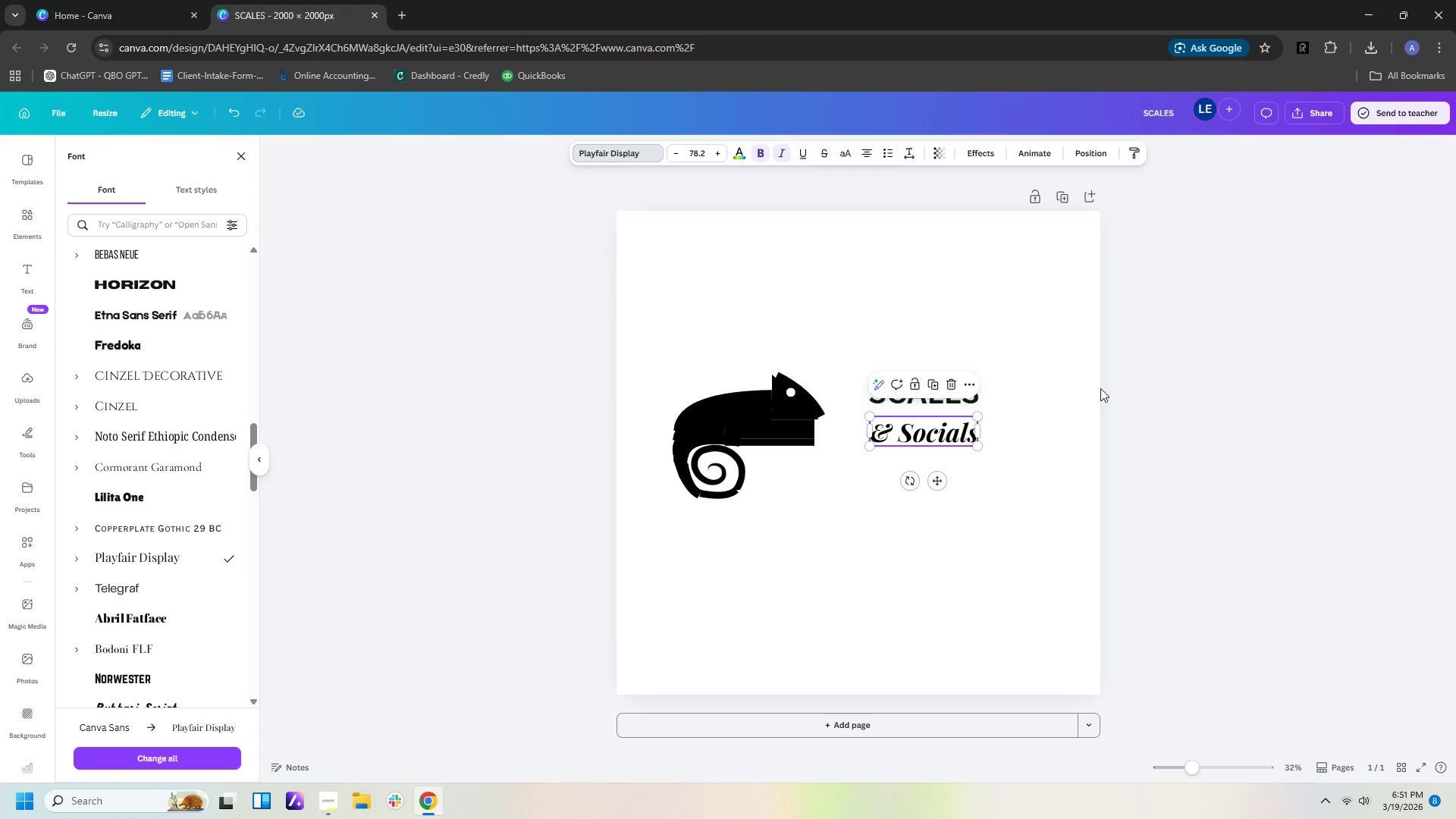 
left_click([1065, 462])
 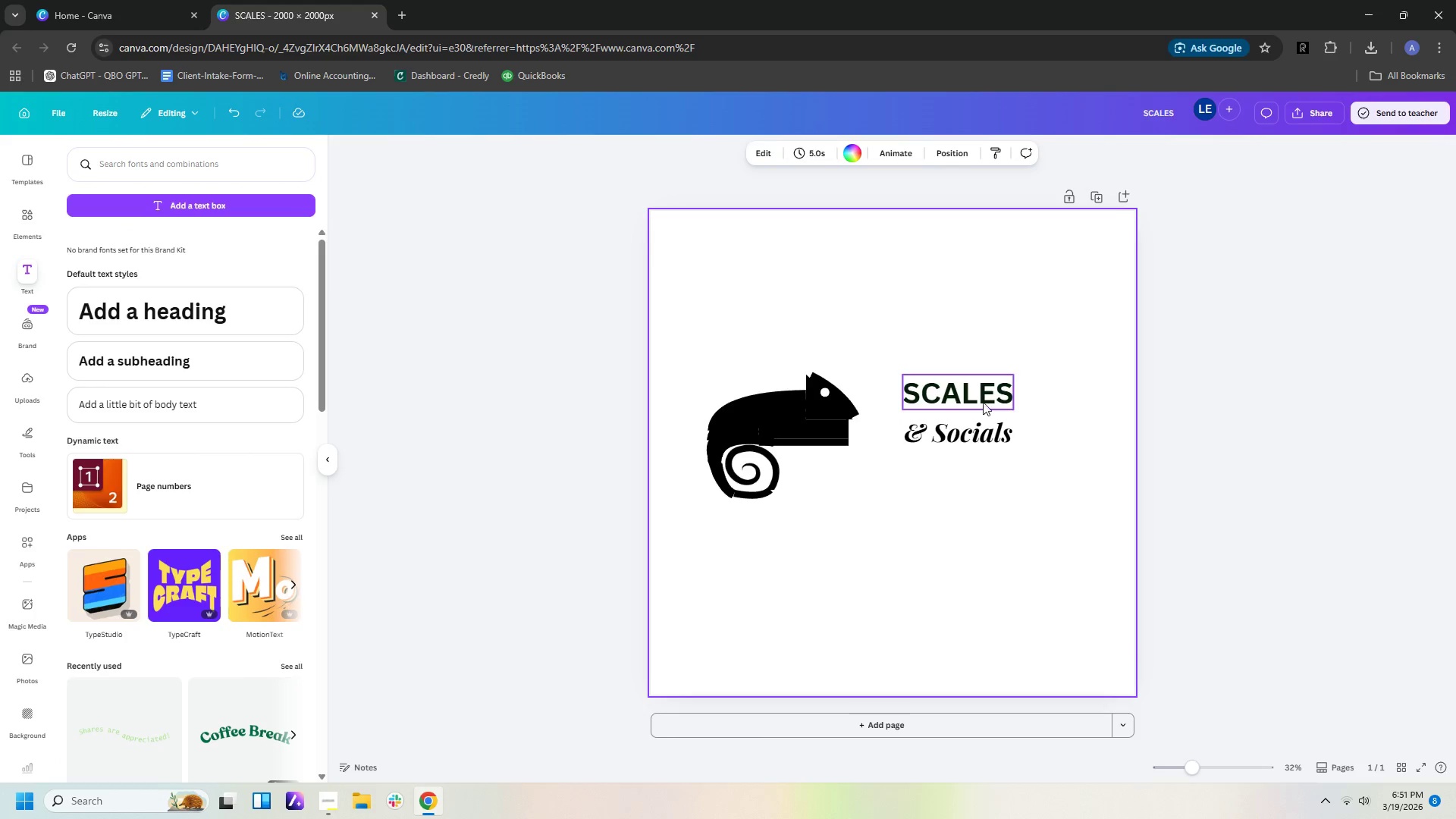 
left_click([983, 400])
 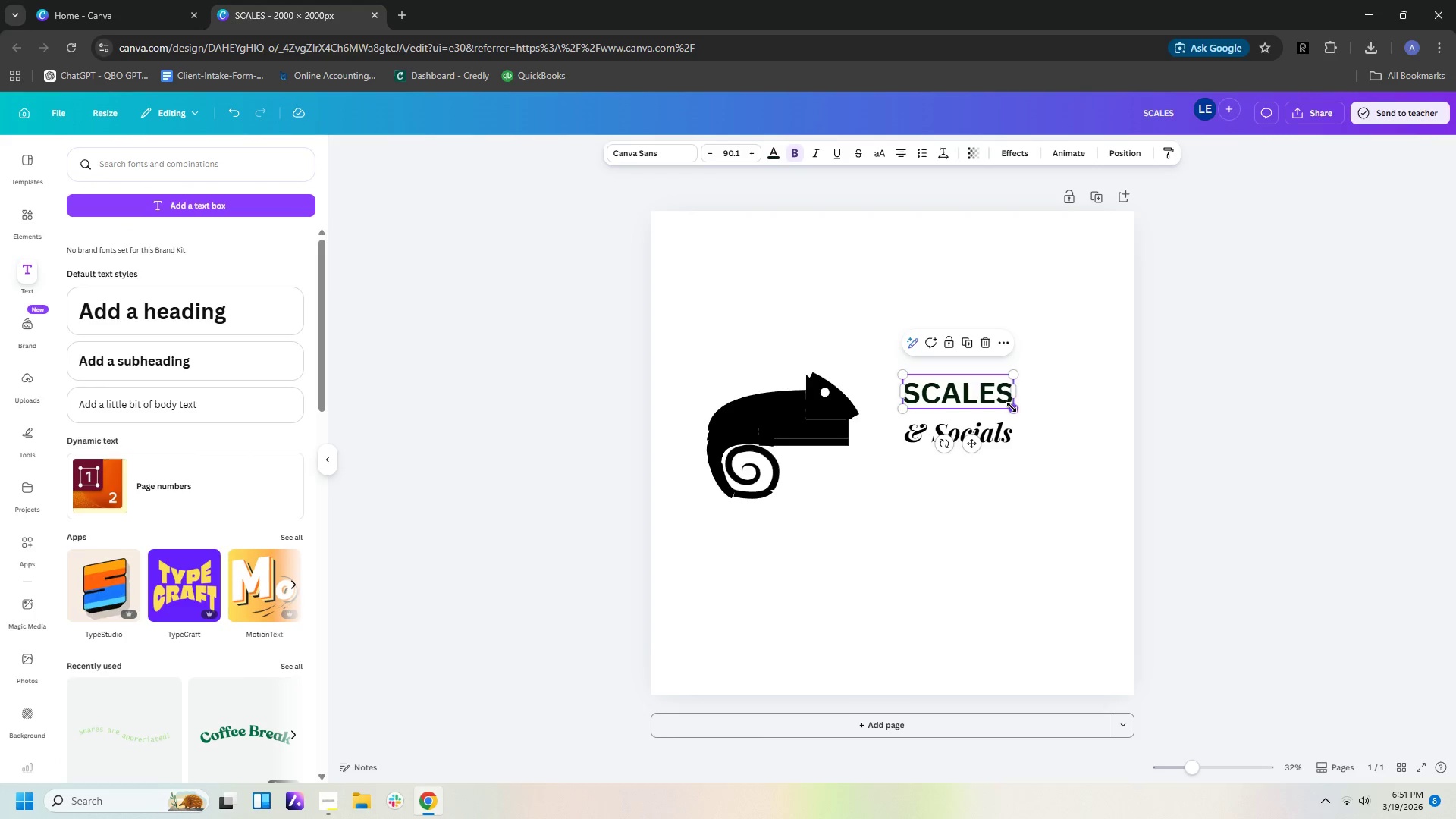 
left_click_drag(start_coordinate=[1013, 408], to_coordinate=[1037, 426])
 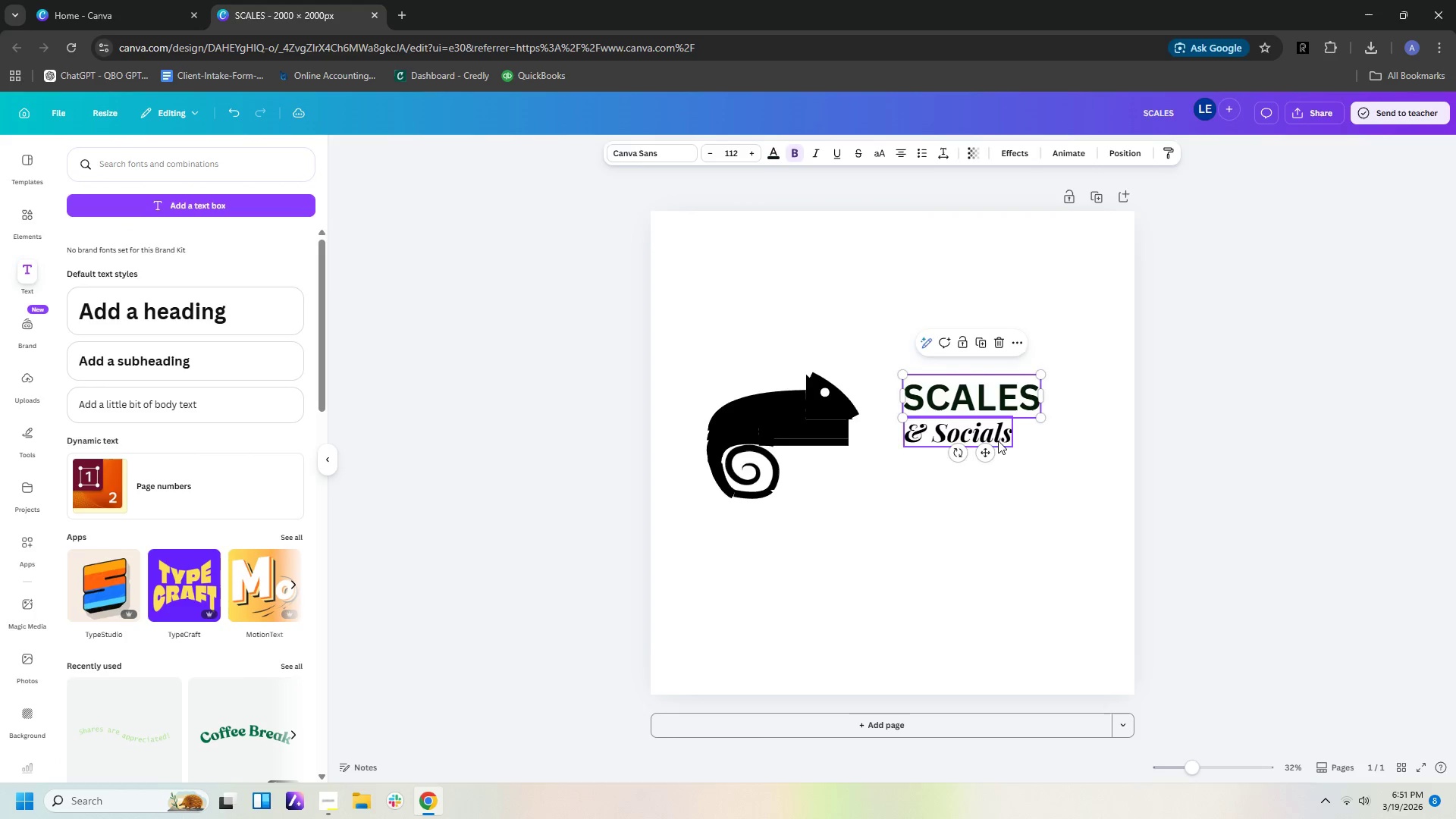 
left_click([996, 441])
 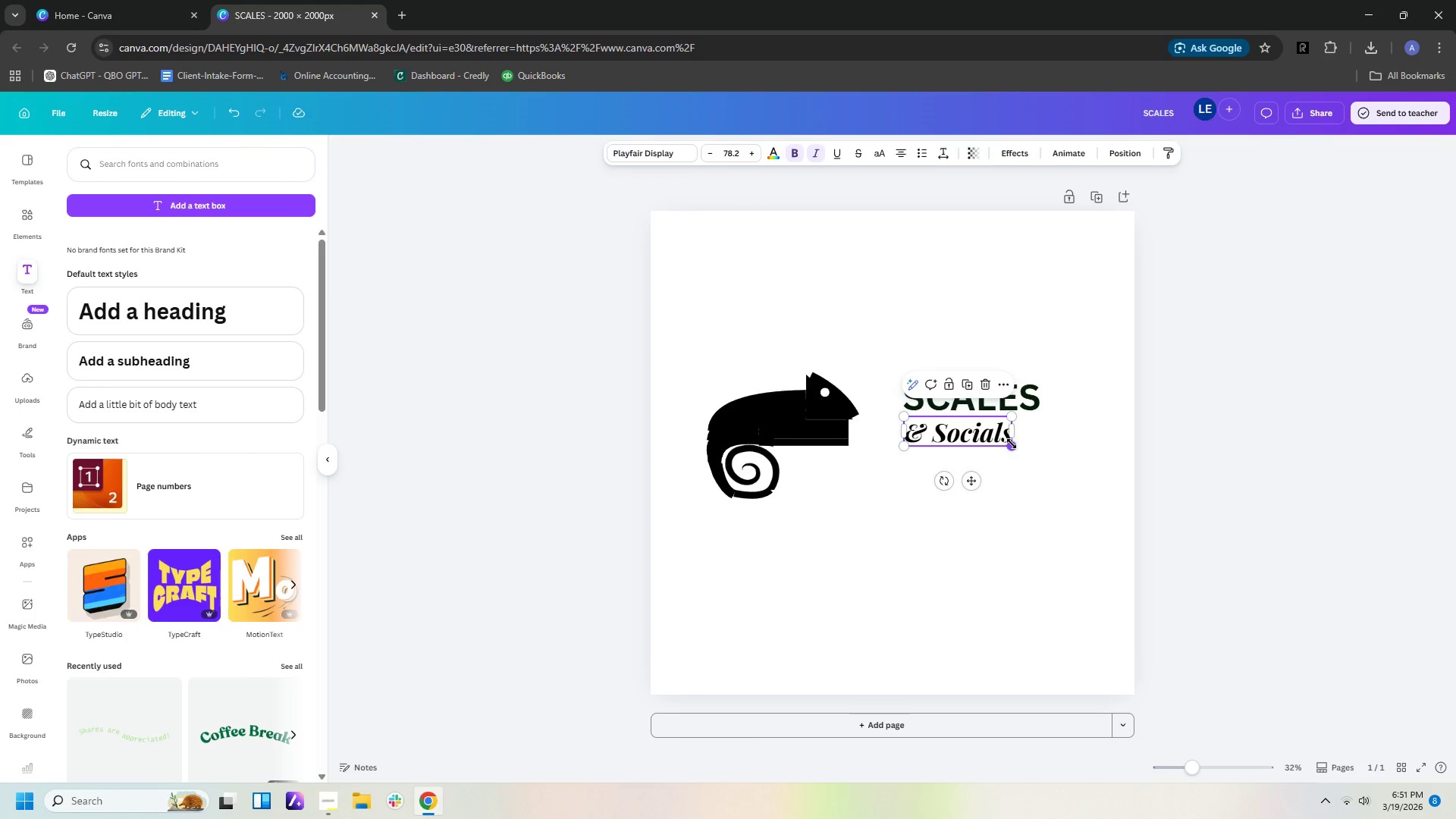 
left_click_drag(start_coordinate=[1012, 444], to_coordinate=[1032, 455])
 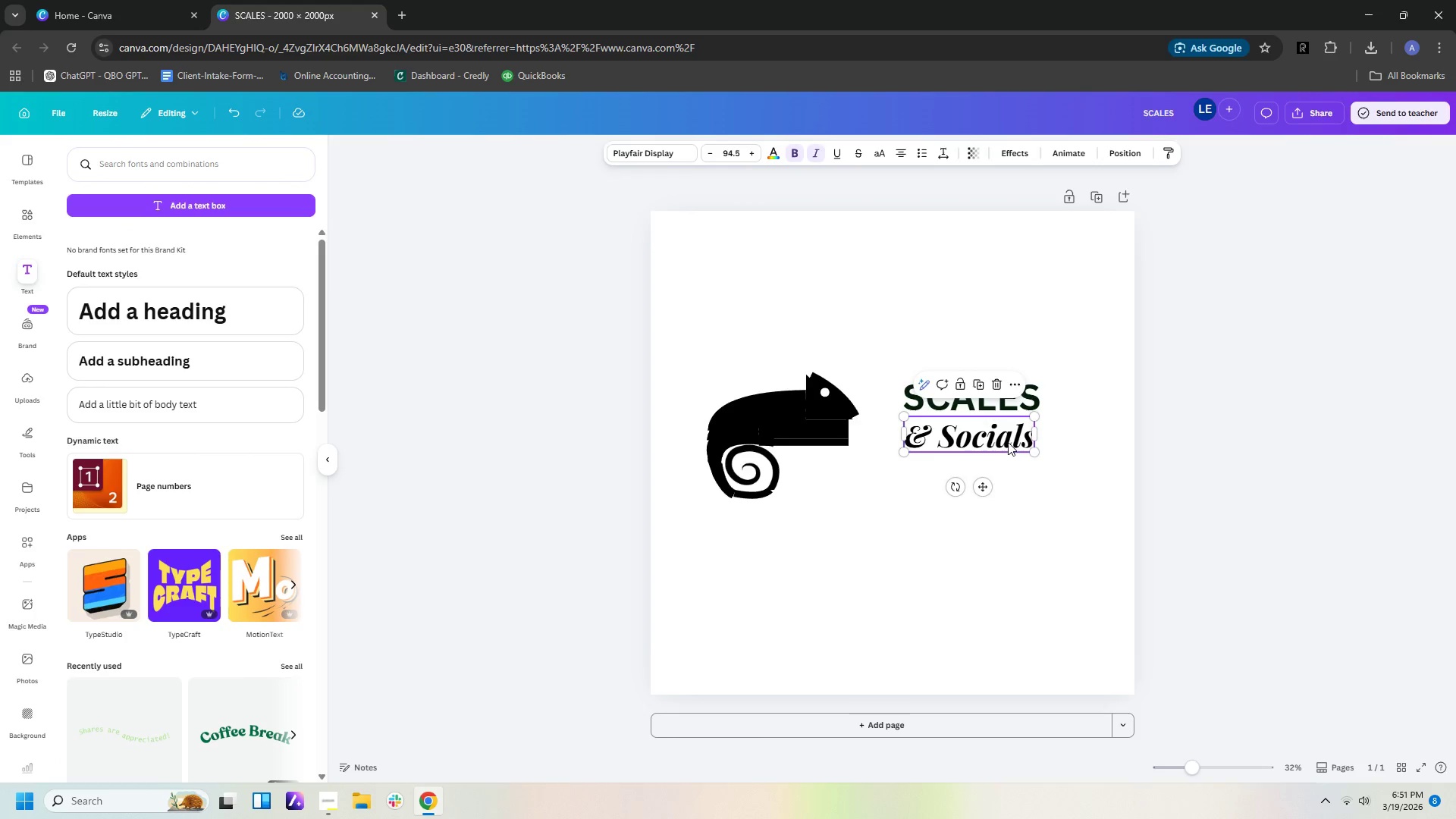 
left_click_drag(start_coordinate=[1008, 442], to_coordinate=[1006, 431])
 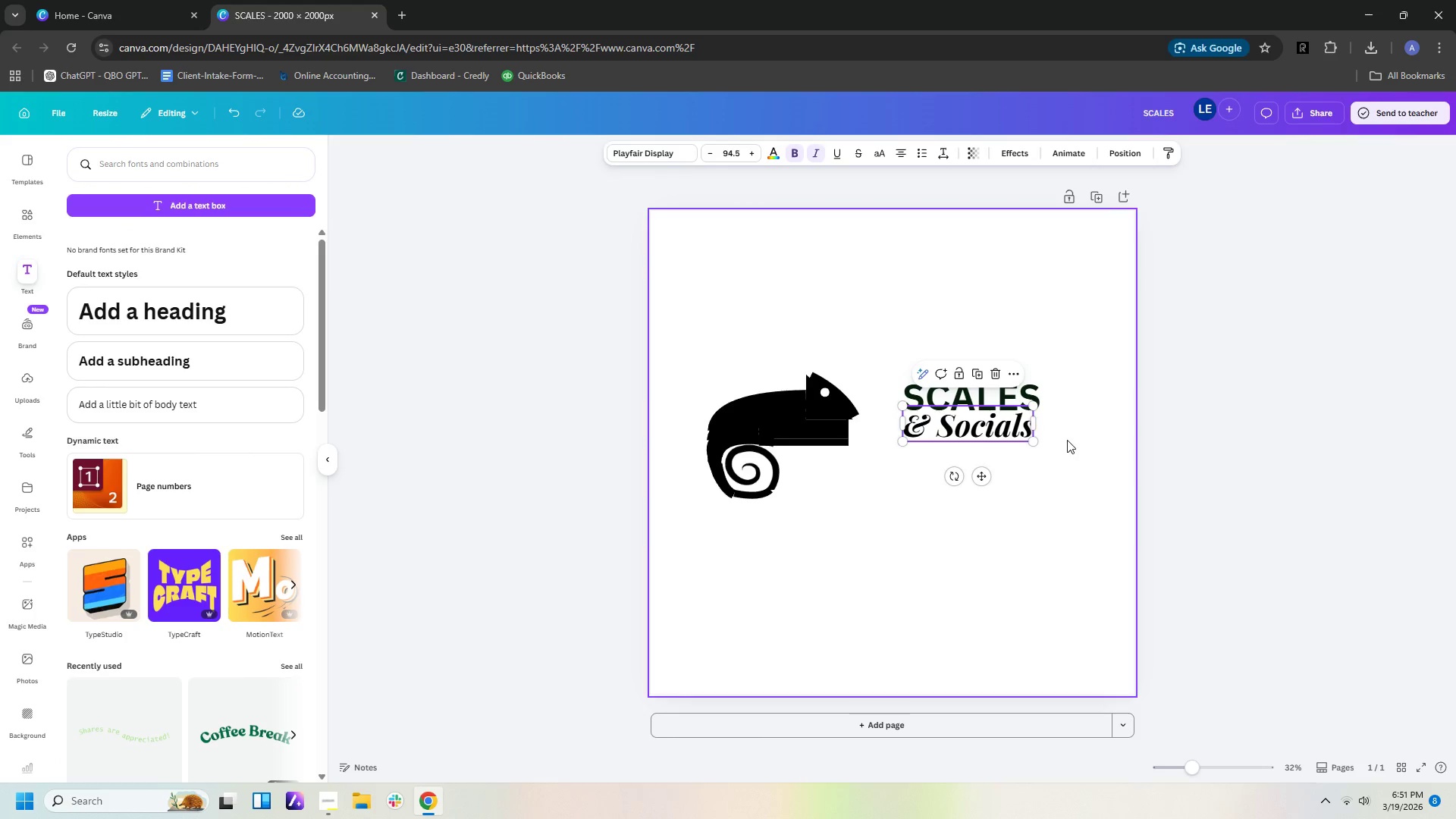 
left_click([1067, 440])
 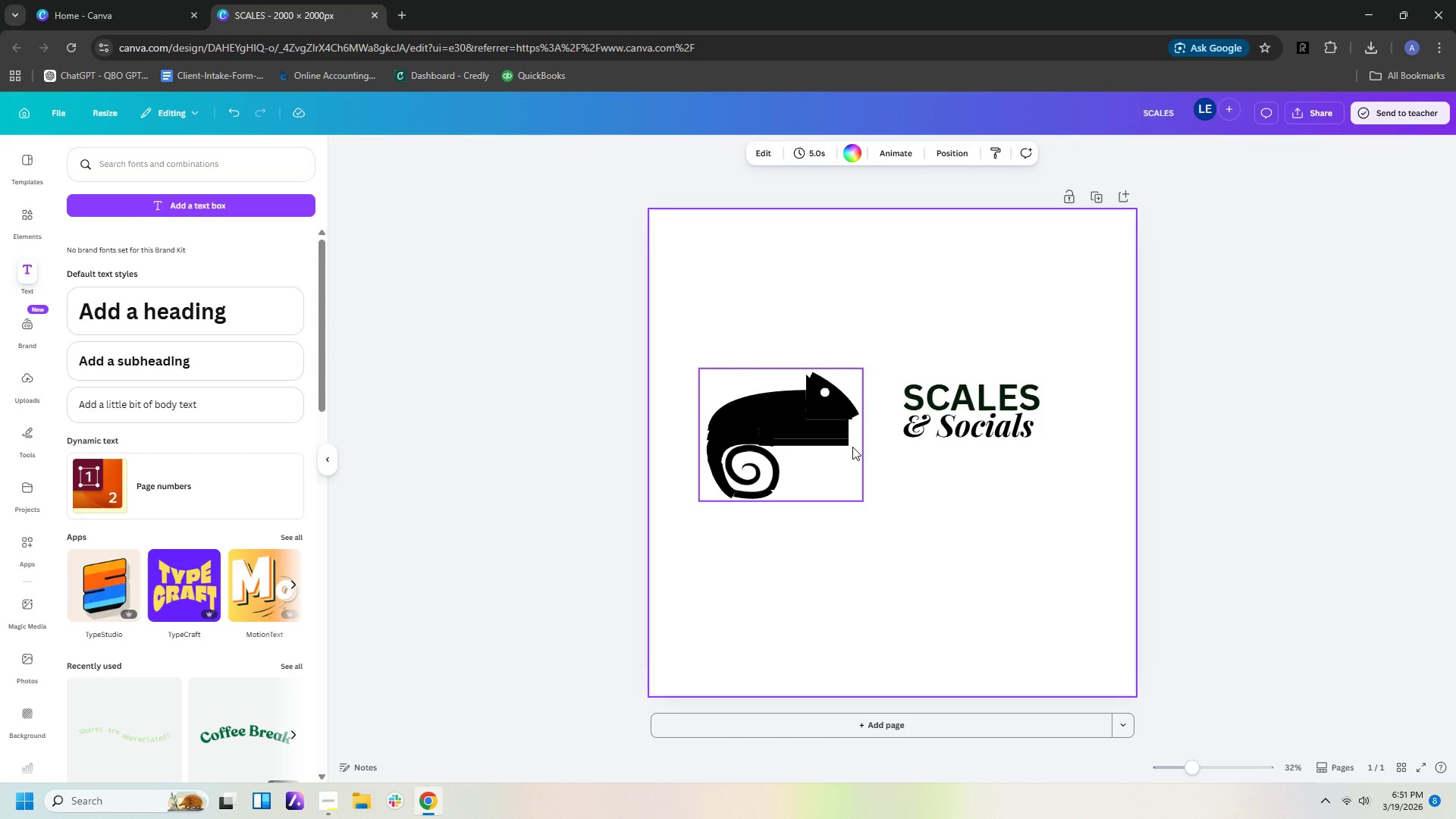 
wait(34.16)
 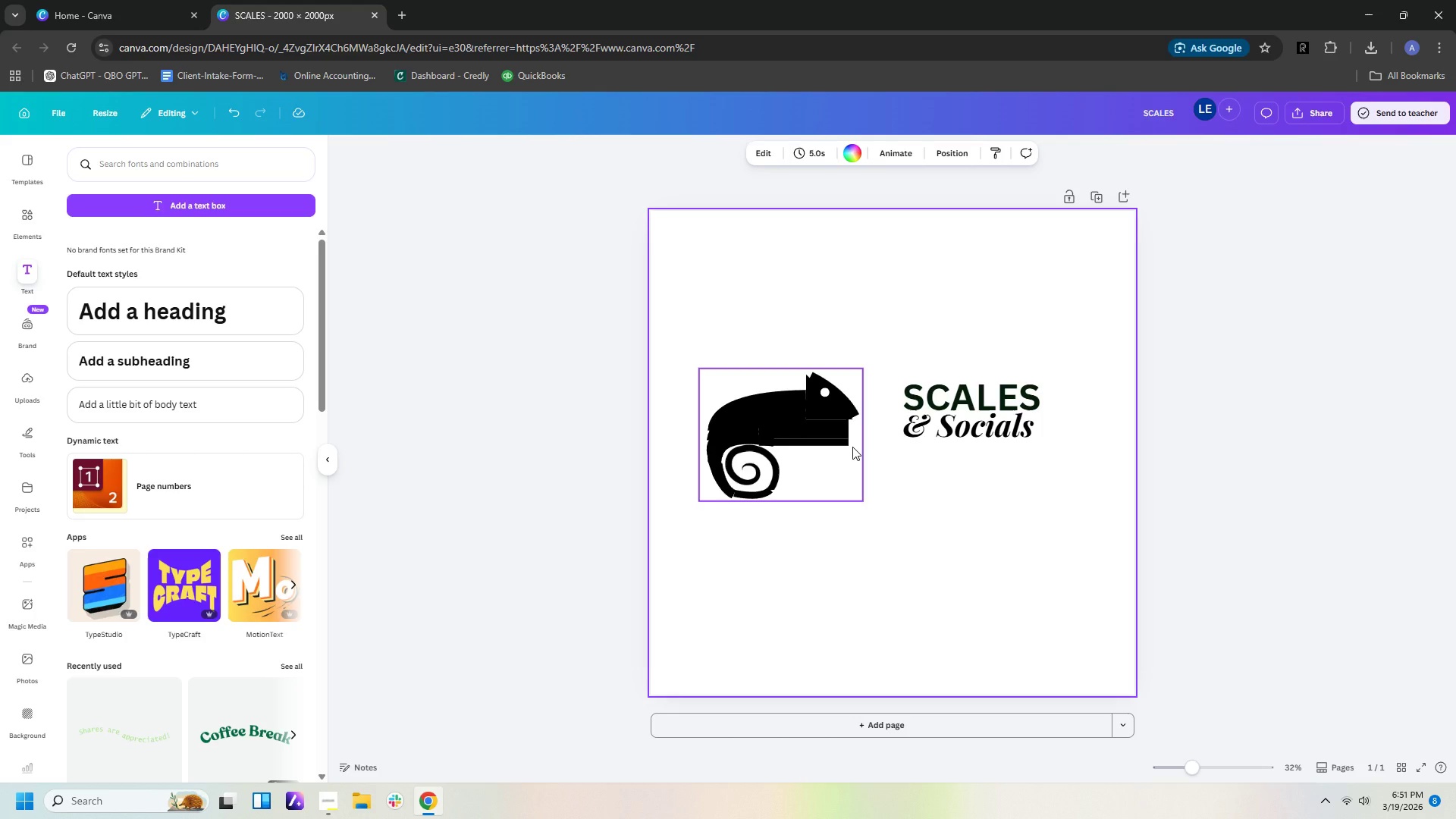 
left_click([35, 607])
 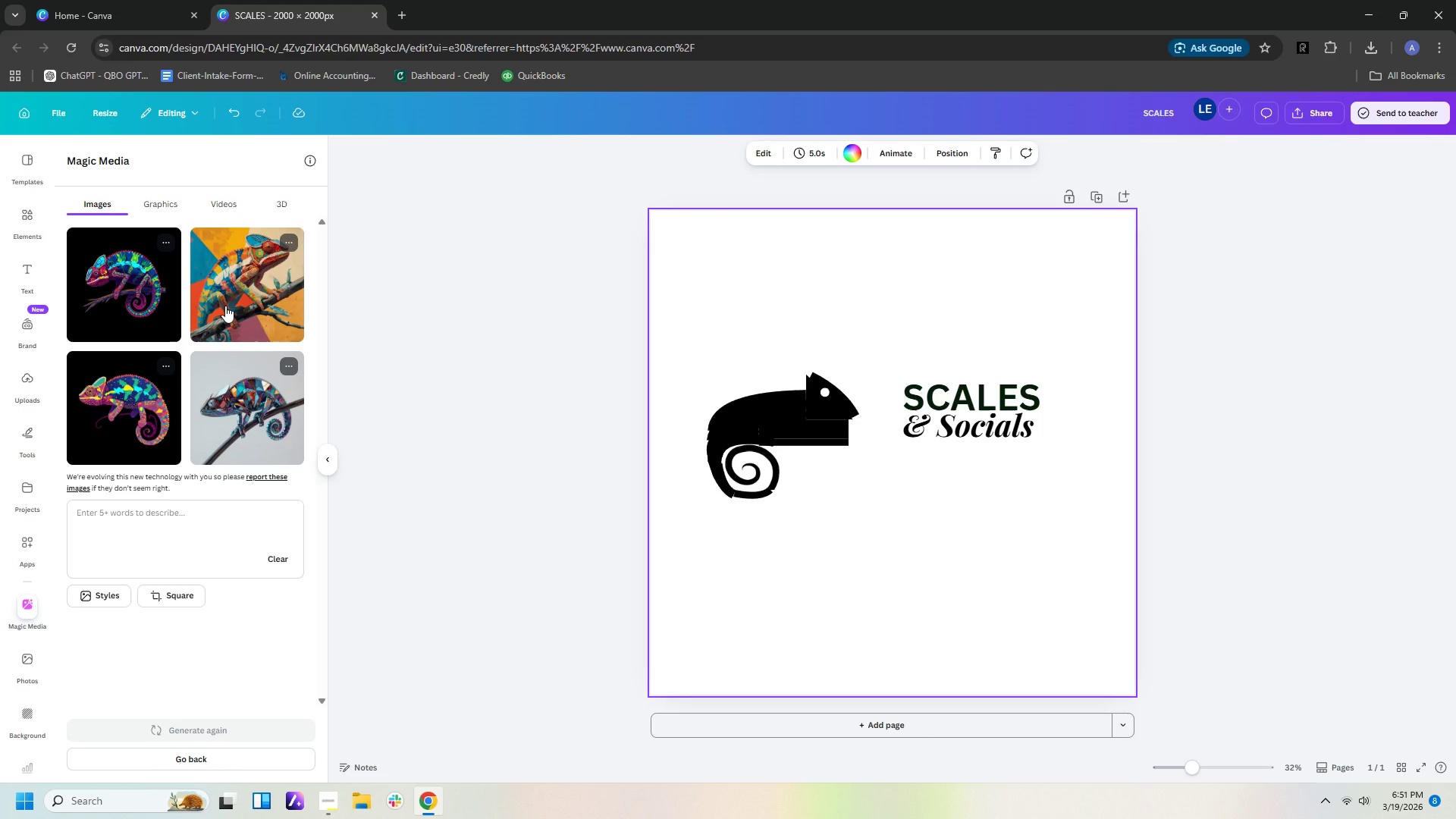 
left_click([161, 199])
 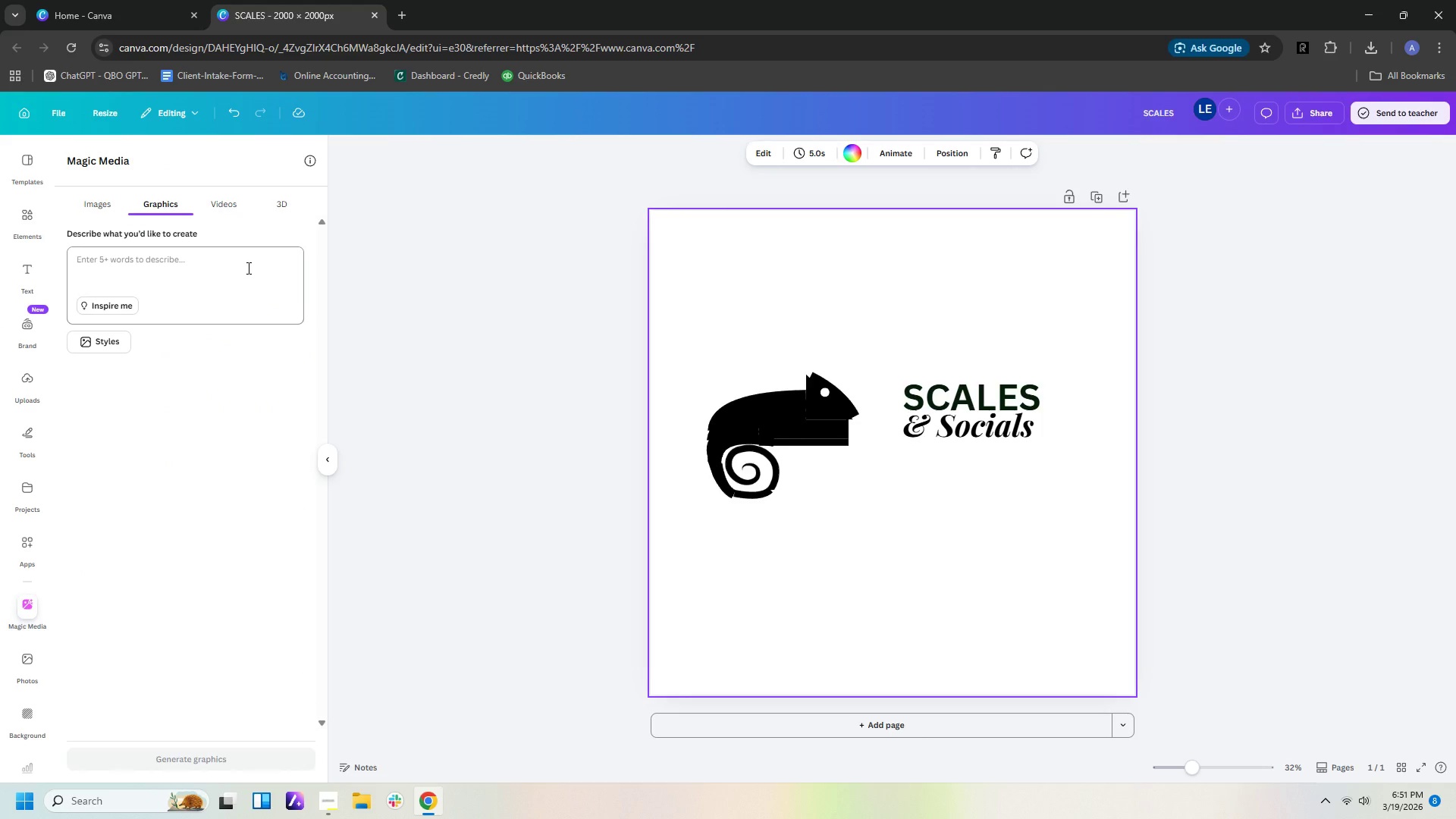 
left_click([234, 268])
 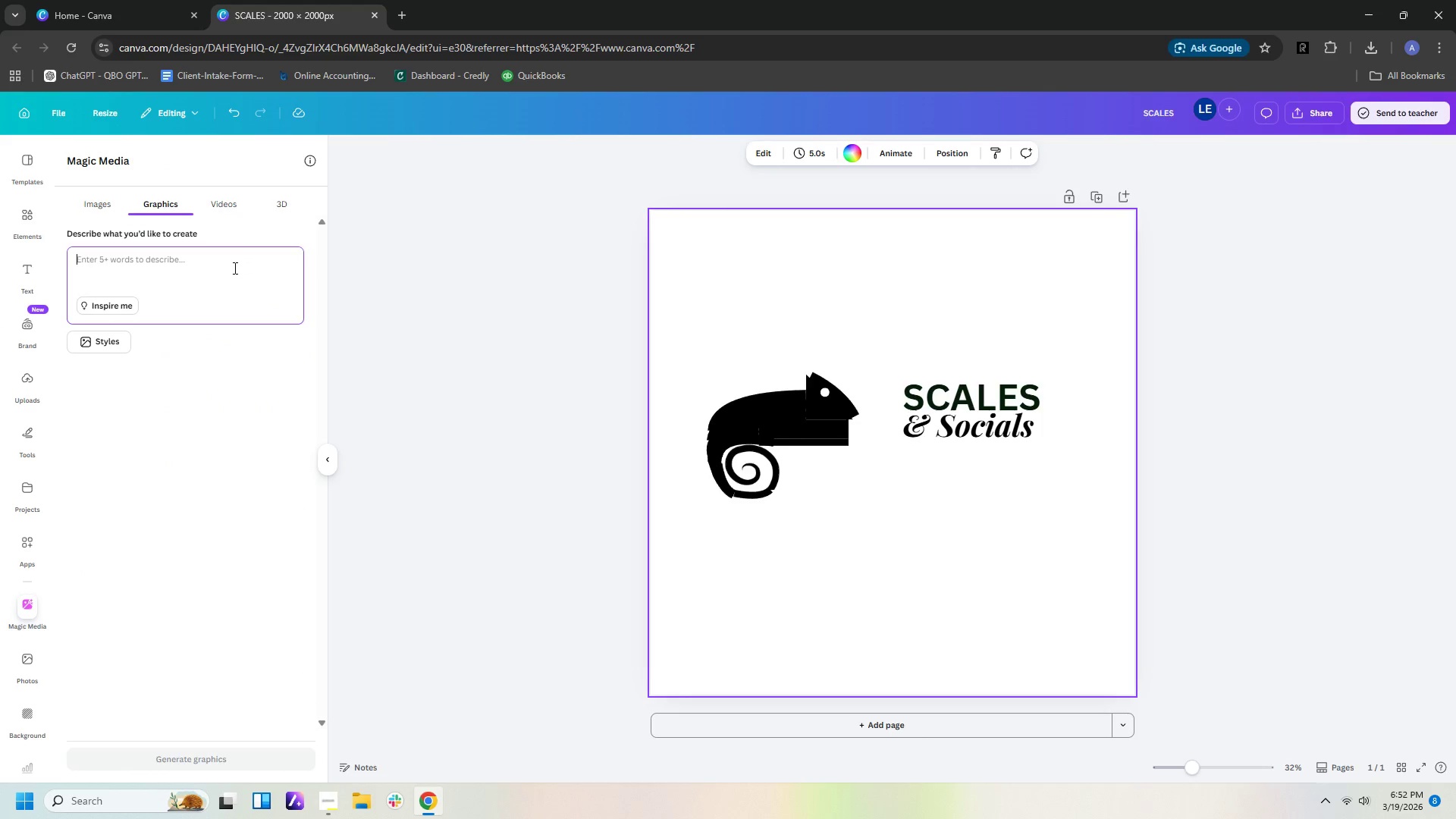 
type(geometric chamelen)
 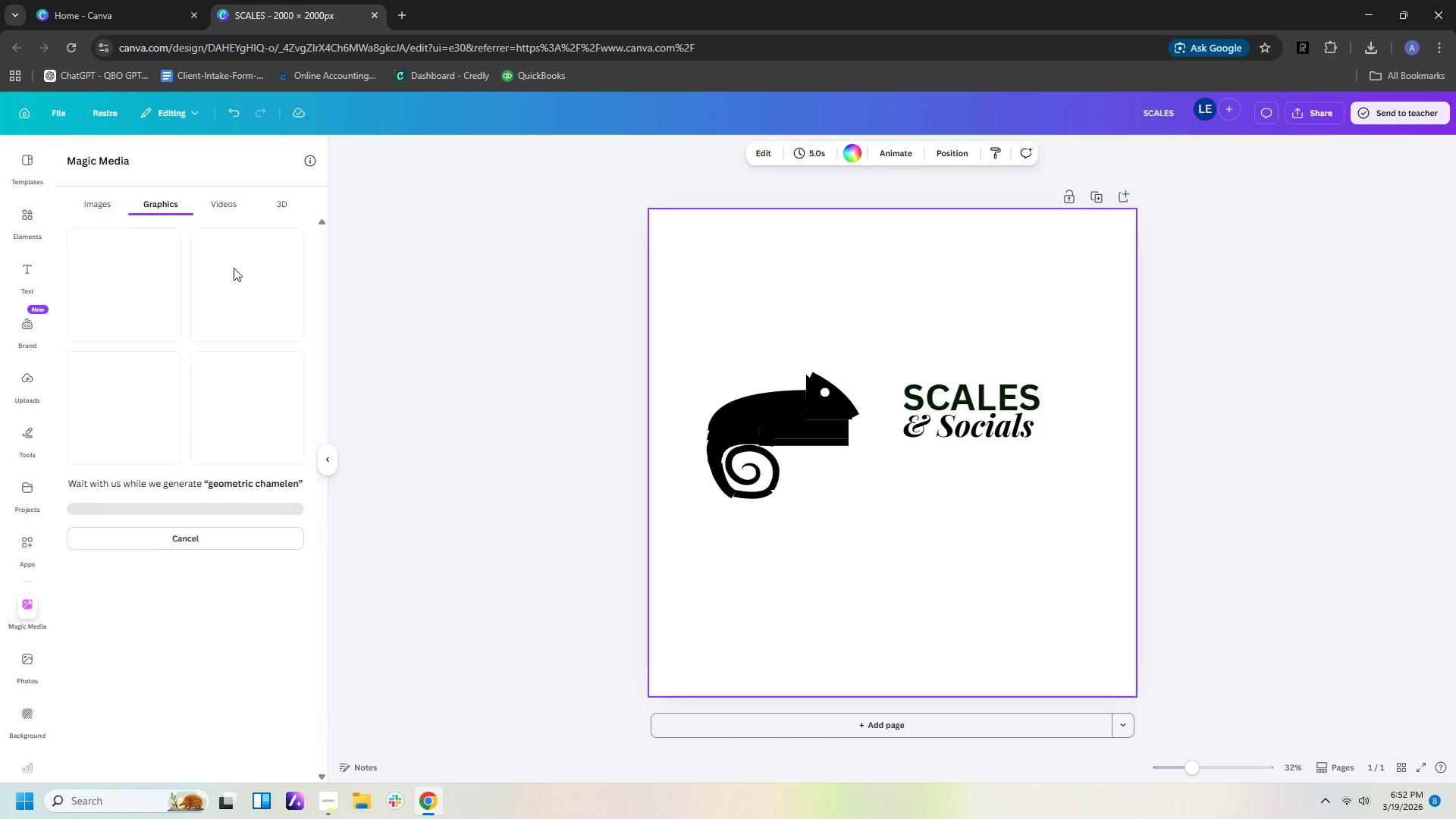 
key(Enter)
 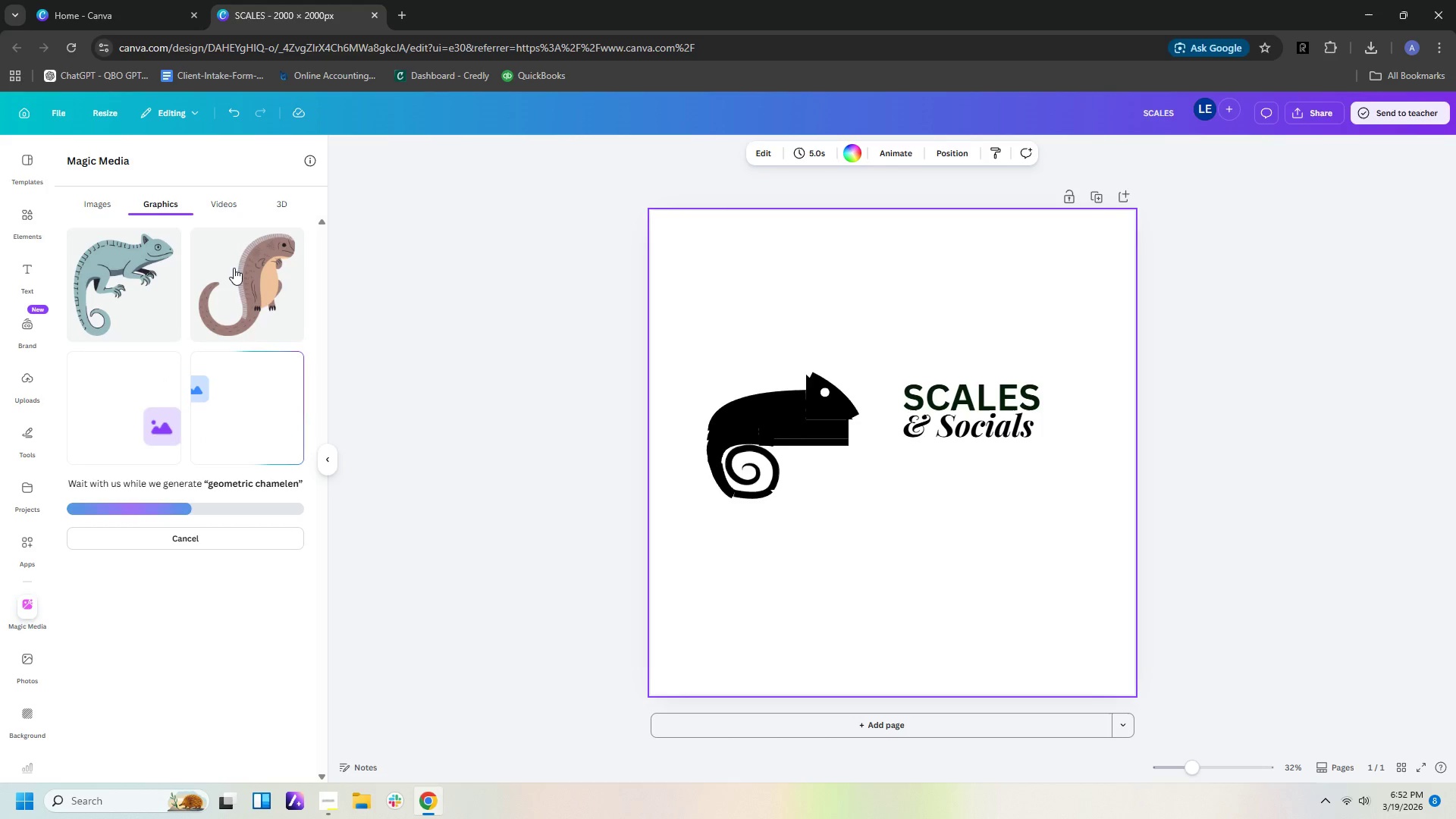 
wait(12.08)
 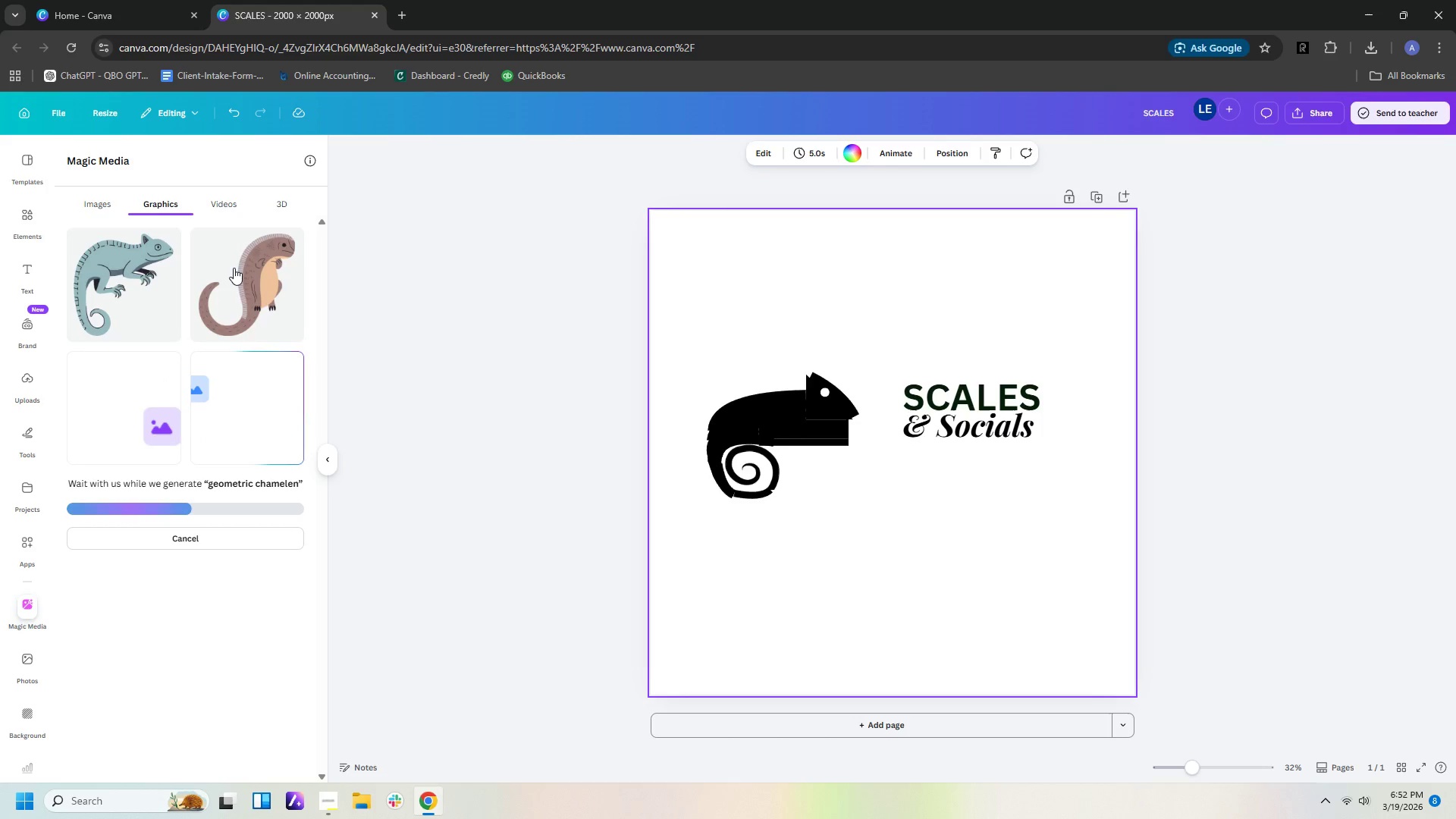 
left_click([177, 516])
 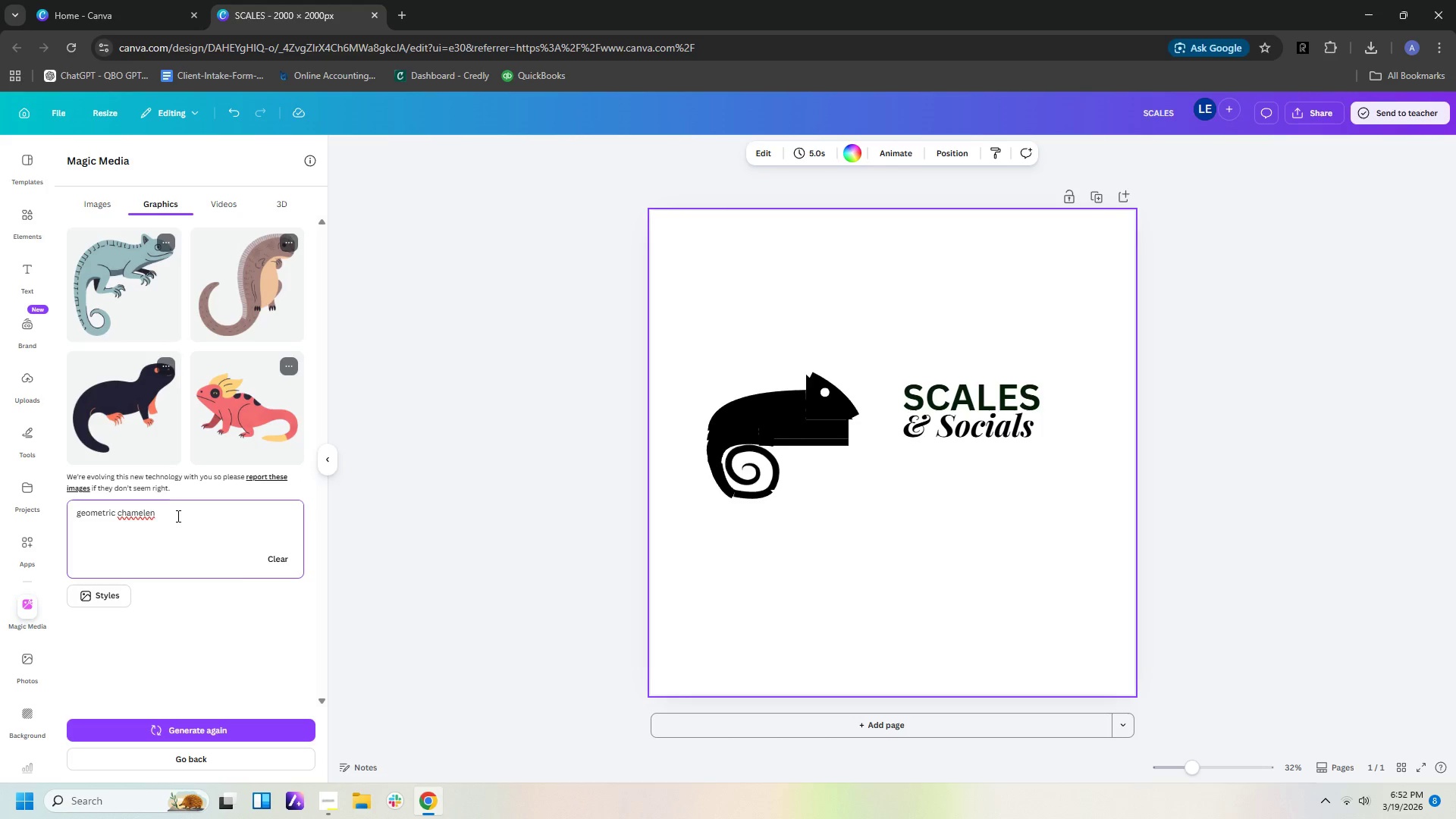 
key(Backspace)
type(on)
 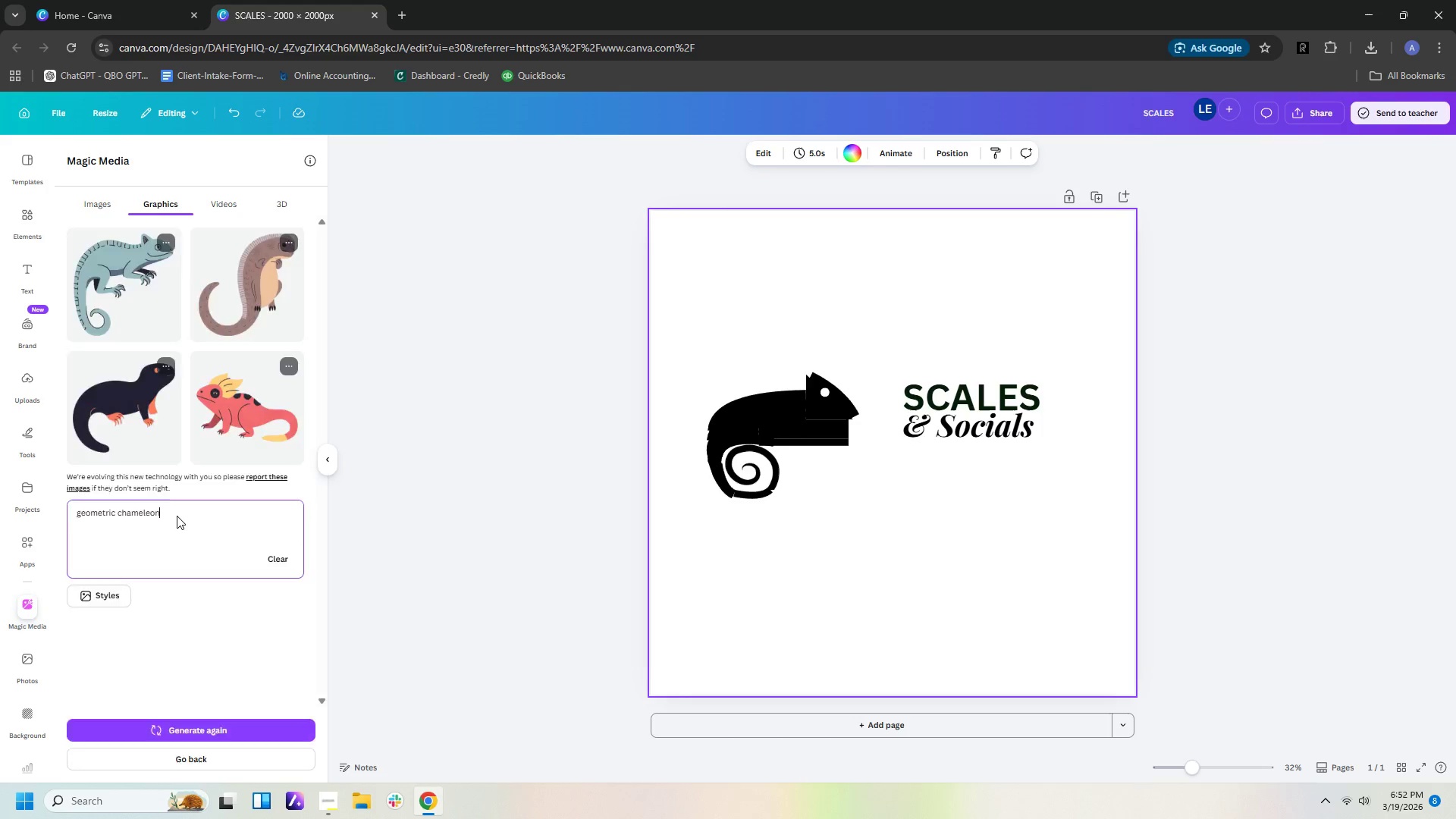 
key(Enter)
 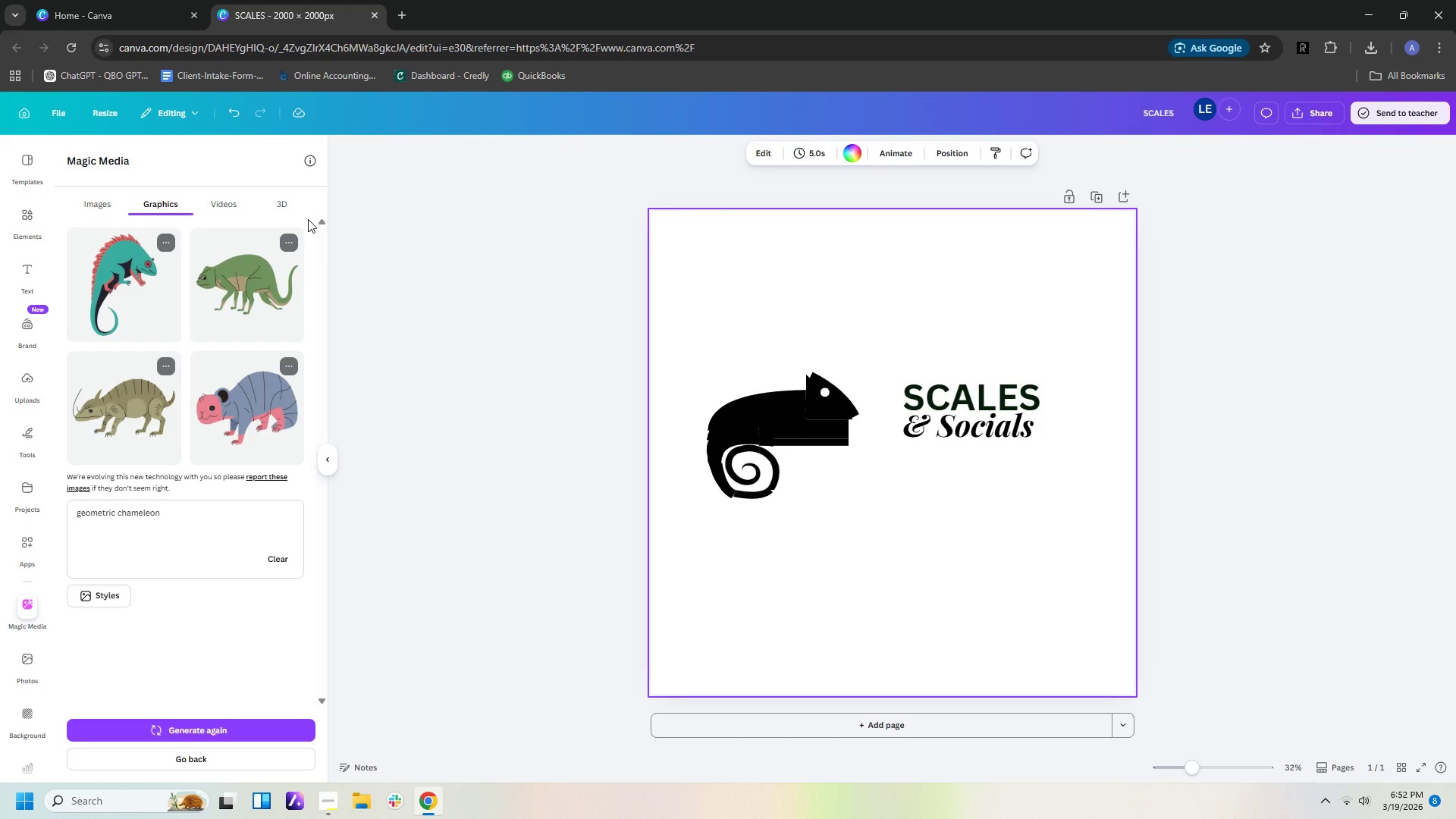 
wait(15.27)
 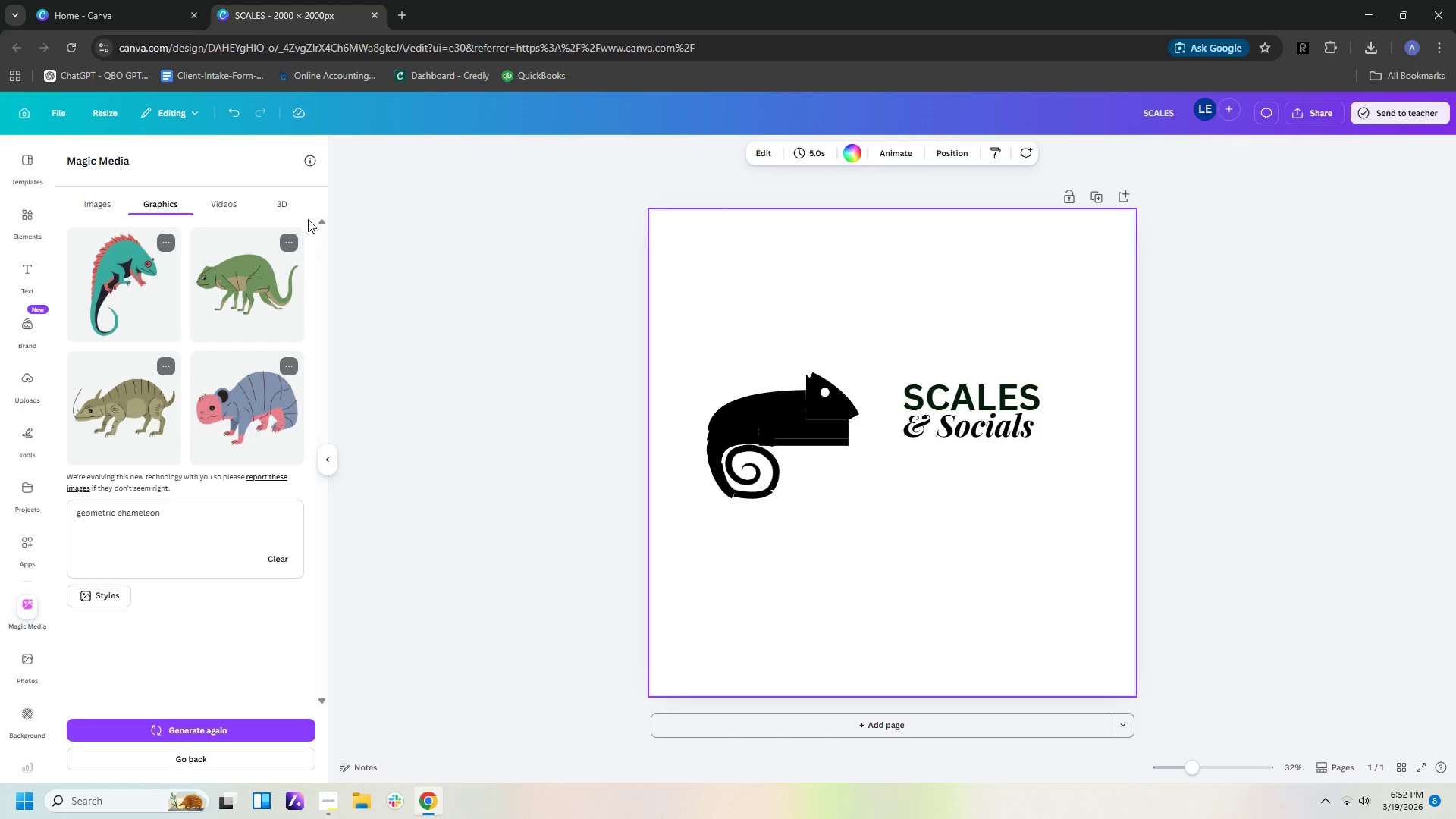 
left_click([286, 206])
 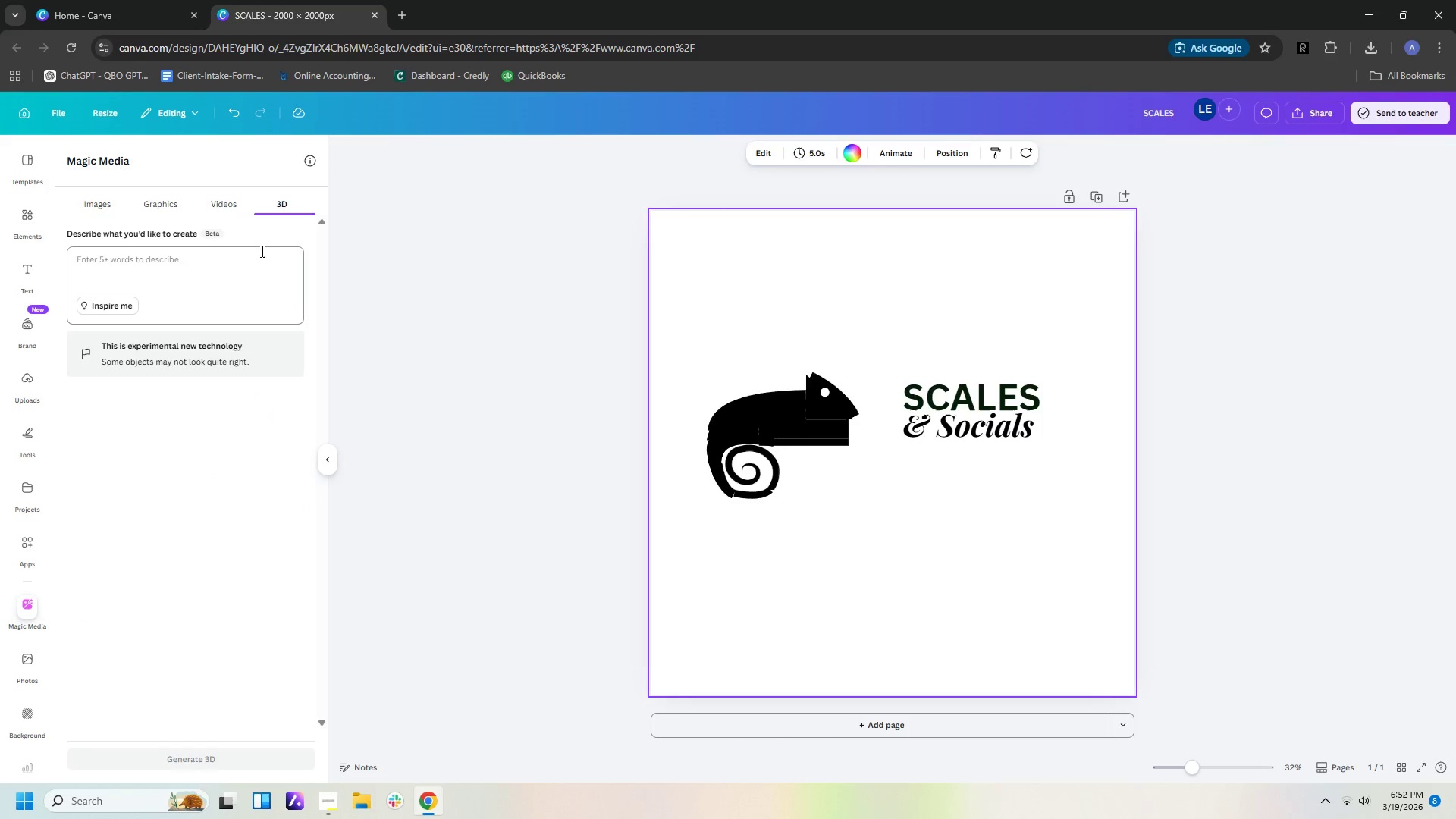 
left_click([254, 257])
 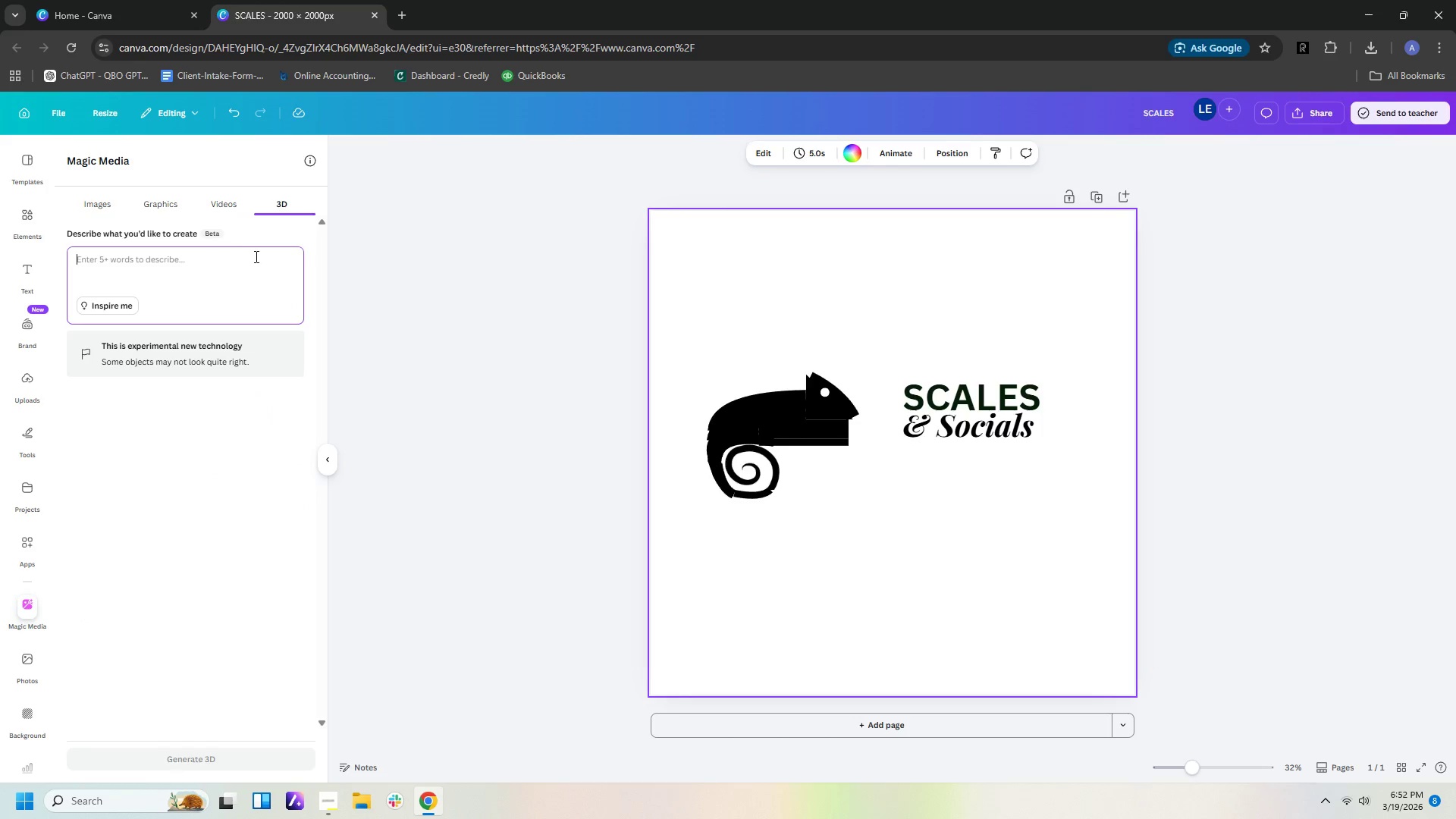 
type(chameleon)
 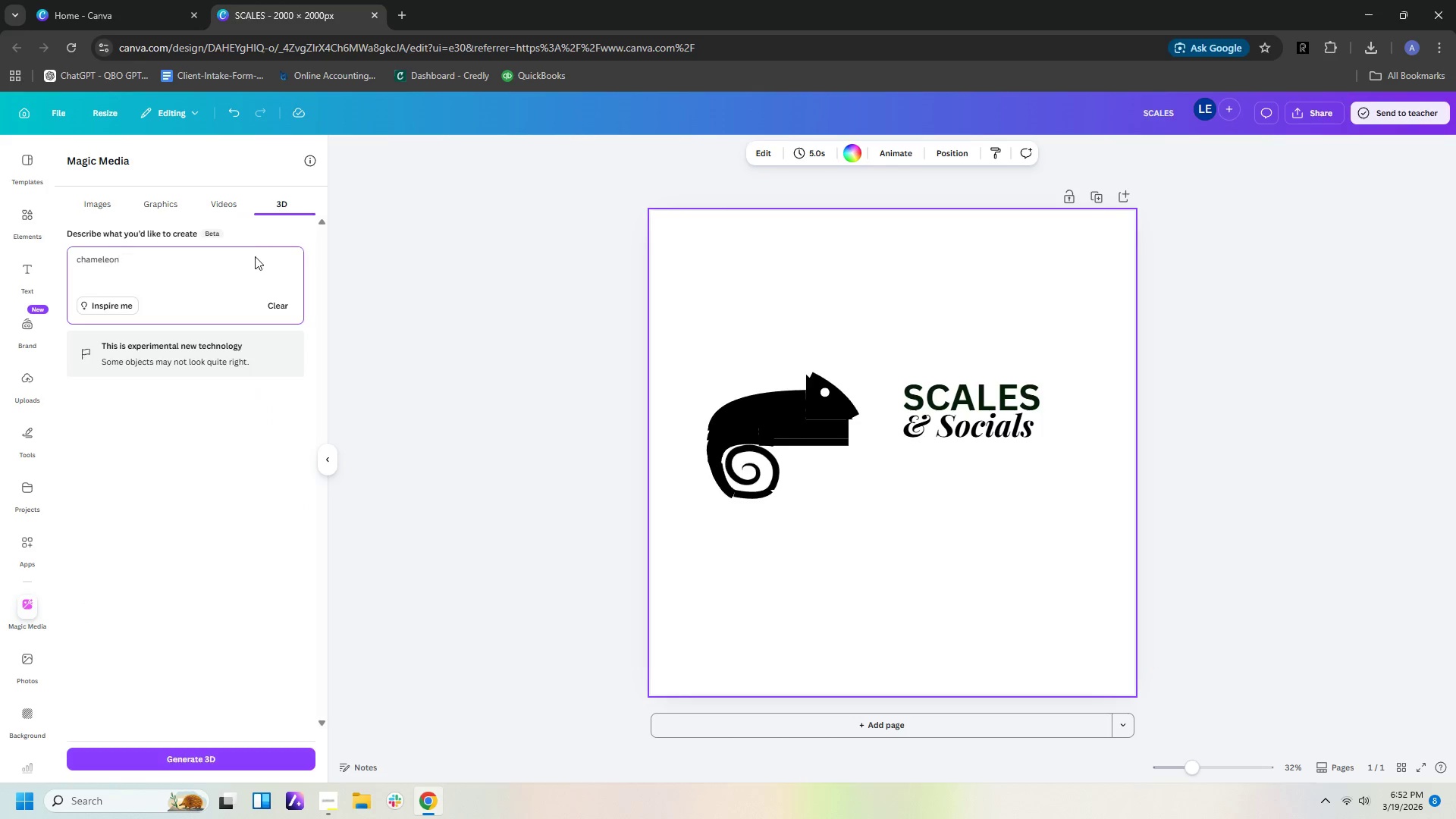 
key(Enter)
 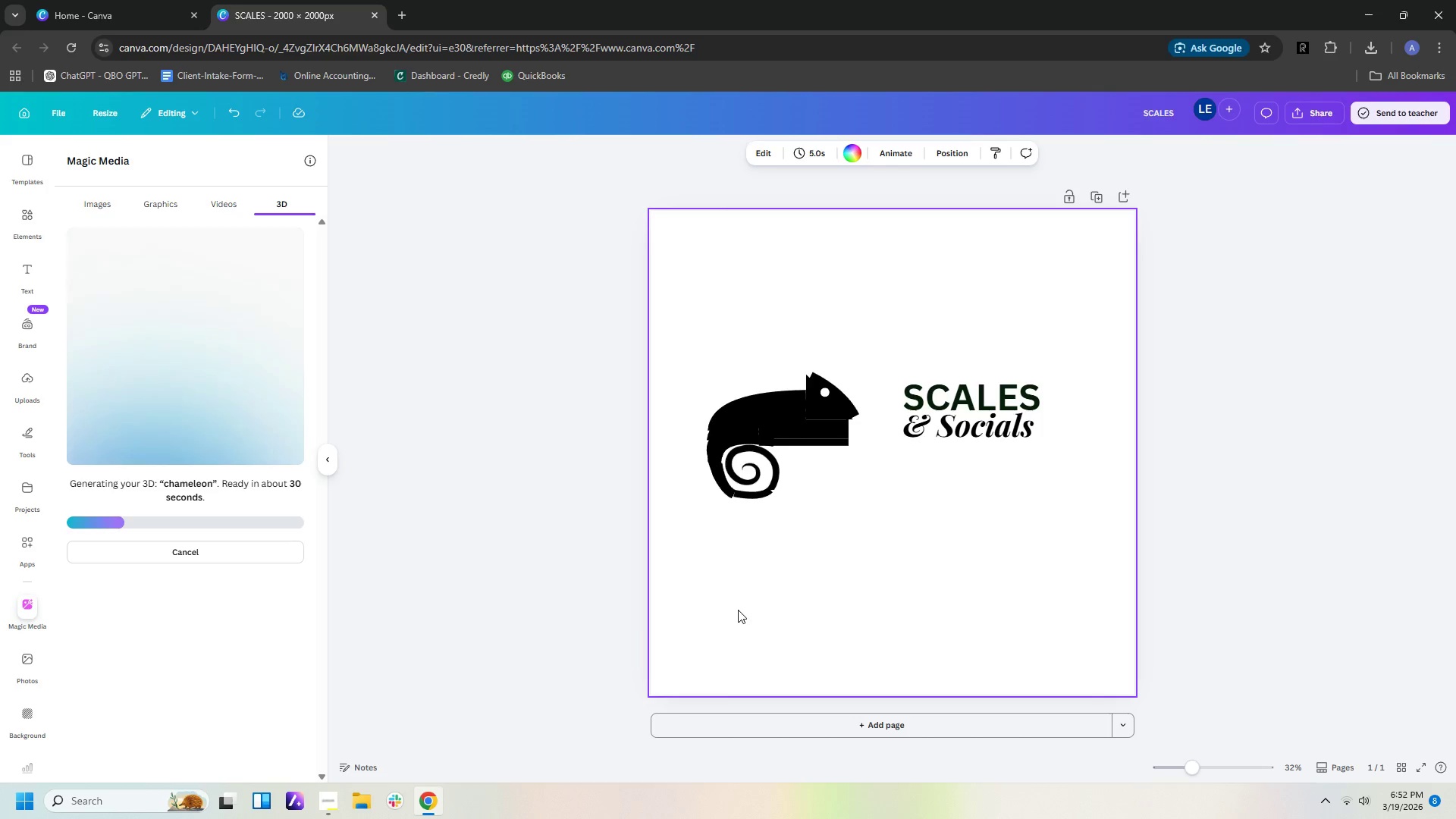 
wait(19.31)
 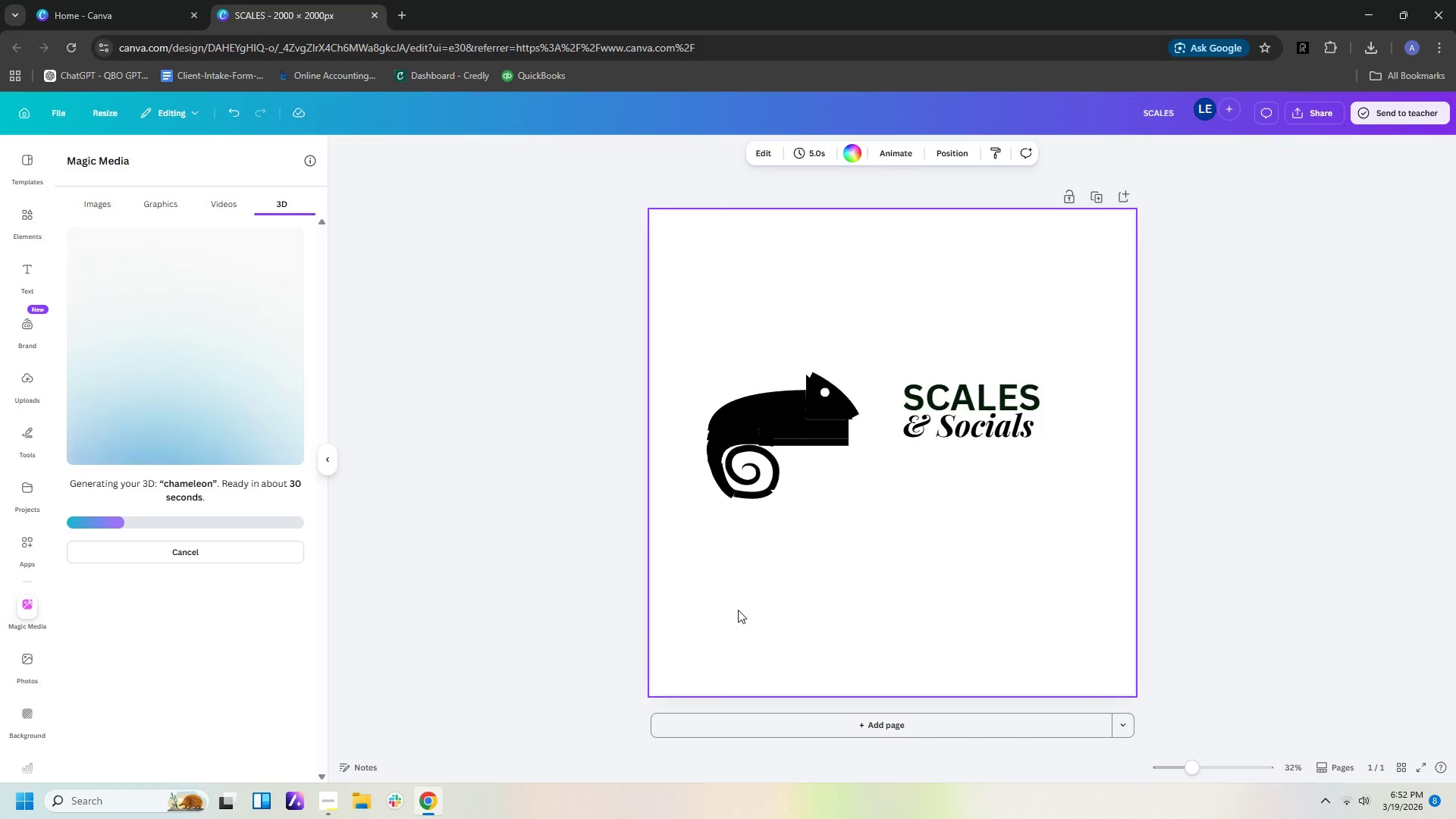 
left_click_drag(start_coordinate=[907, 344], to_coordinate=[1010, 452])
 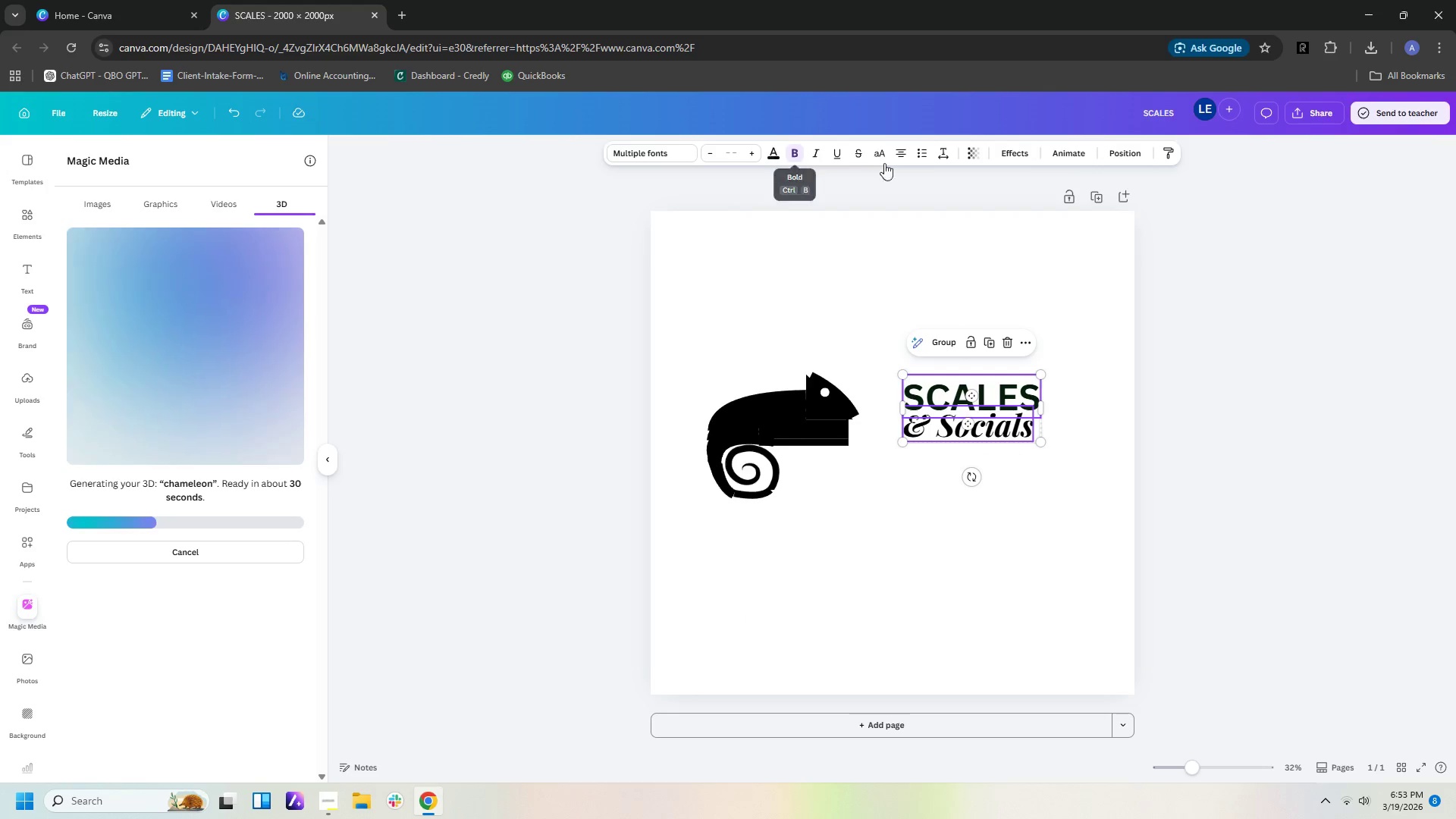 
left_click([944, 342])
 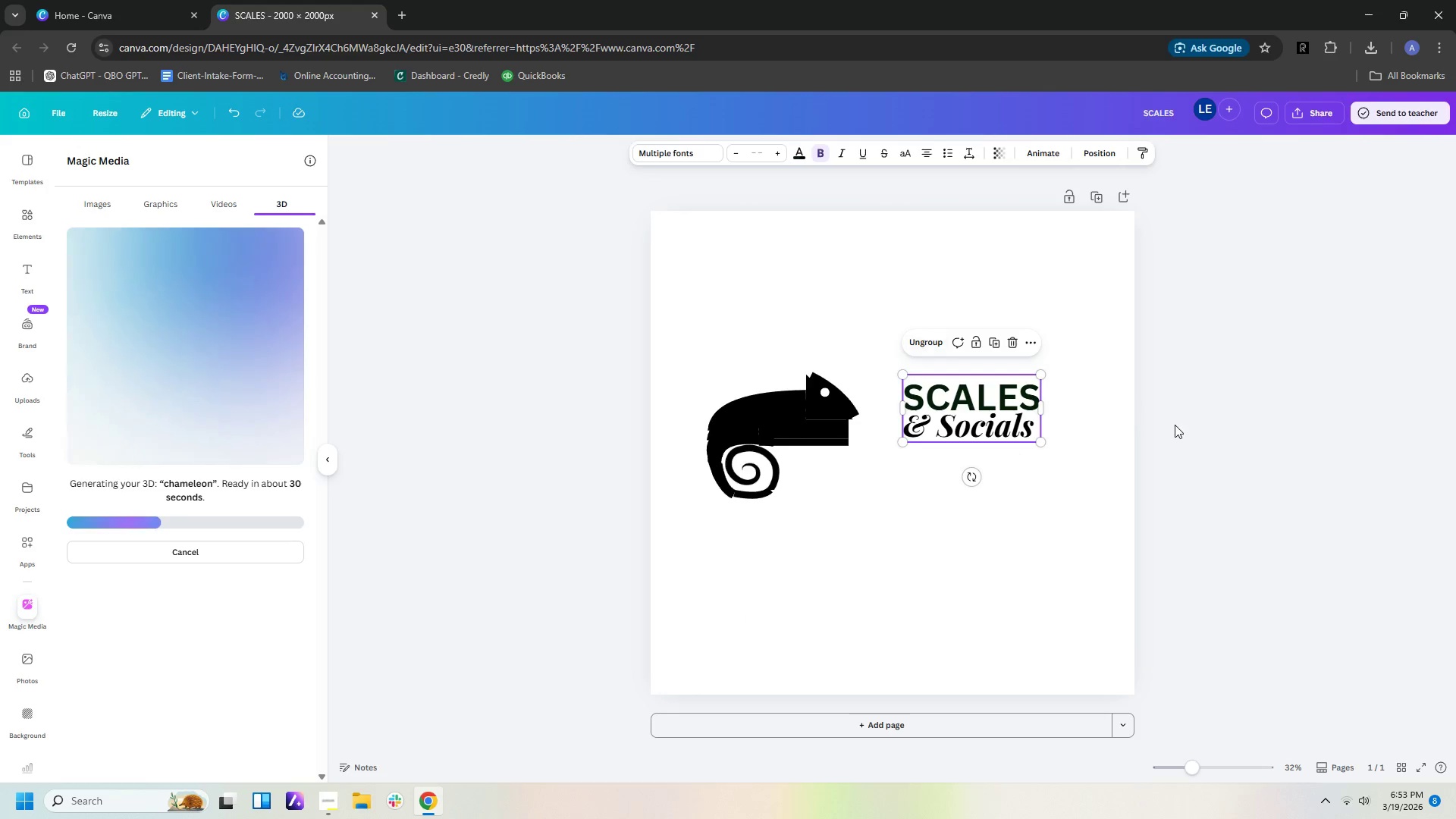 
left_click([1175, 425])
 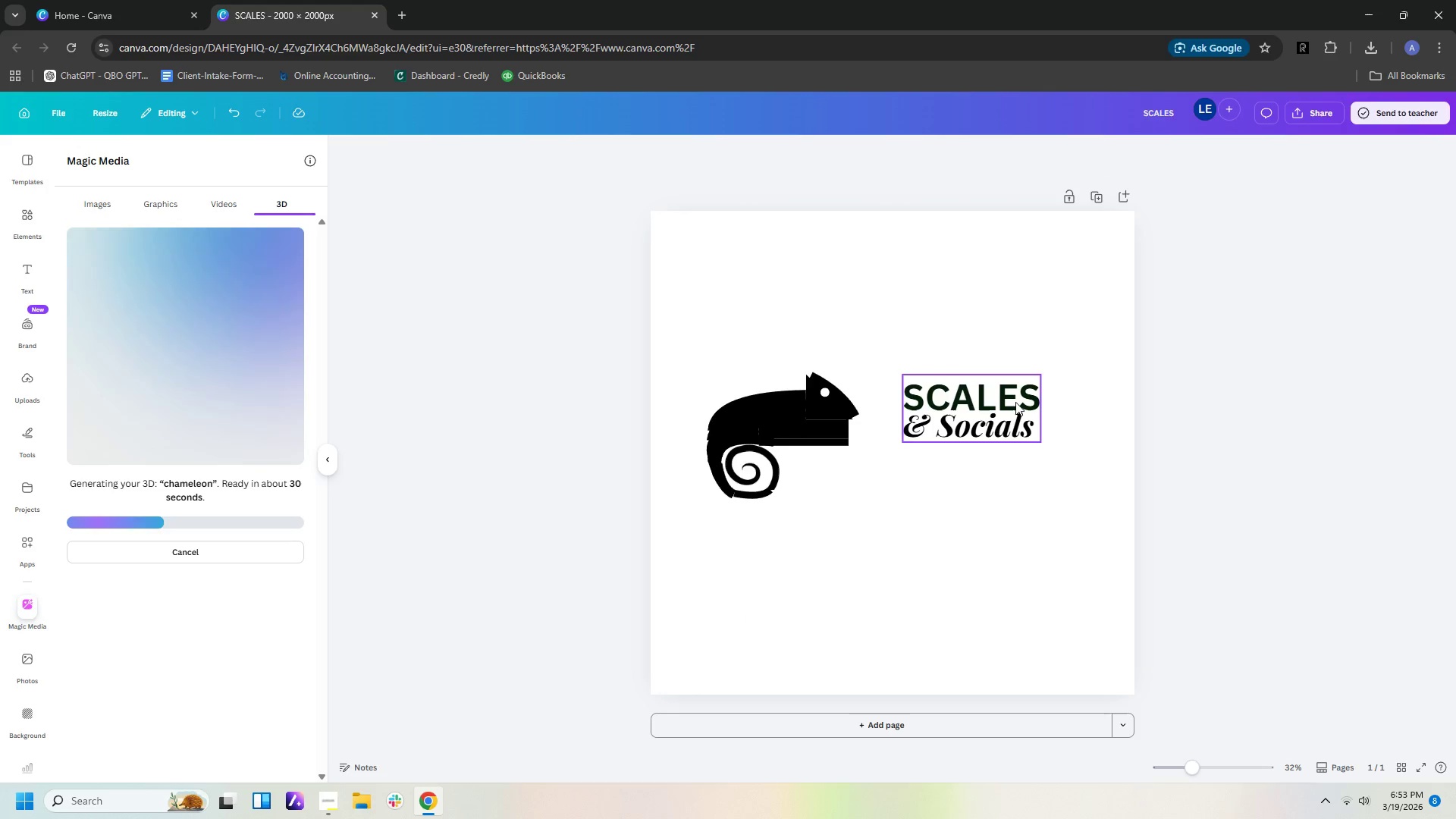 
left_click_drag(start_coordinate=[1015, 401], to_coordinate=[1037, 413])
 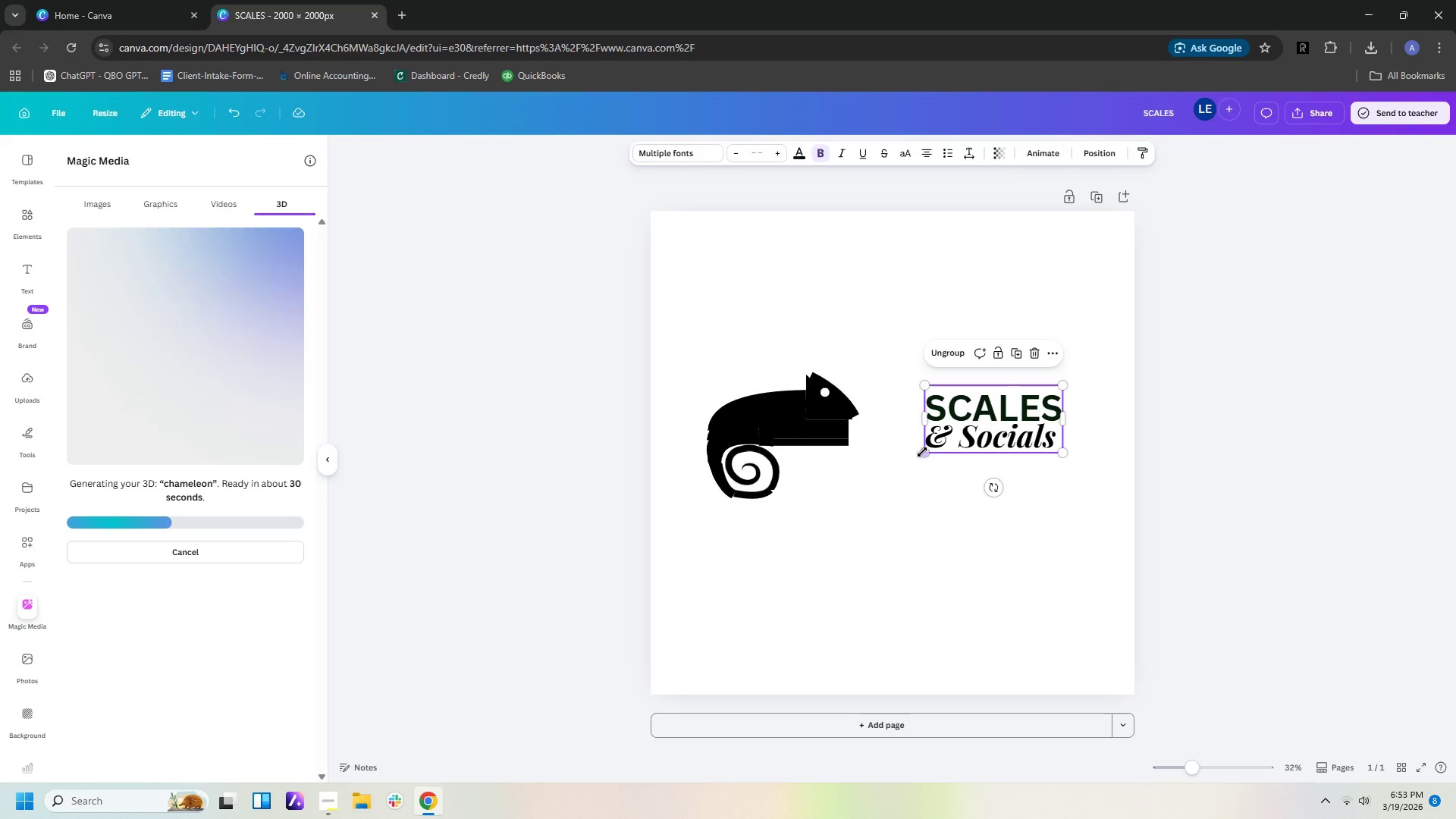 
left_click_drag(start_coordinate=[921, 452], to_coordinate=[885, 489])
 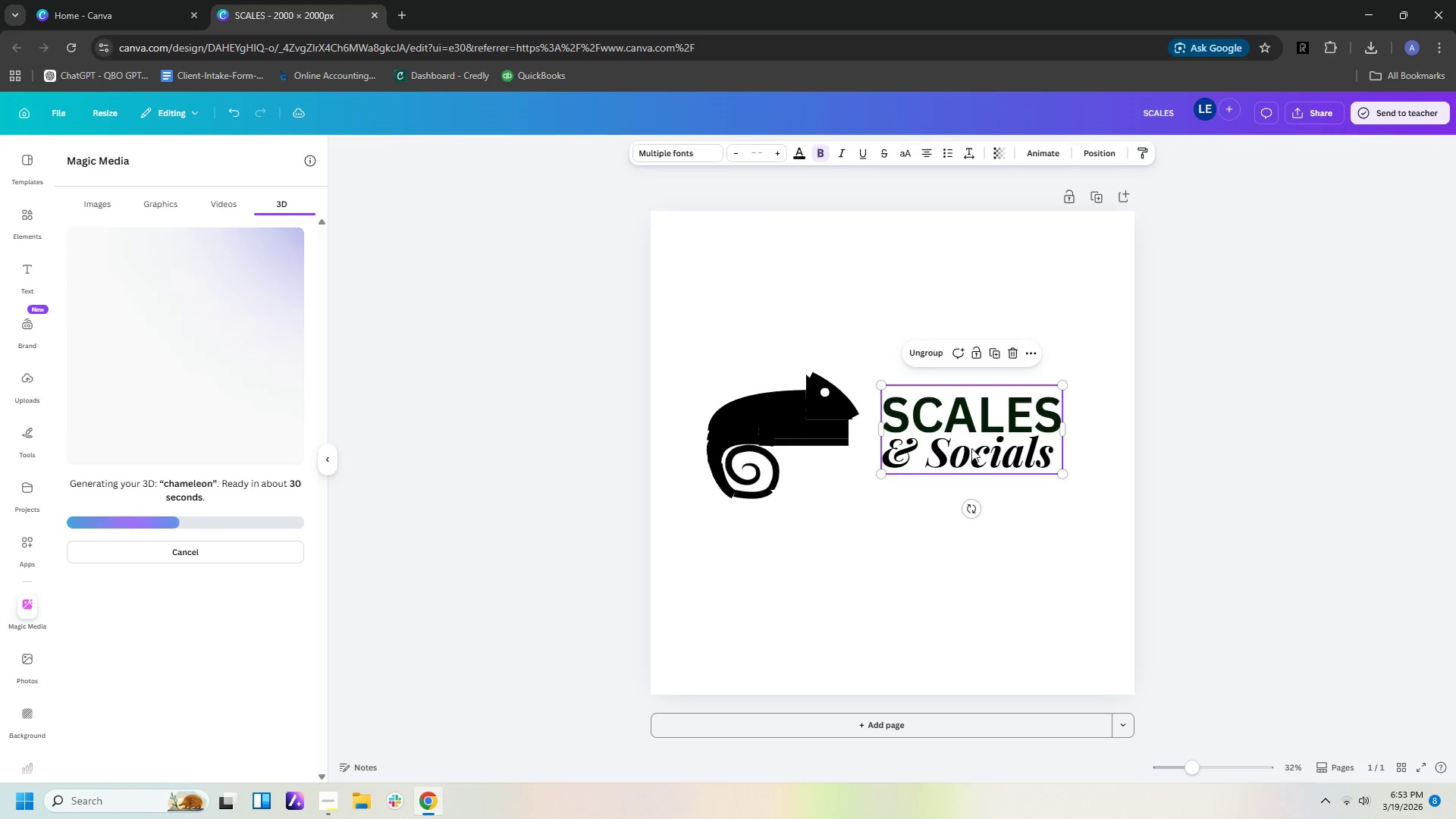 
left_click_drag(start_coordinate=[976, 444], to_coordinate=[994, 450])
 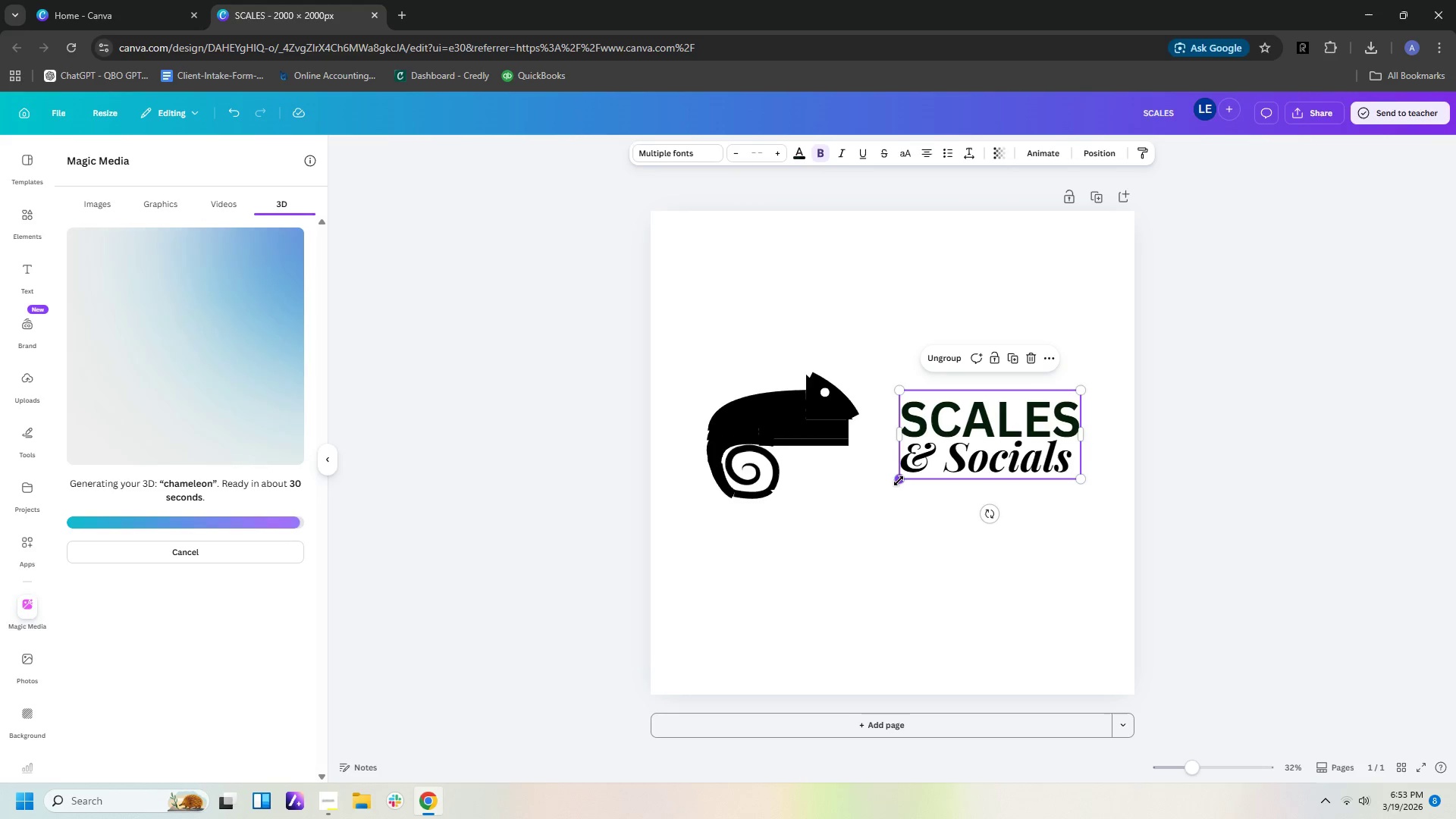 
left_click_drag(start_coordinate=[899, 481], to_coordinate=[883, 494])
 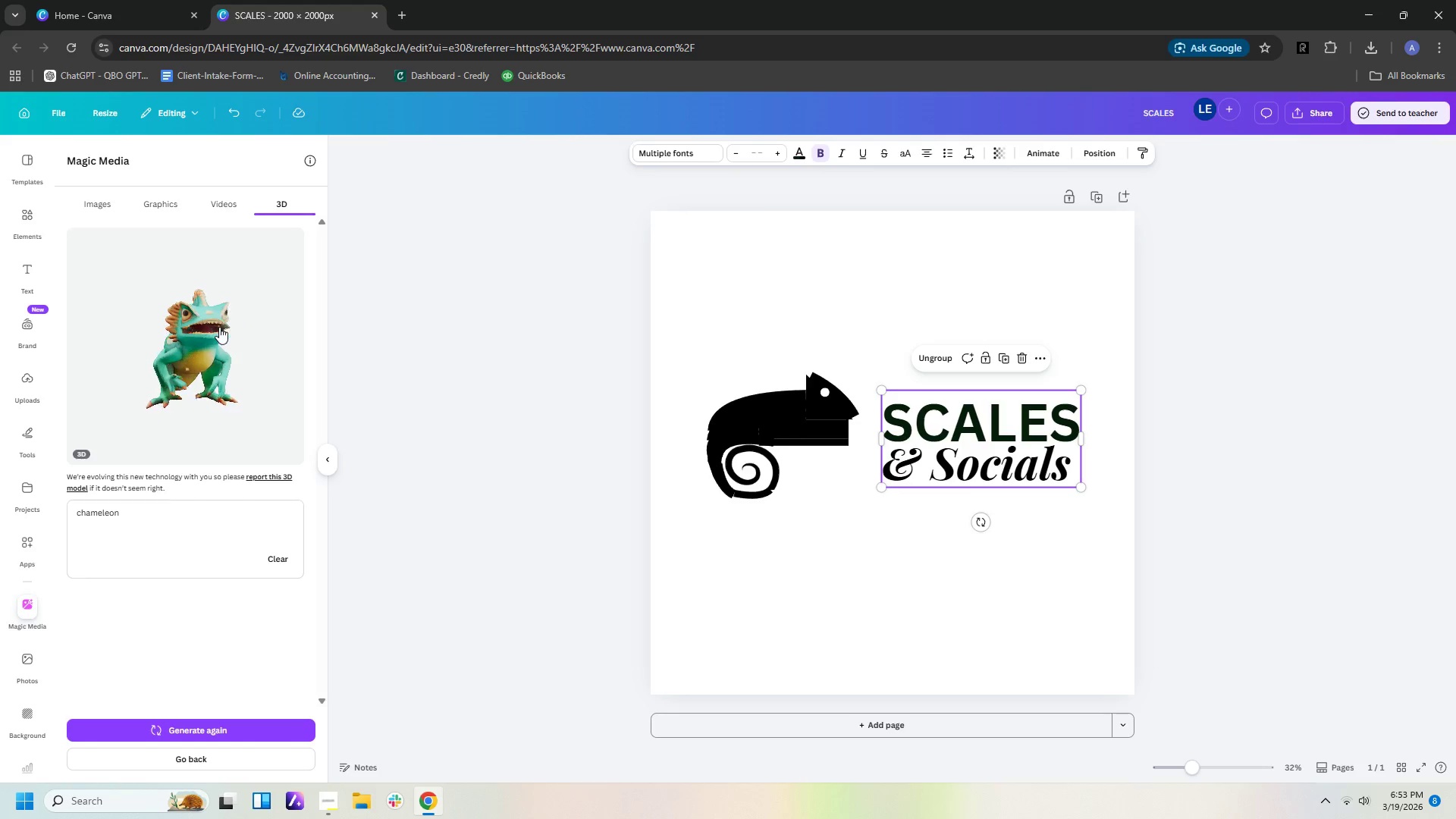 
wait(14.05)
 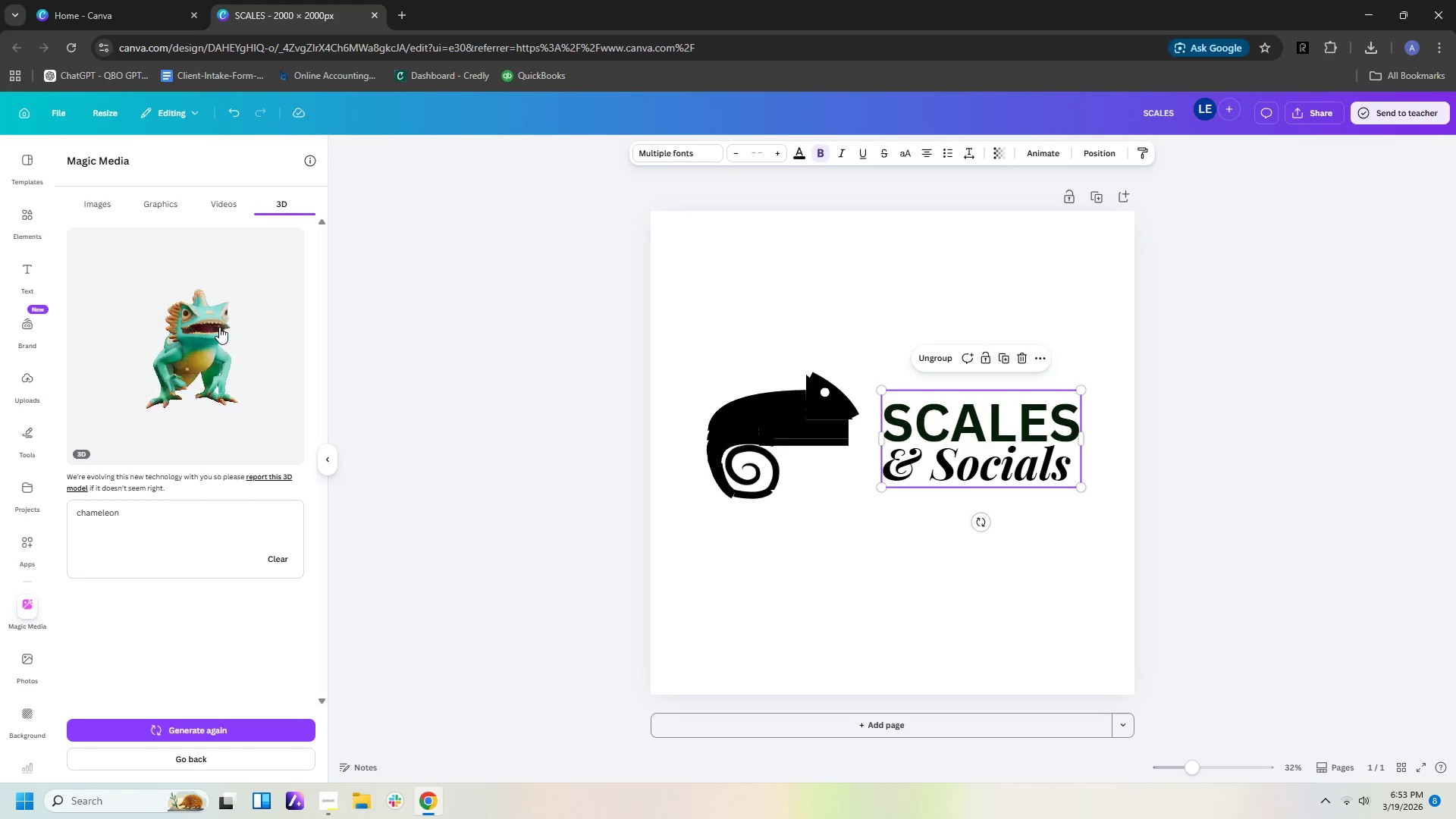 
double_click([167, 209])
 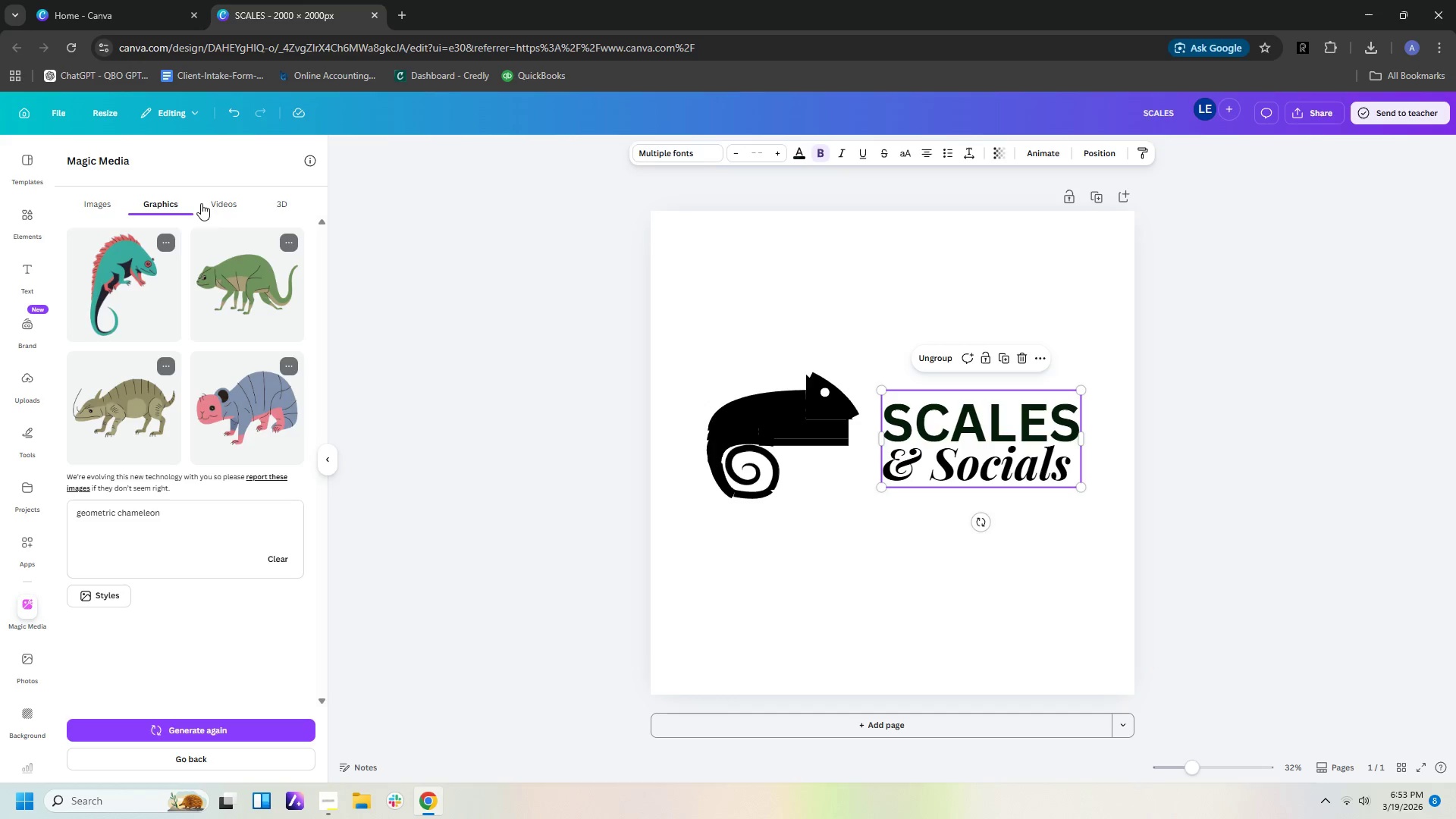 
left_click([218, 202])
 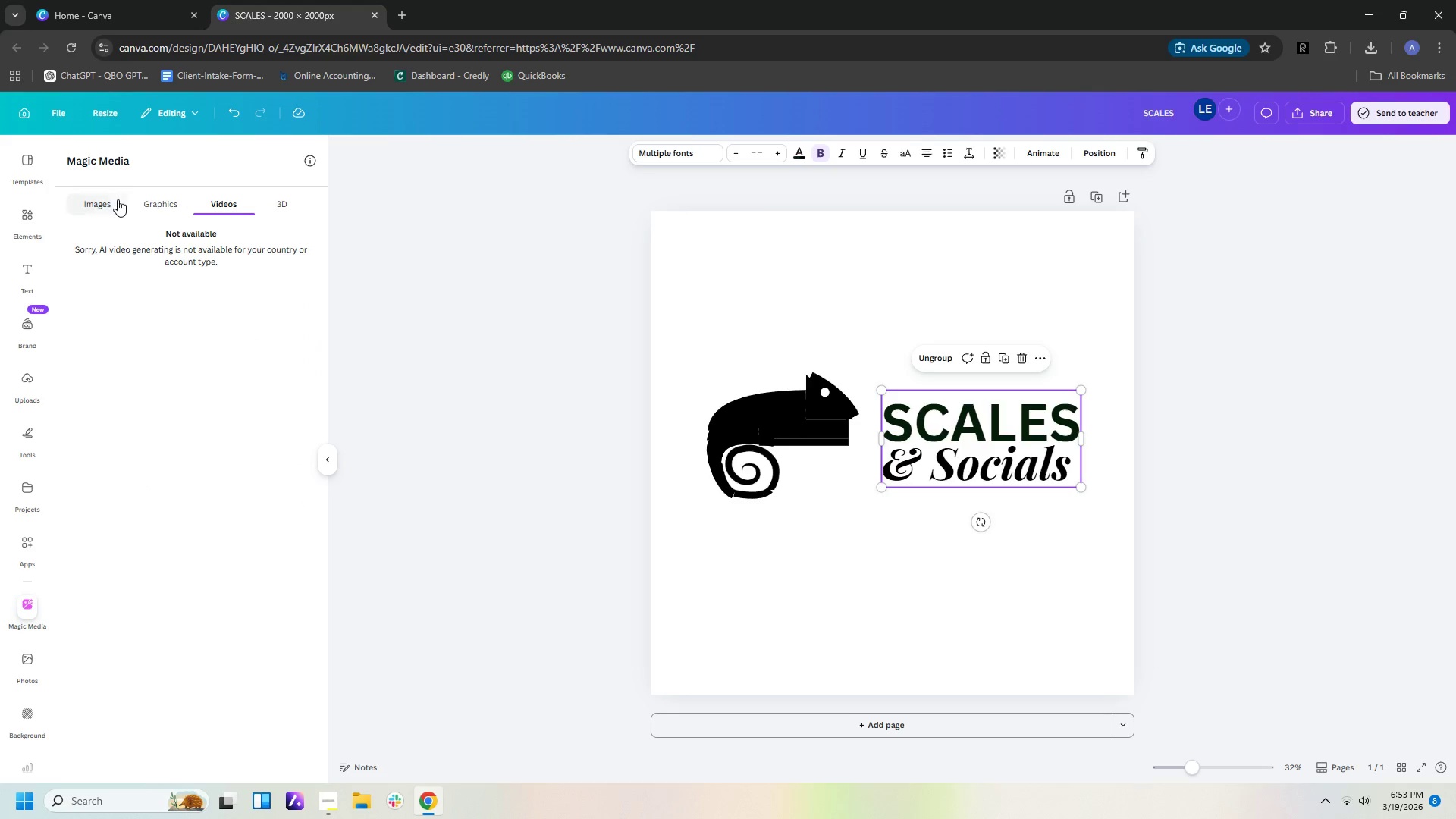 
left_click([102, 205])
 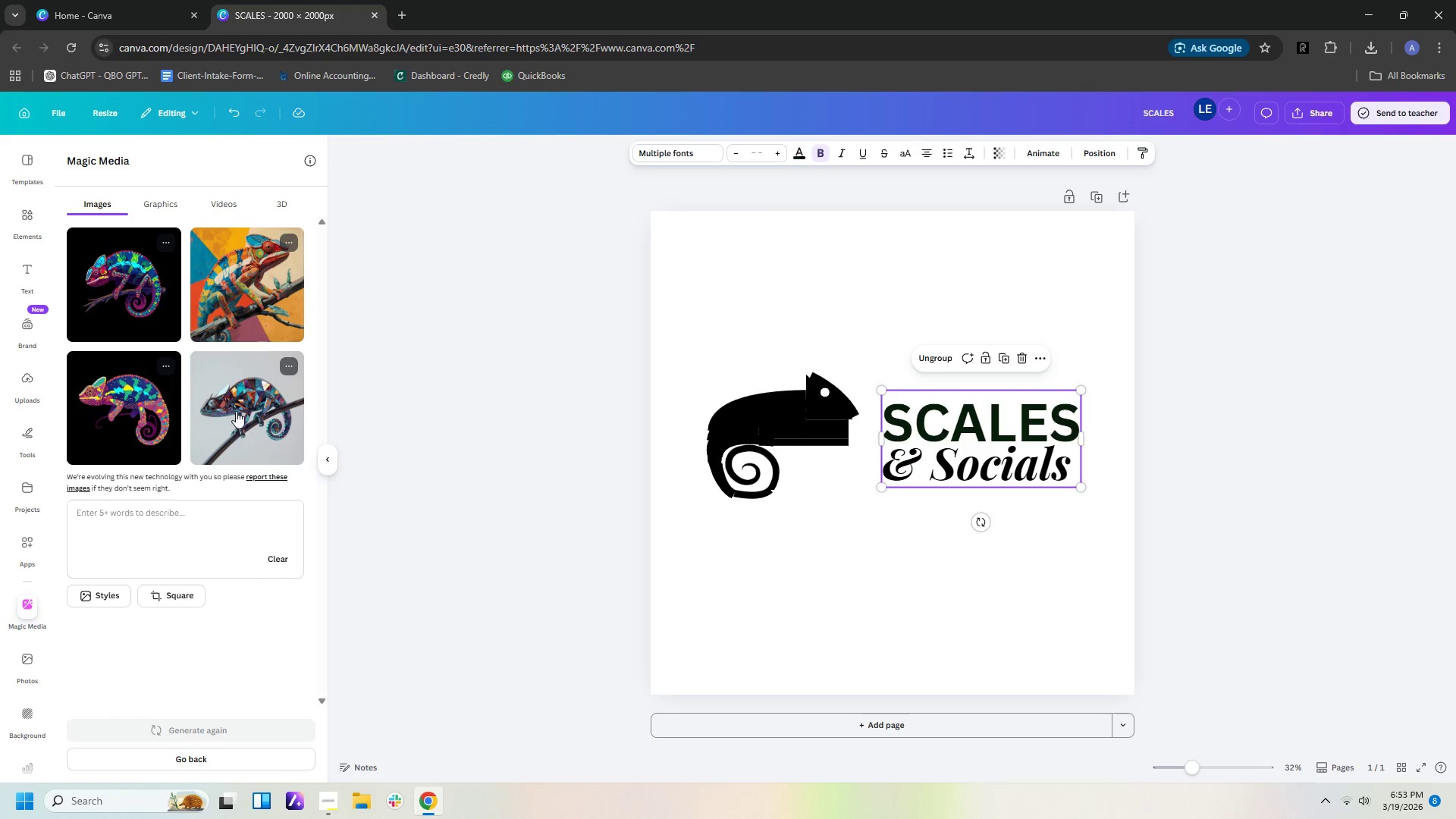 
wait(5.81)
 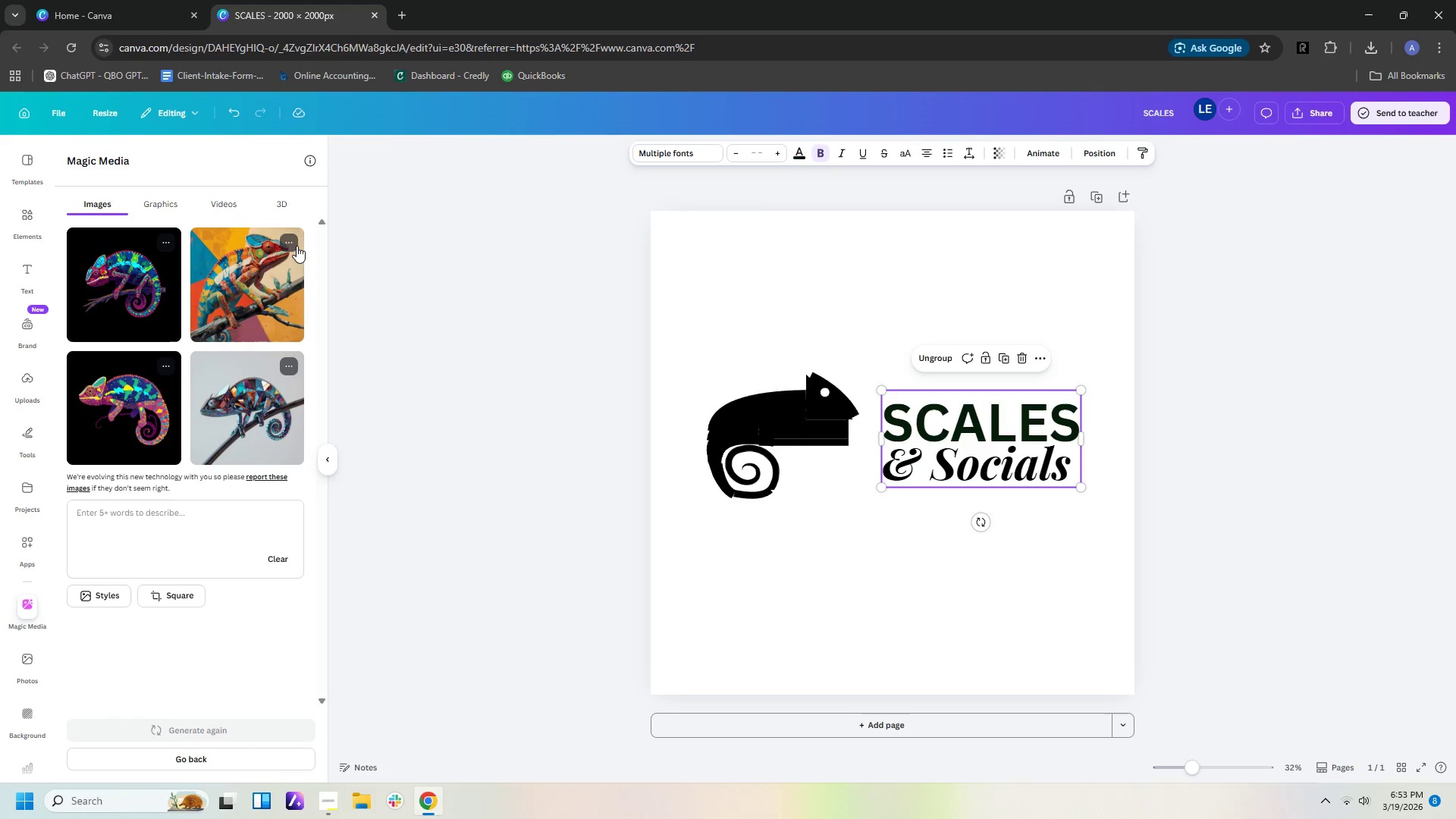 
left_click([154, 212])
 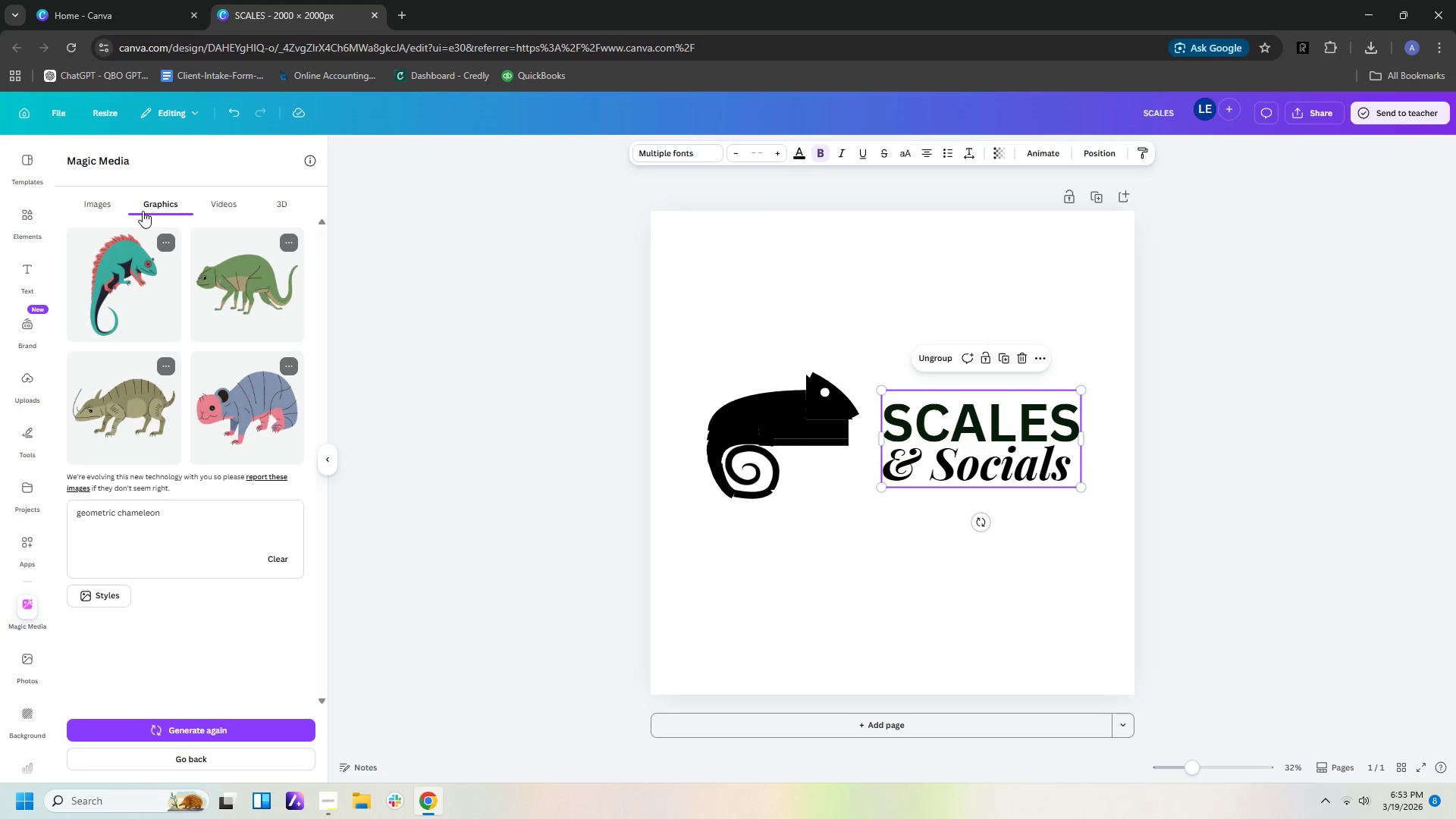 
left_click([99, 202])
 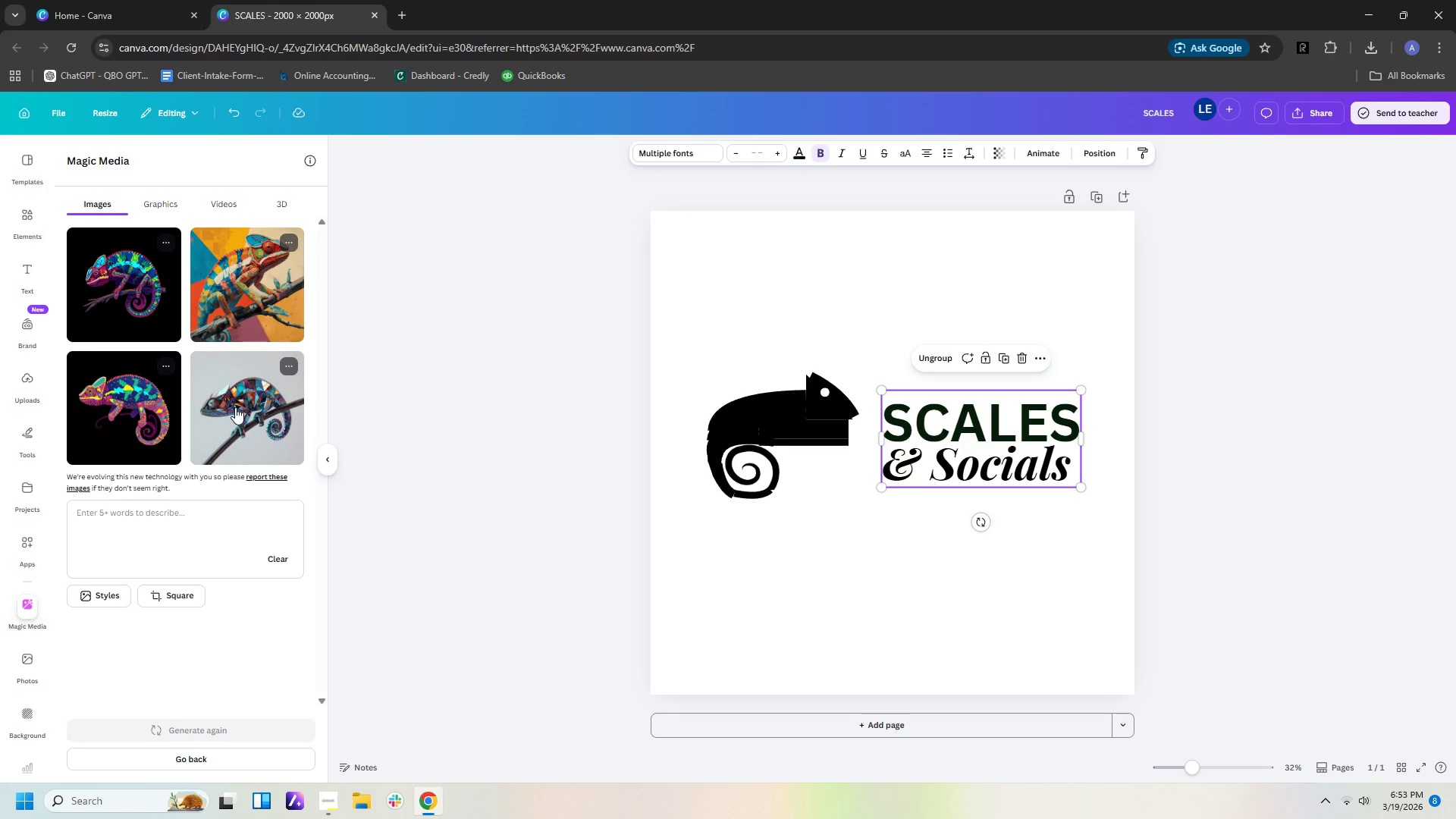 
left_click([235, 407])
 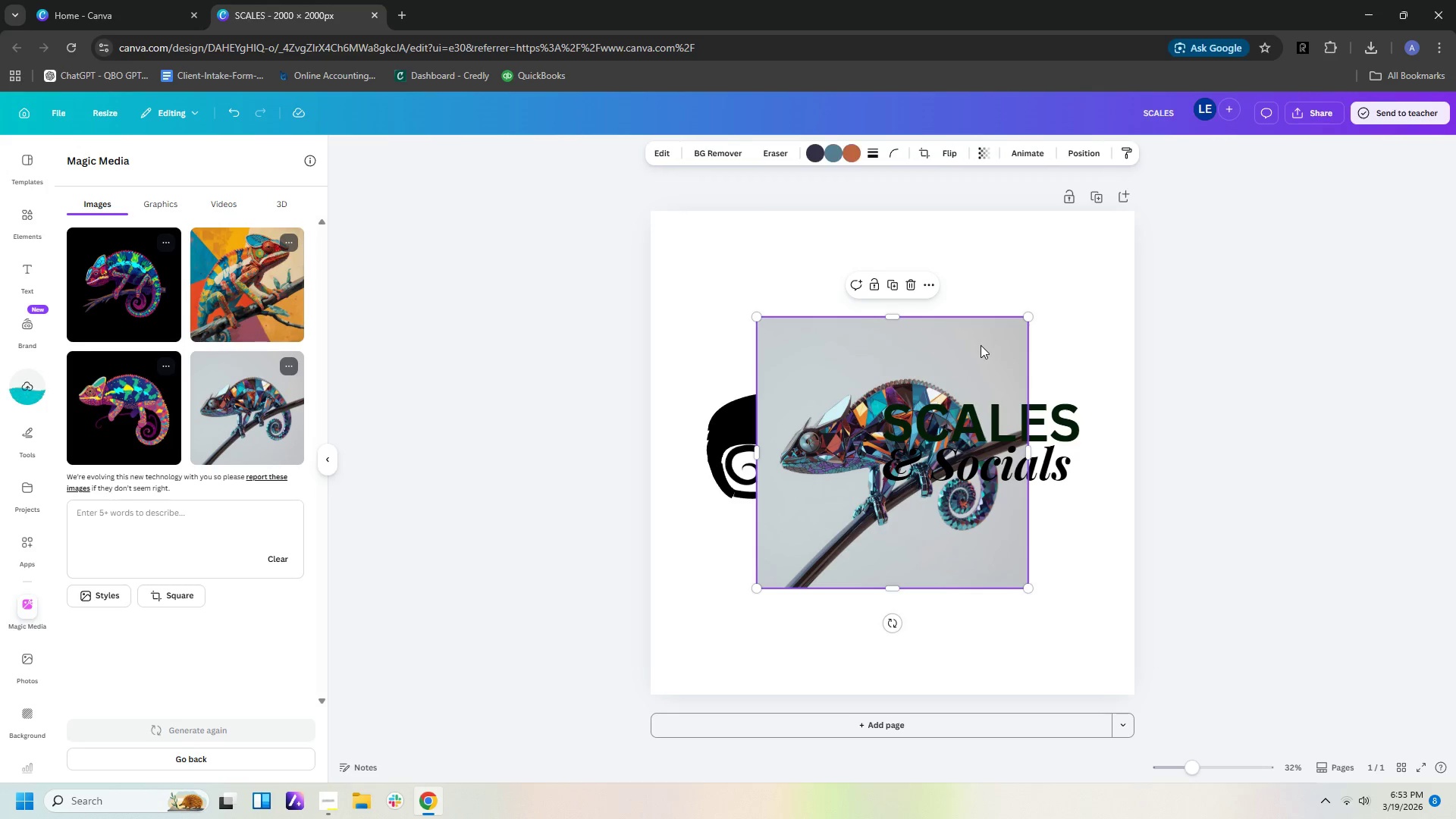 
left_click_drag(start_coordinate=[981, 345], to_coordinate=[856, 416])
 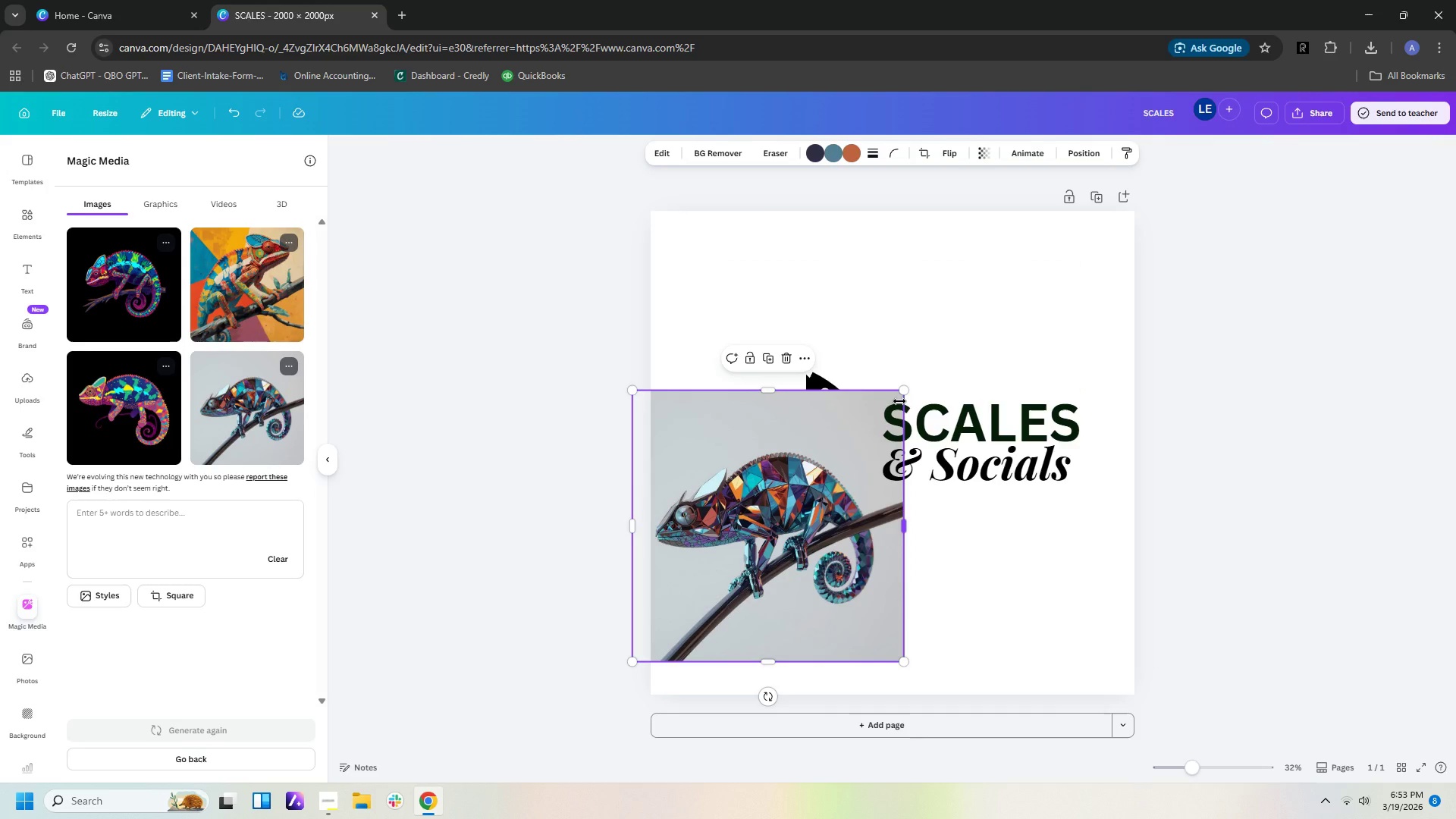 
key(Delete)
 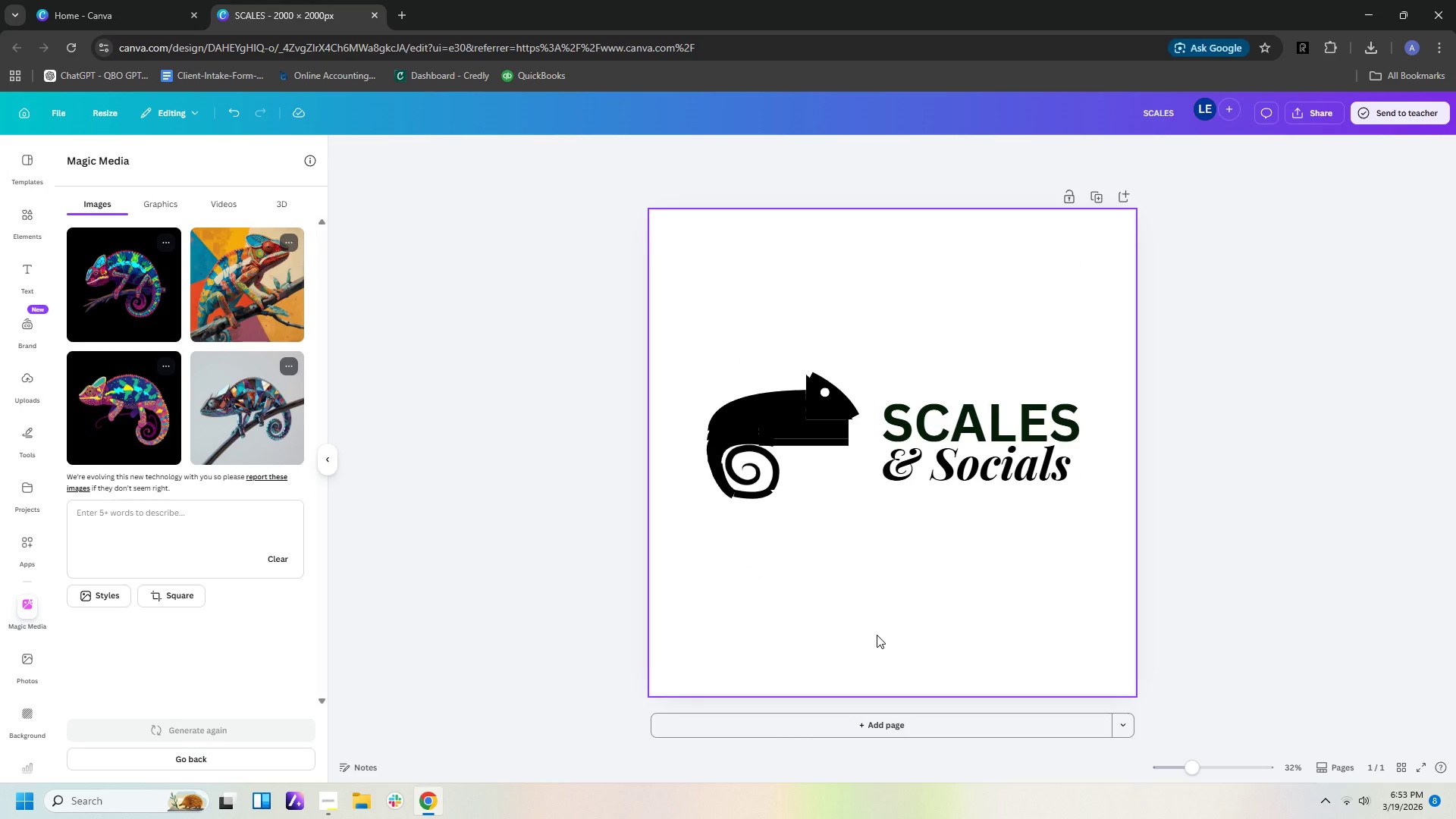 
wait(12.17)
 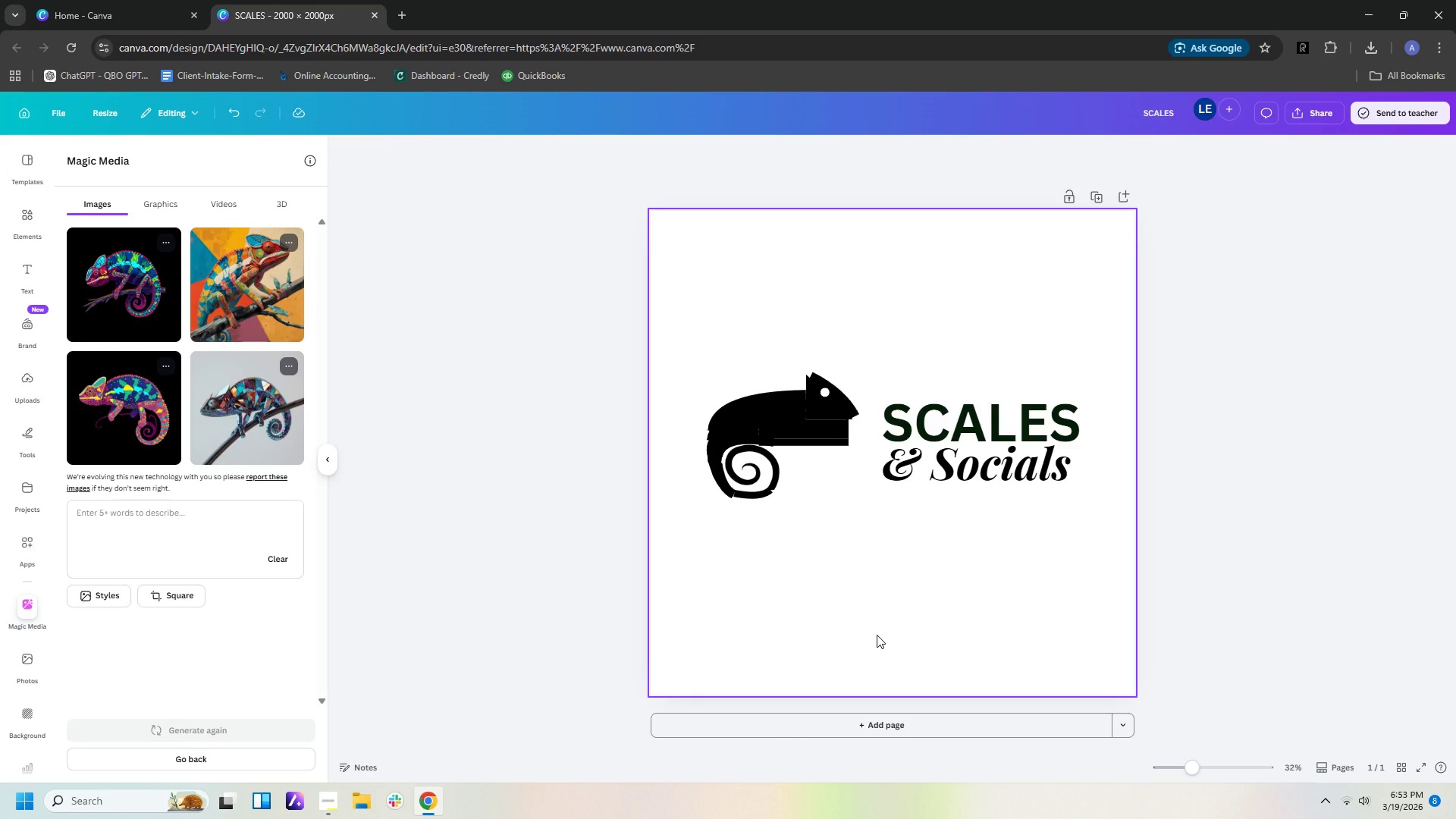 
left_click([19, 544])
 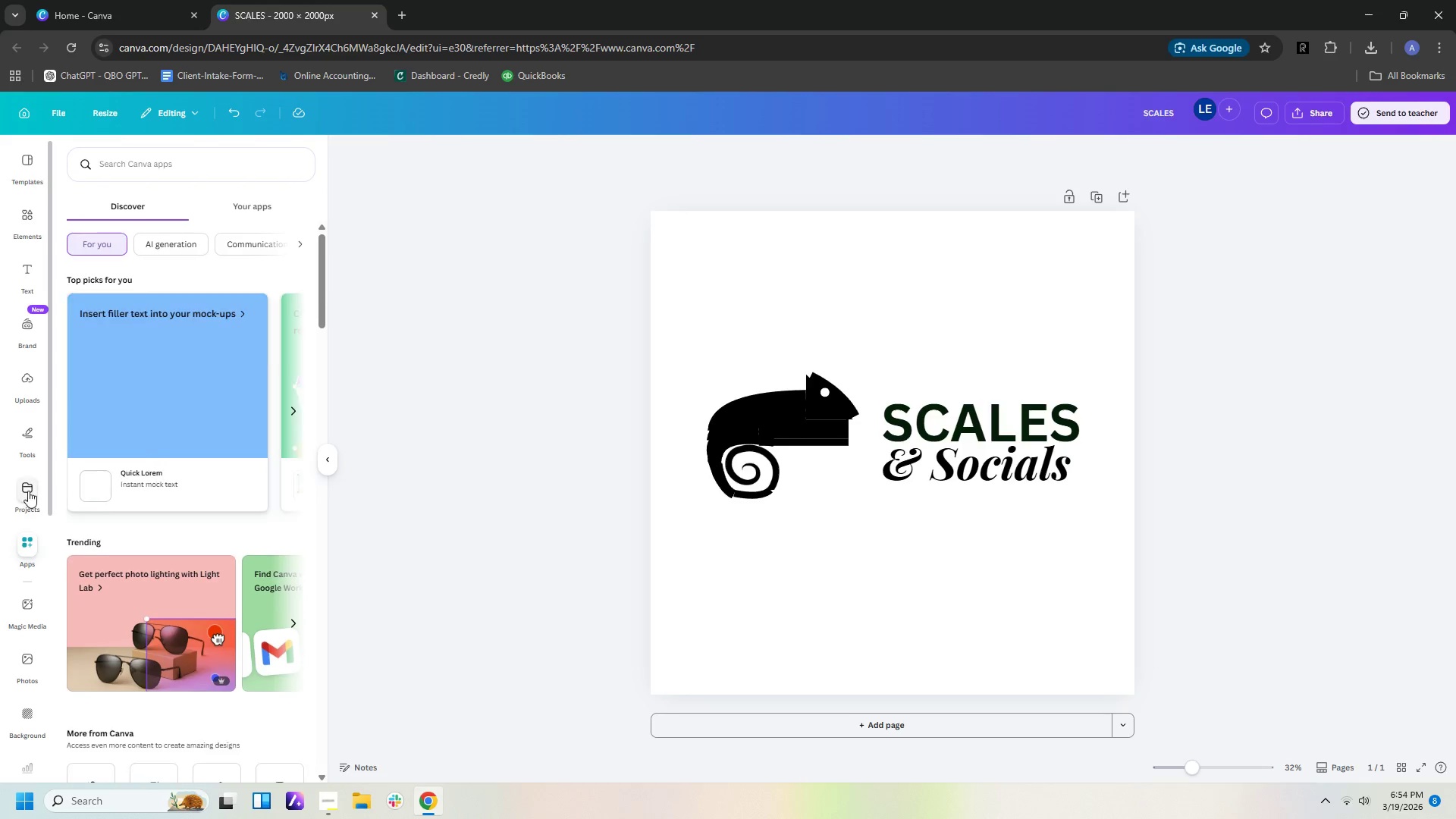 
left_click([29, 487])
 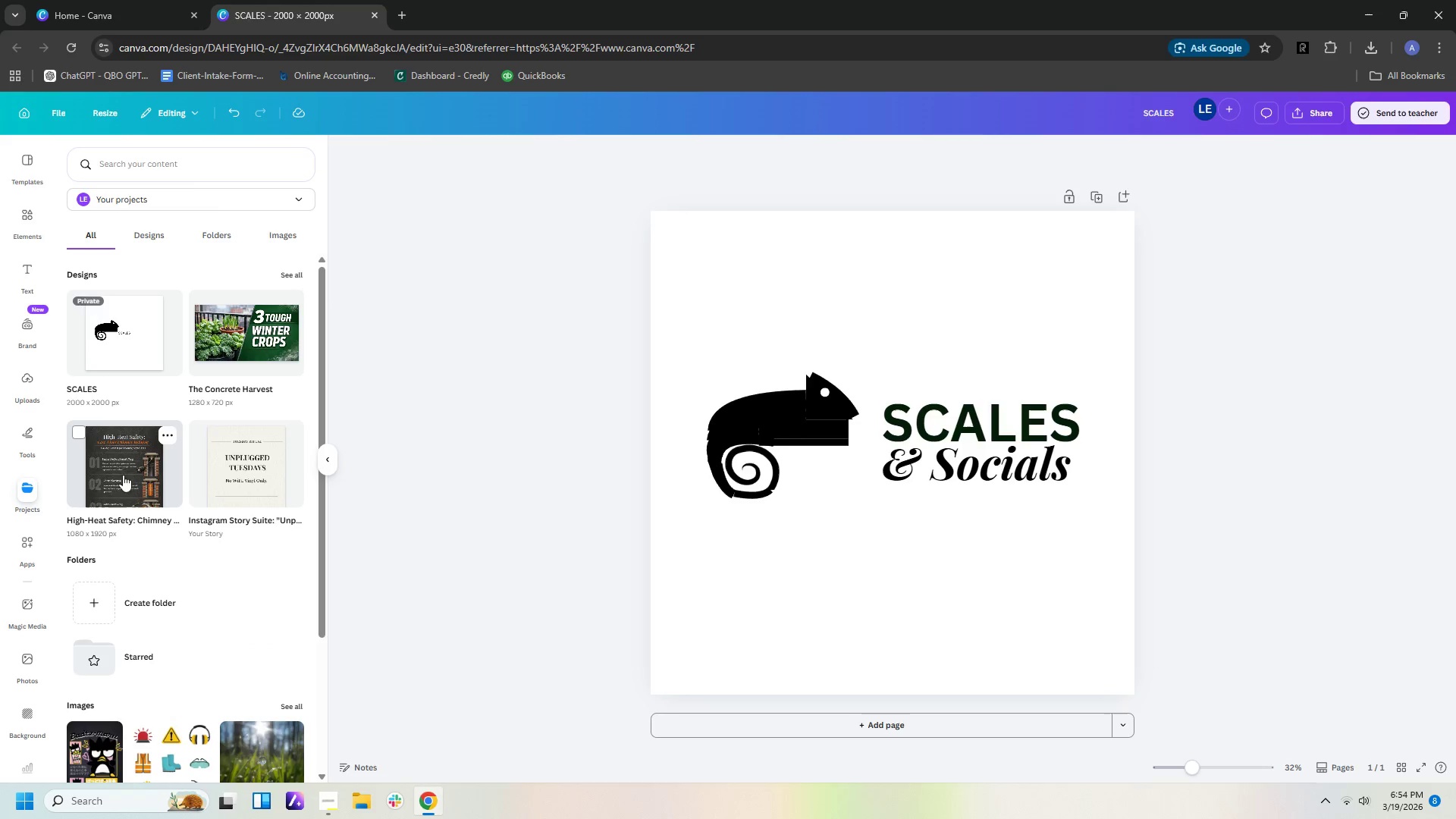 
left_click([23, 435])
 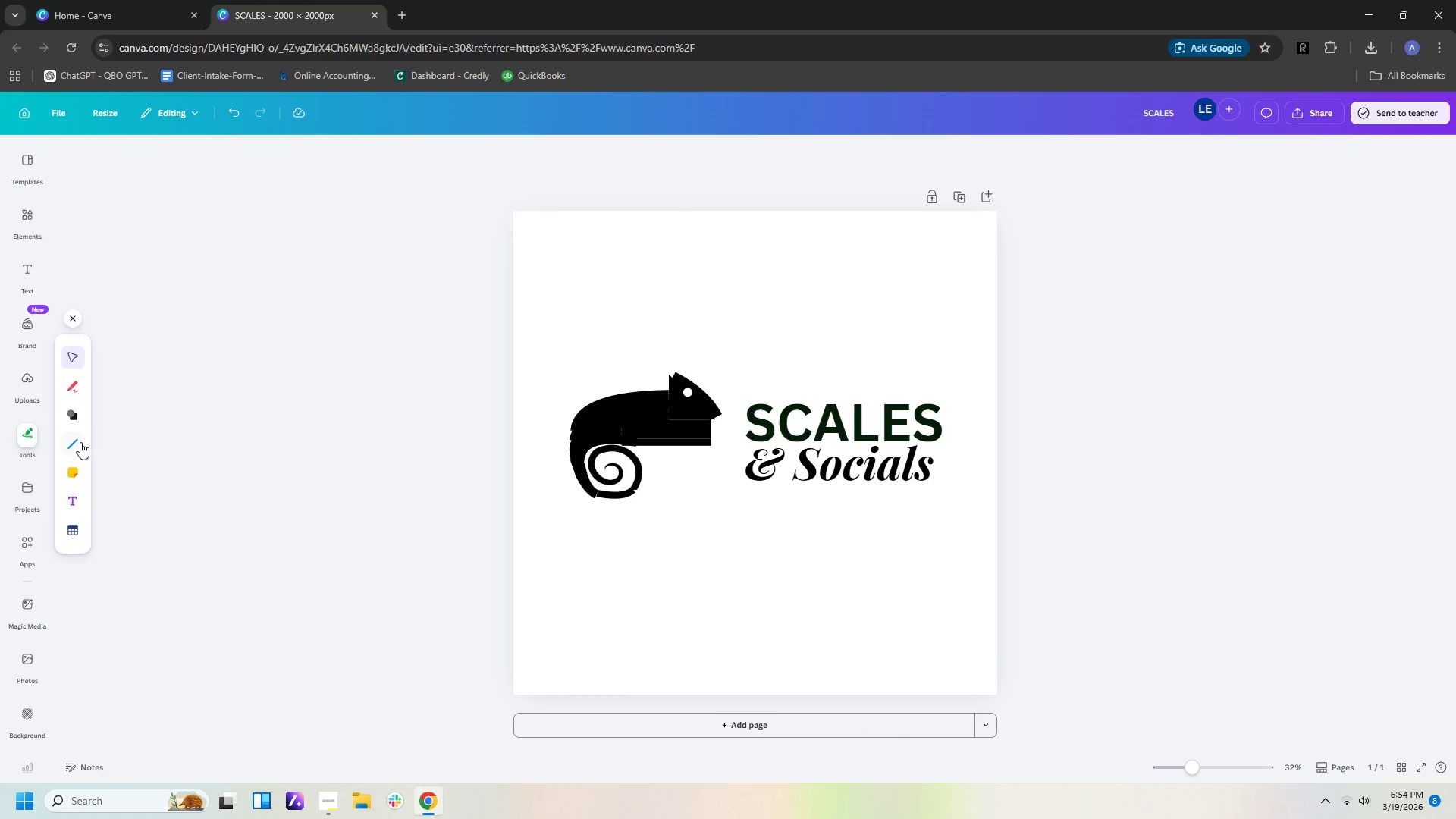 
left_click([74, 444])
 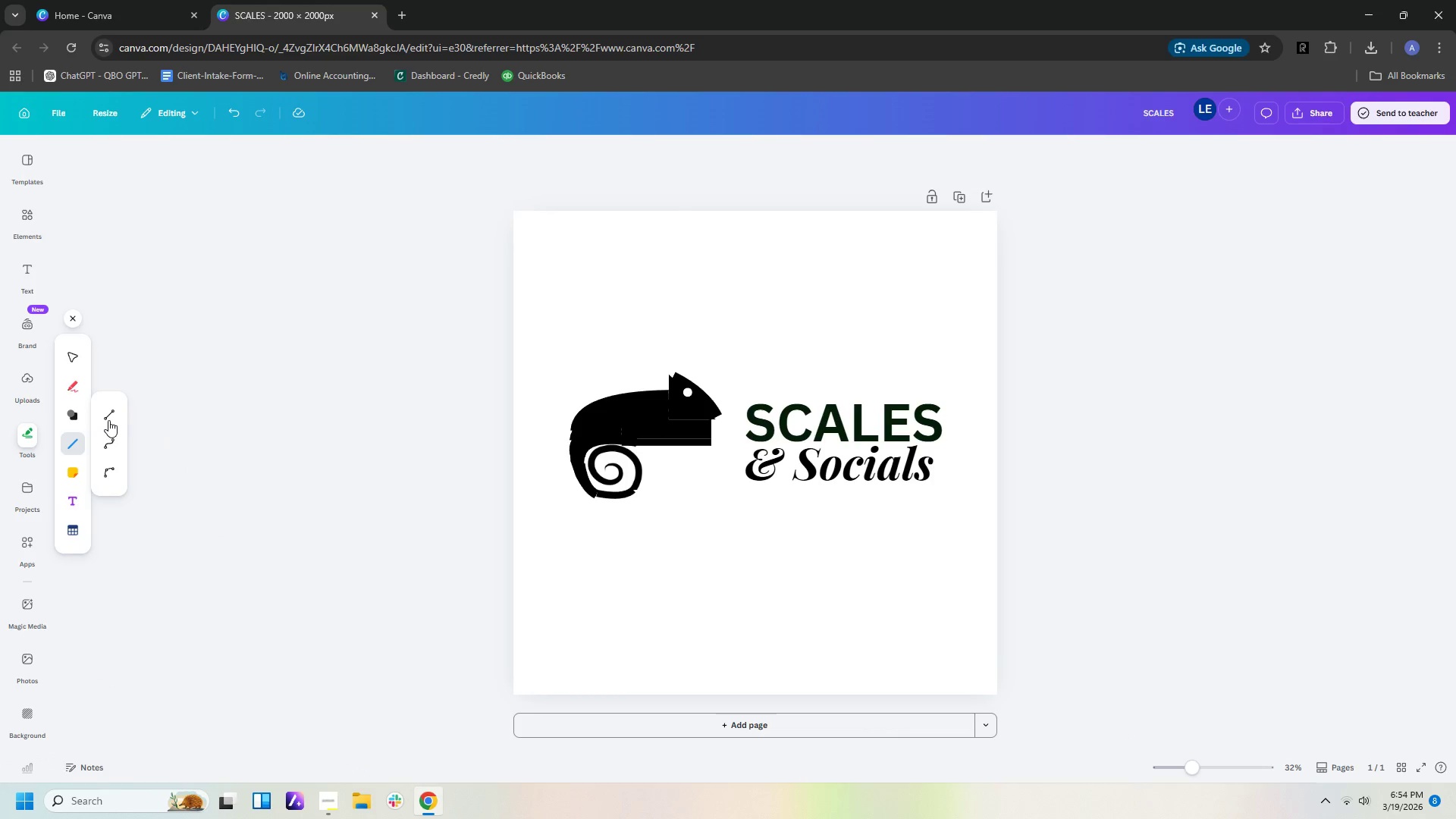 
wait(6.41)
 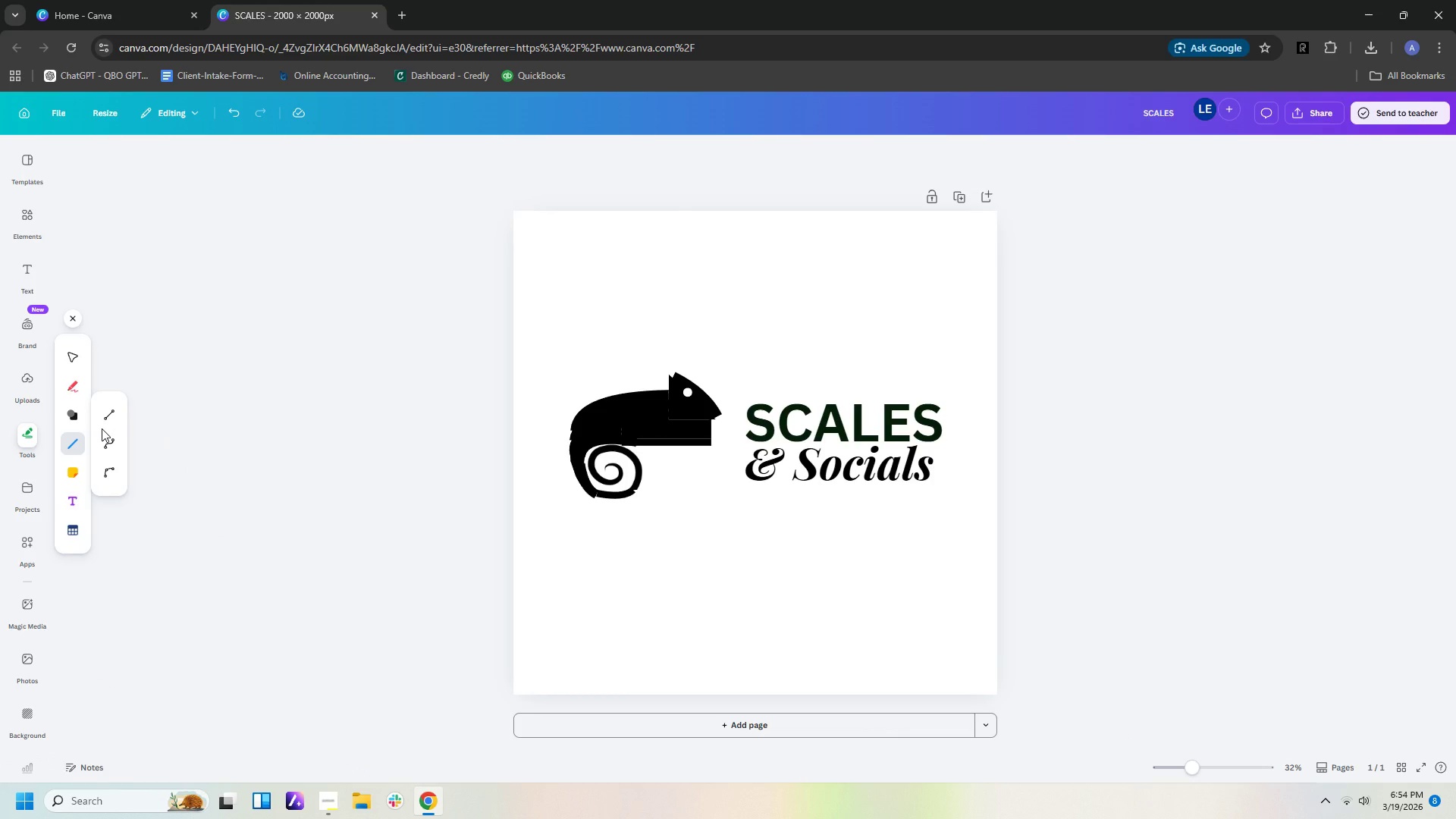 
left_click([108, 419])
 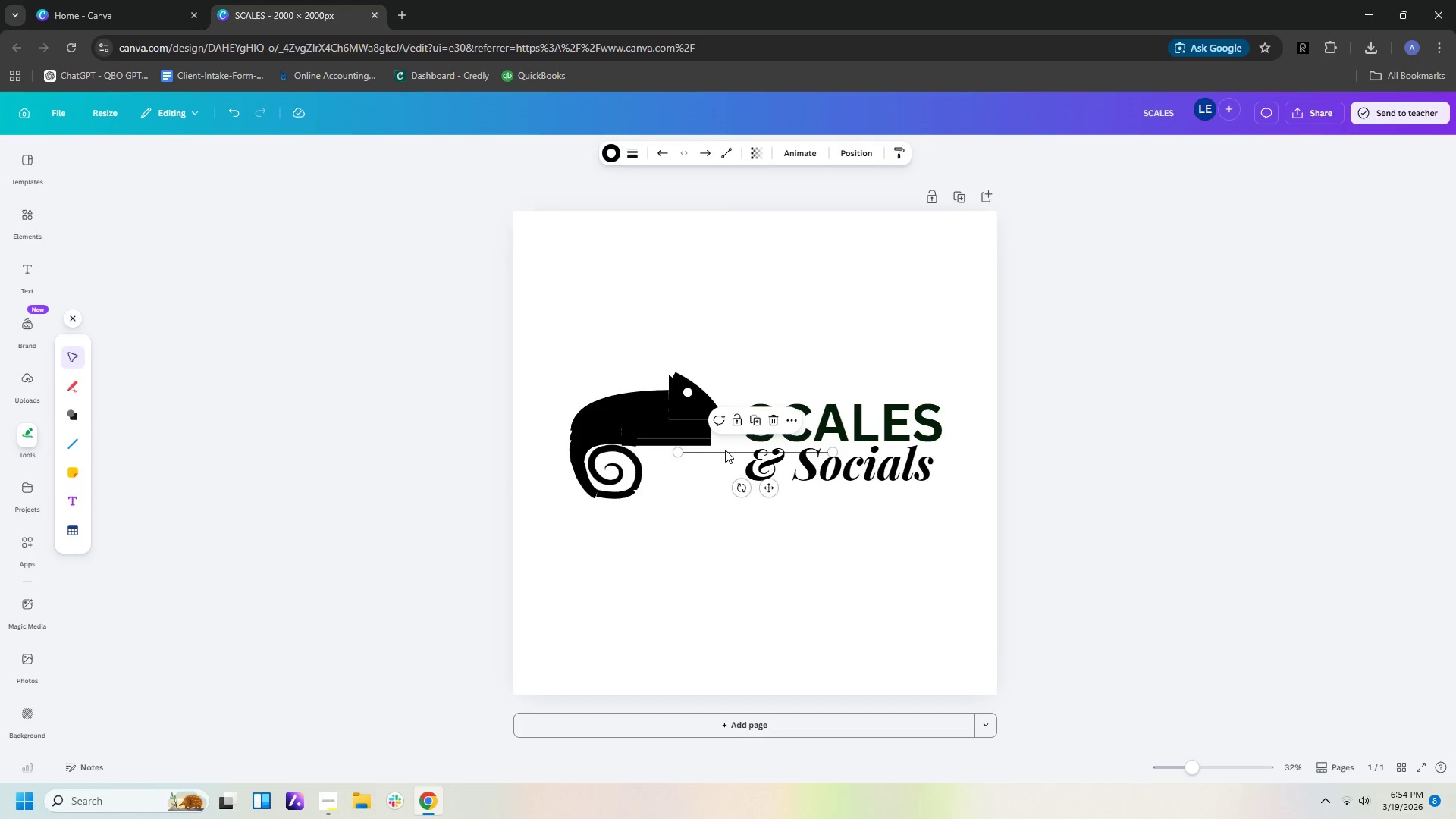 
left_click_drag(start_coordinate=[724, 453], to_coordinate=[667, 521])
 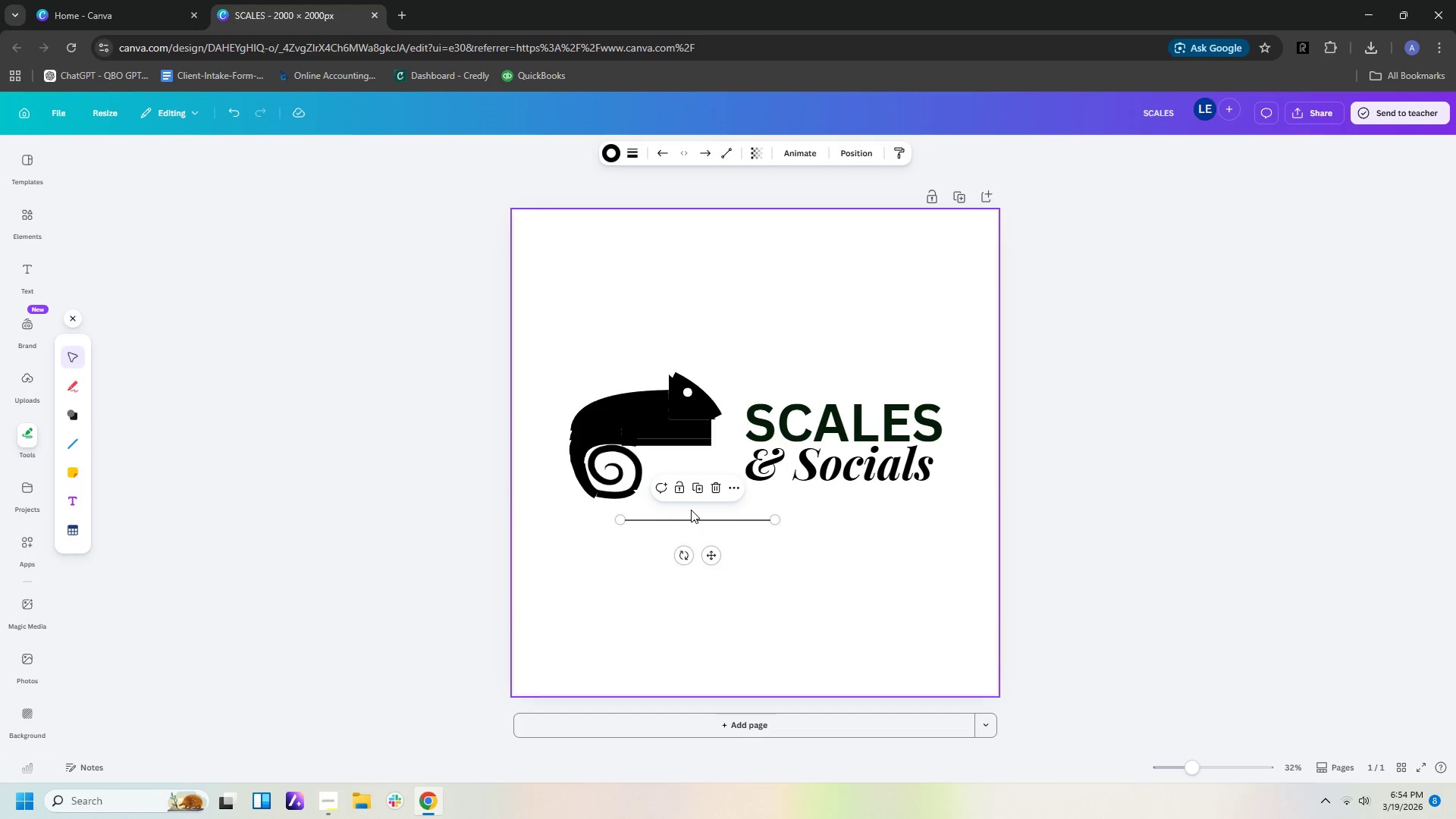 
left_click([585, 476])
 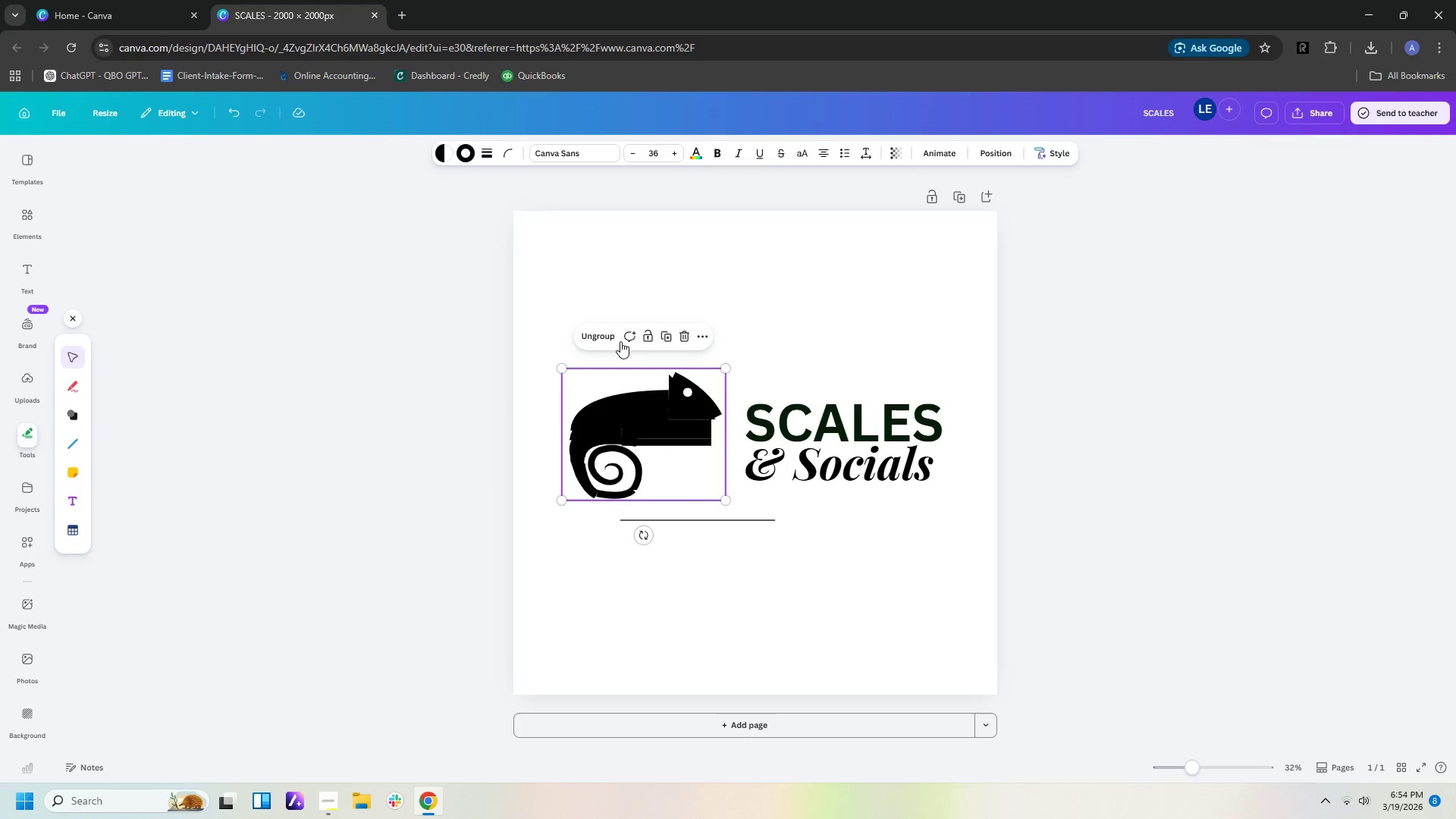 
left_click([609, 335])
 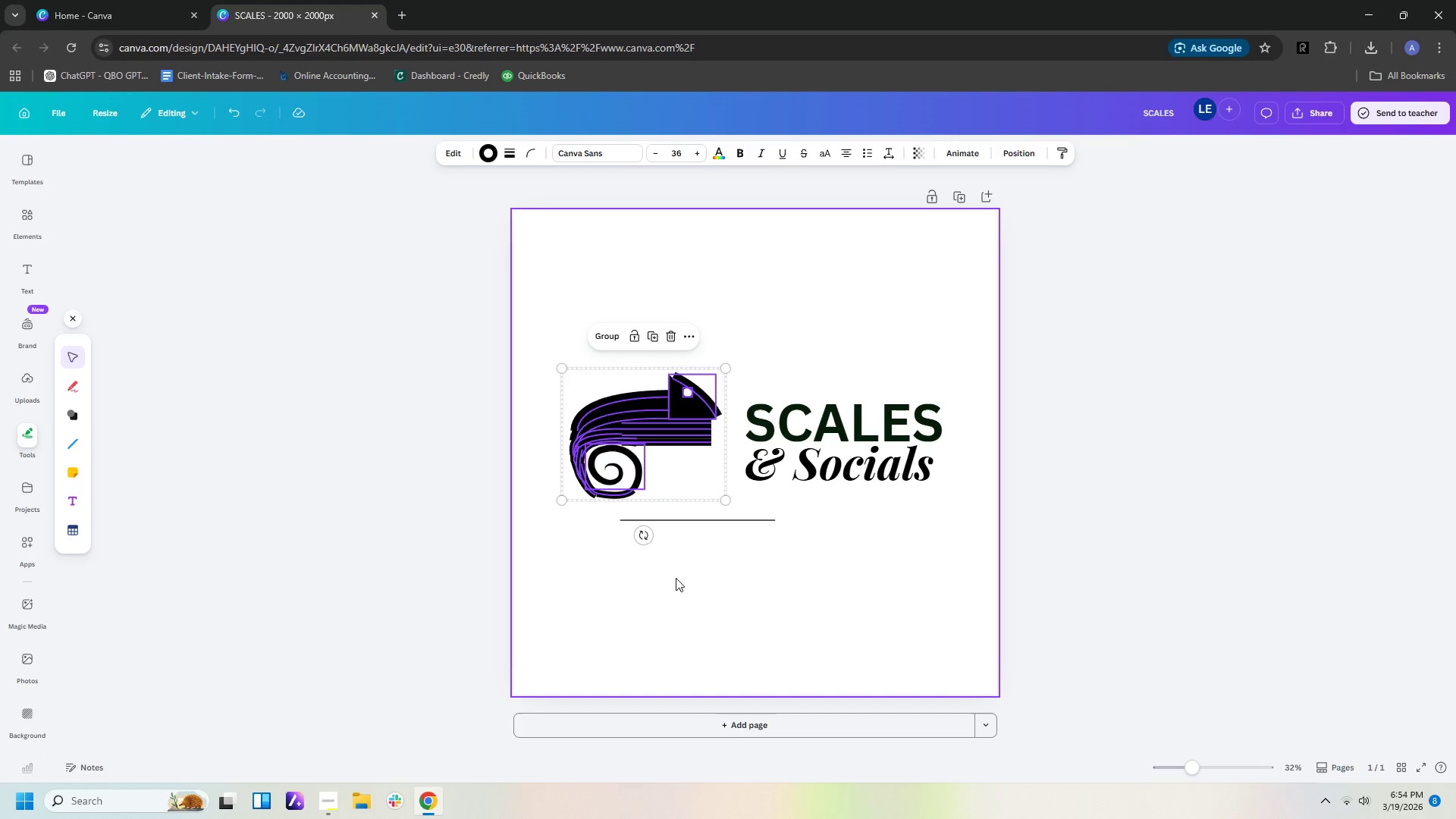 
left_click([676, 589])
 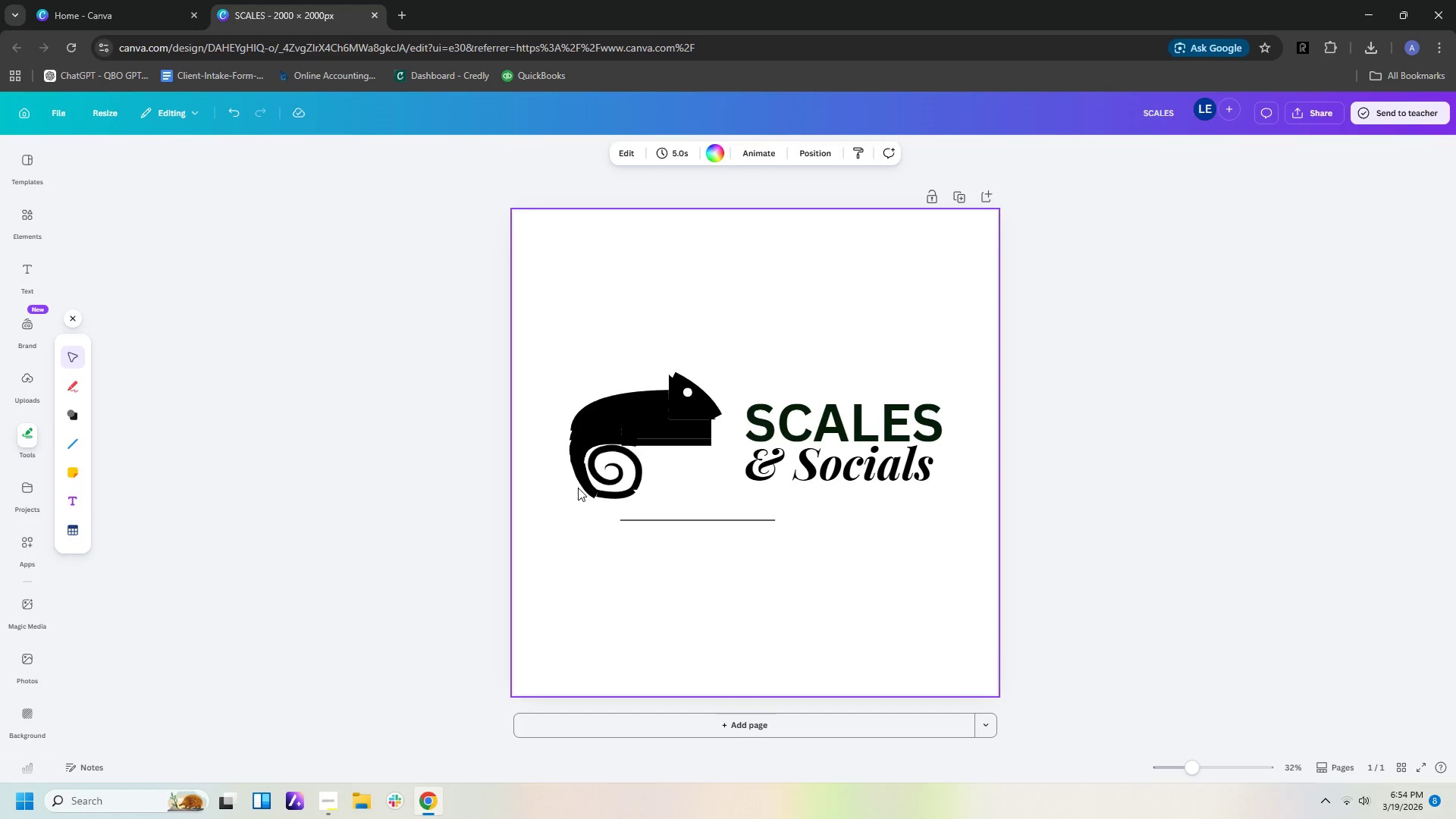 
left_click([584, 487])
 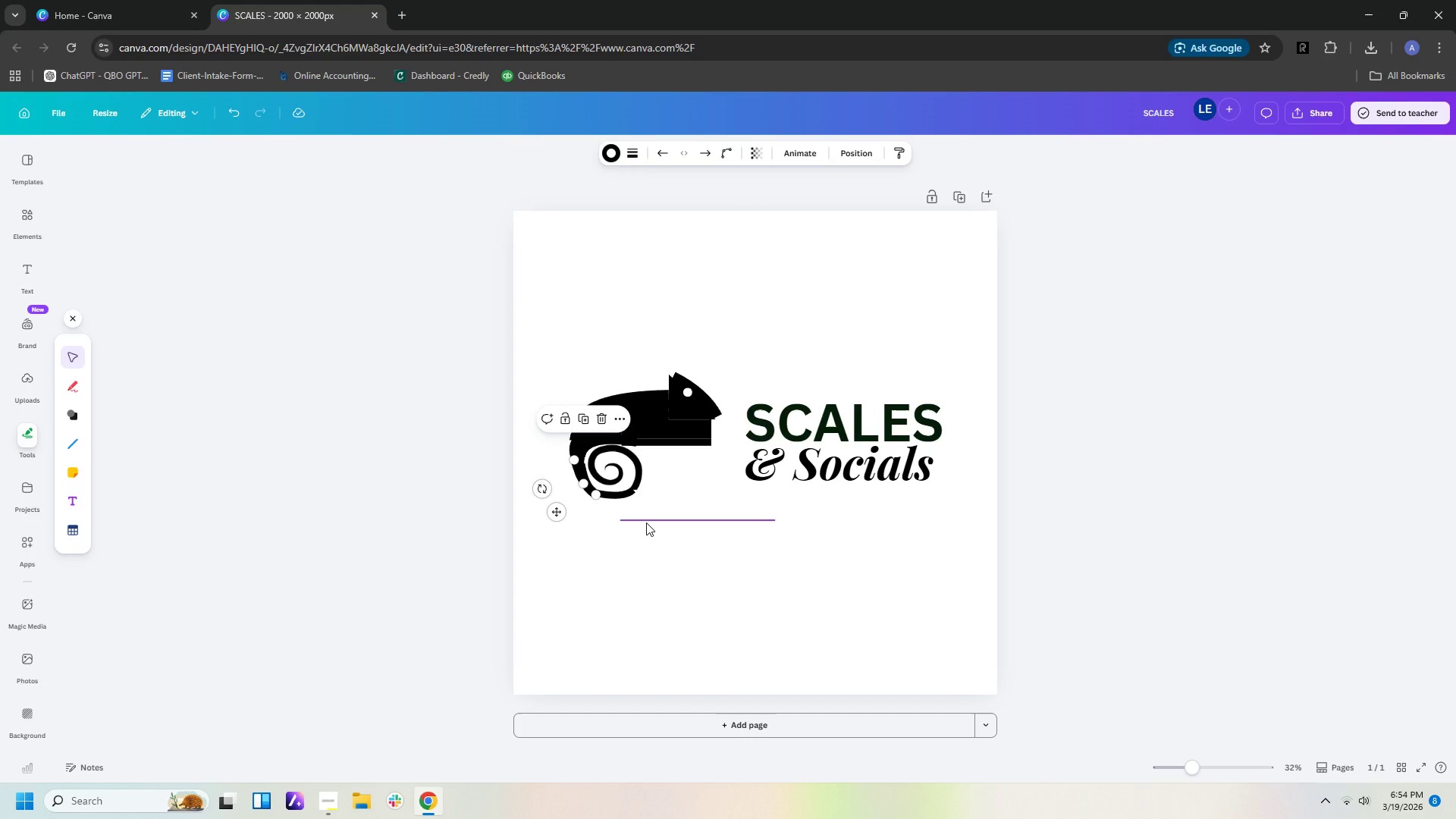 
key(Control+C)
 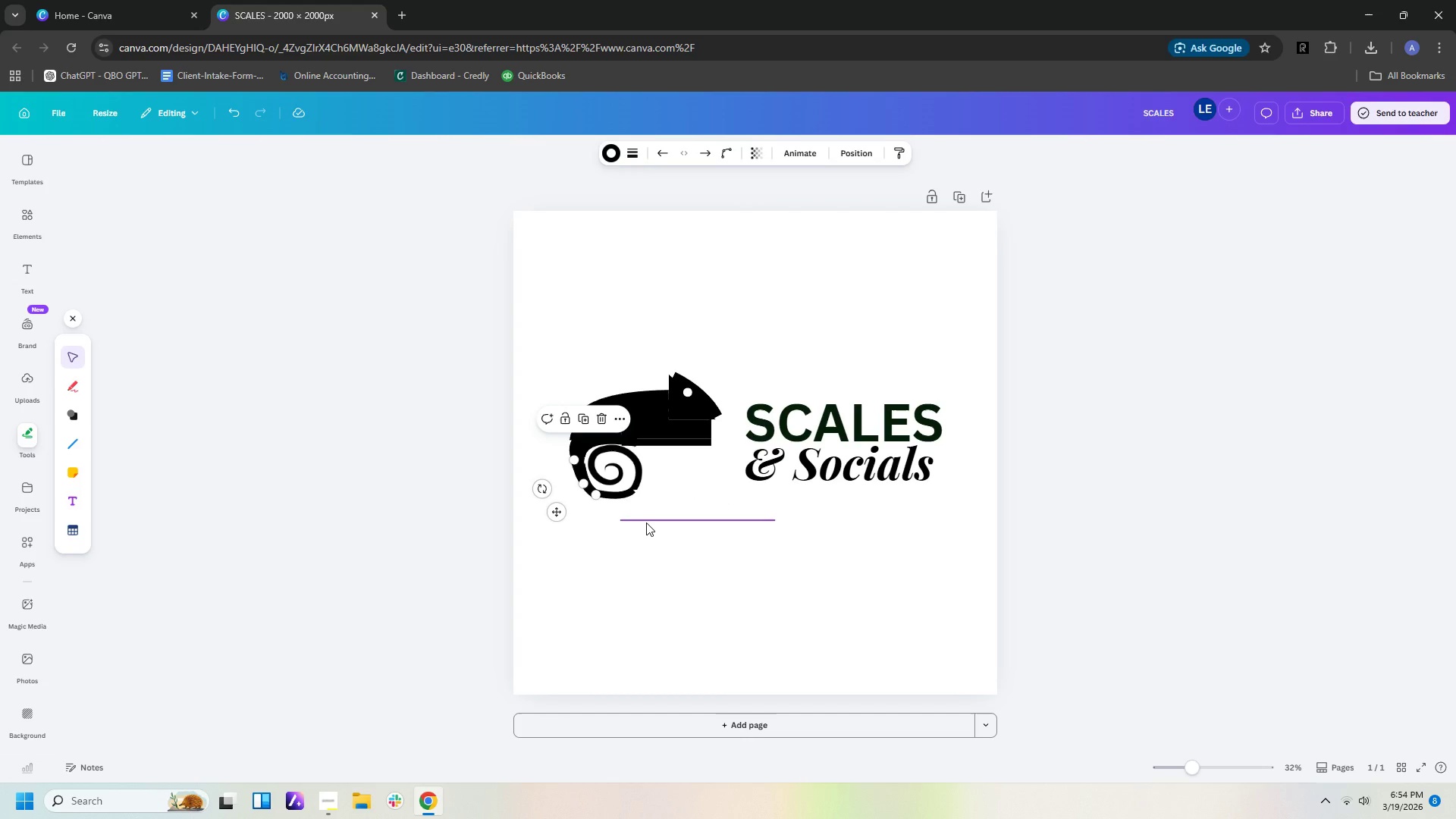 
key(Control+V)
 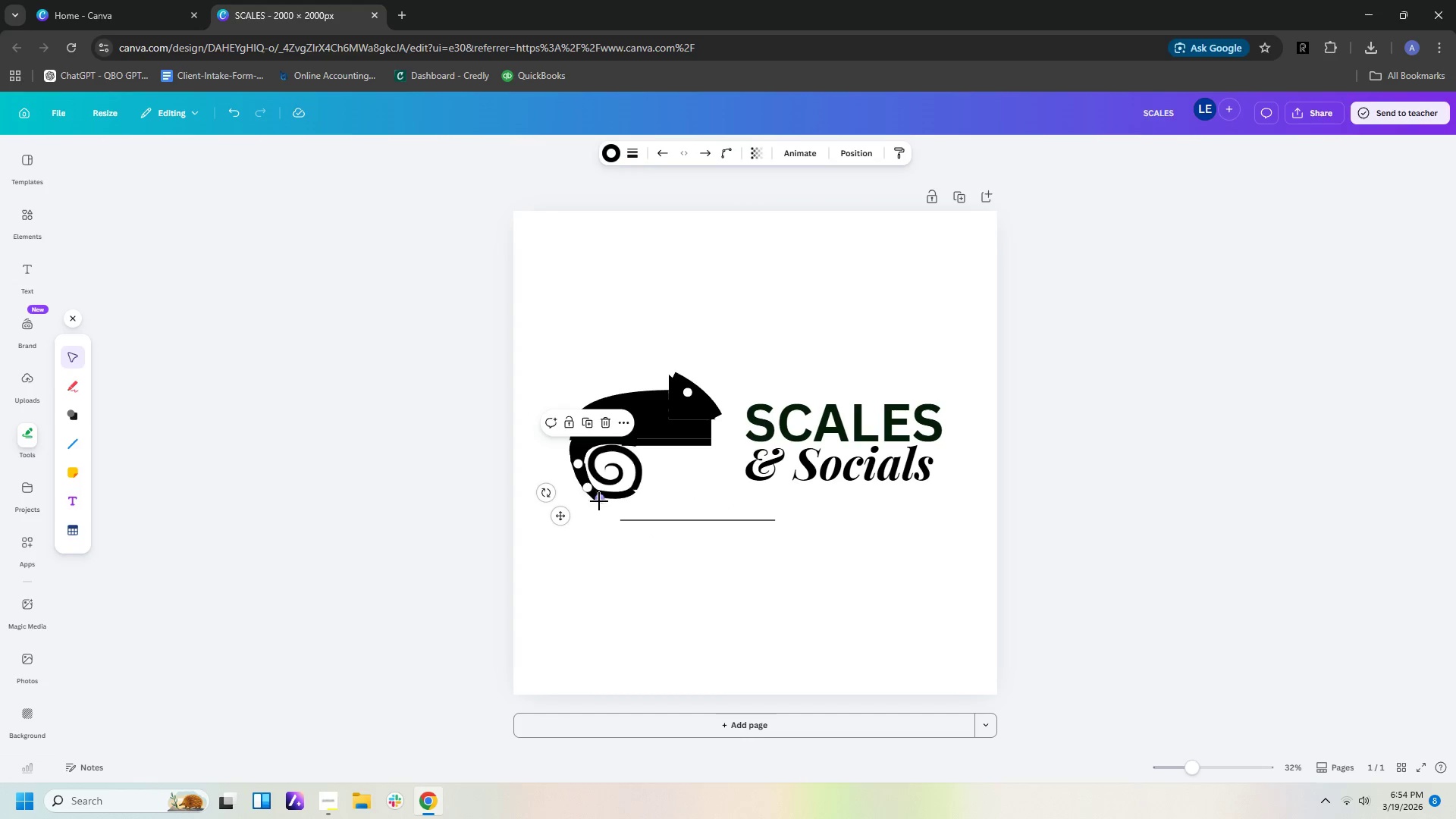 
left_click_drag(start_coordinate=[601, 501], to_coordinate=[632, 498])
 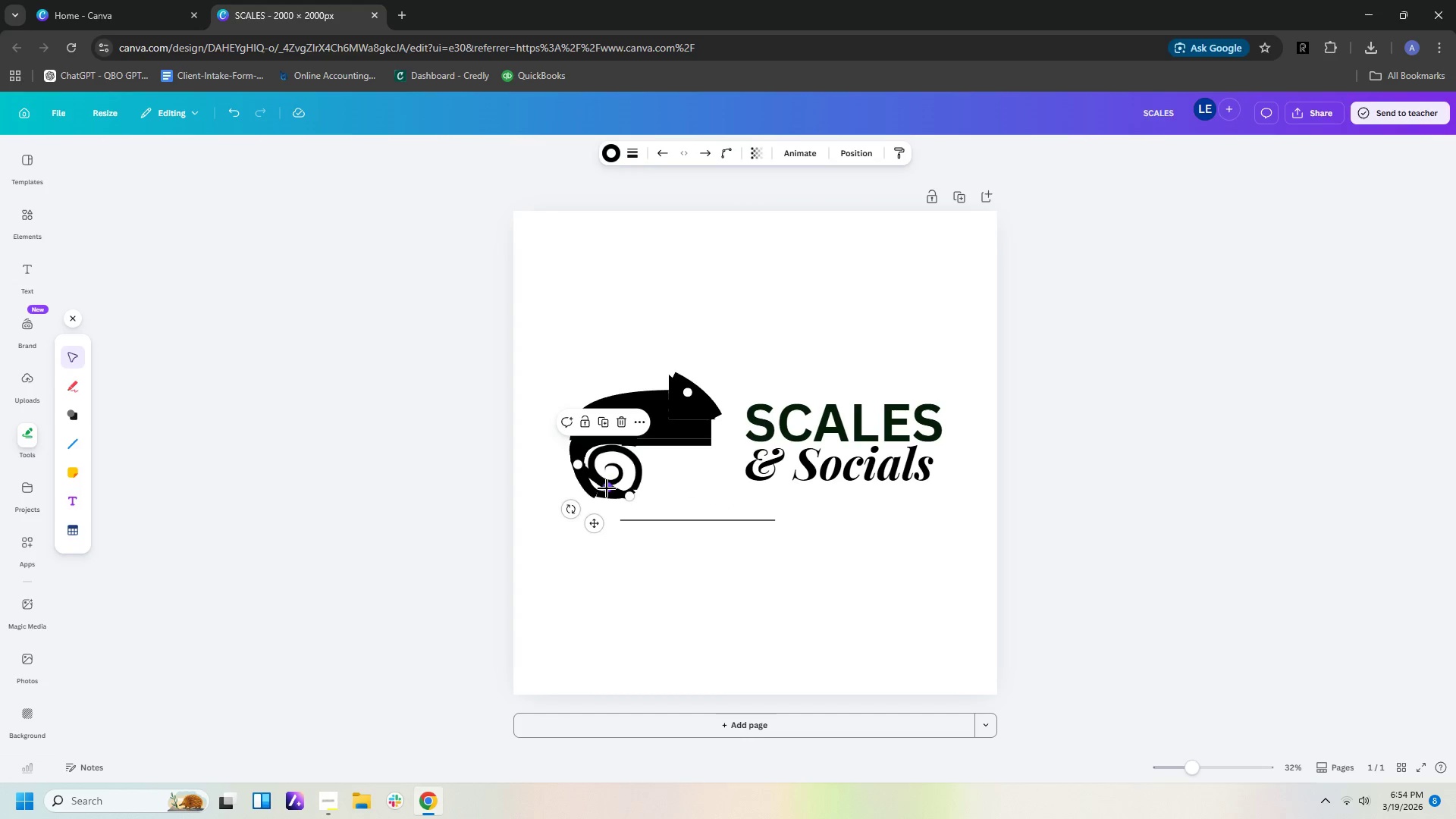 
left_click_drag(start_coordinate=[607, 488], to_coordinate=[607, 493])
 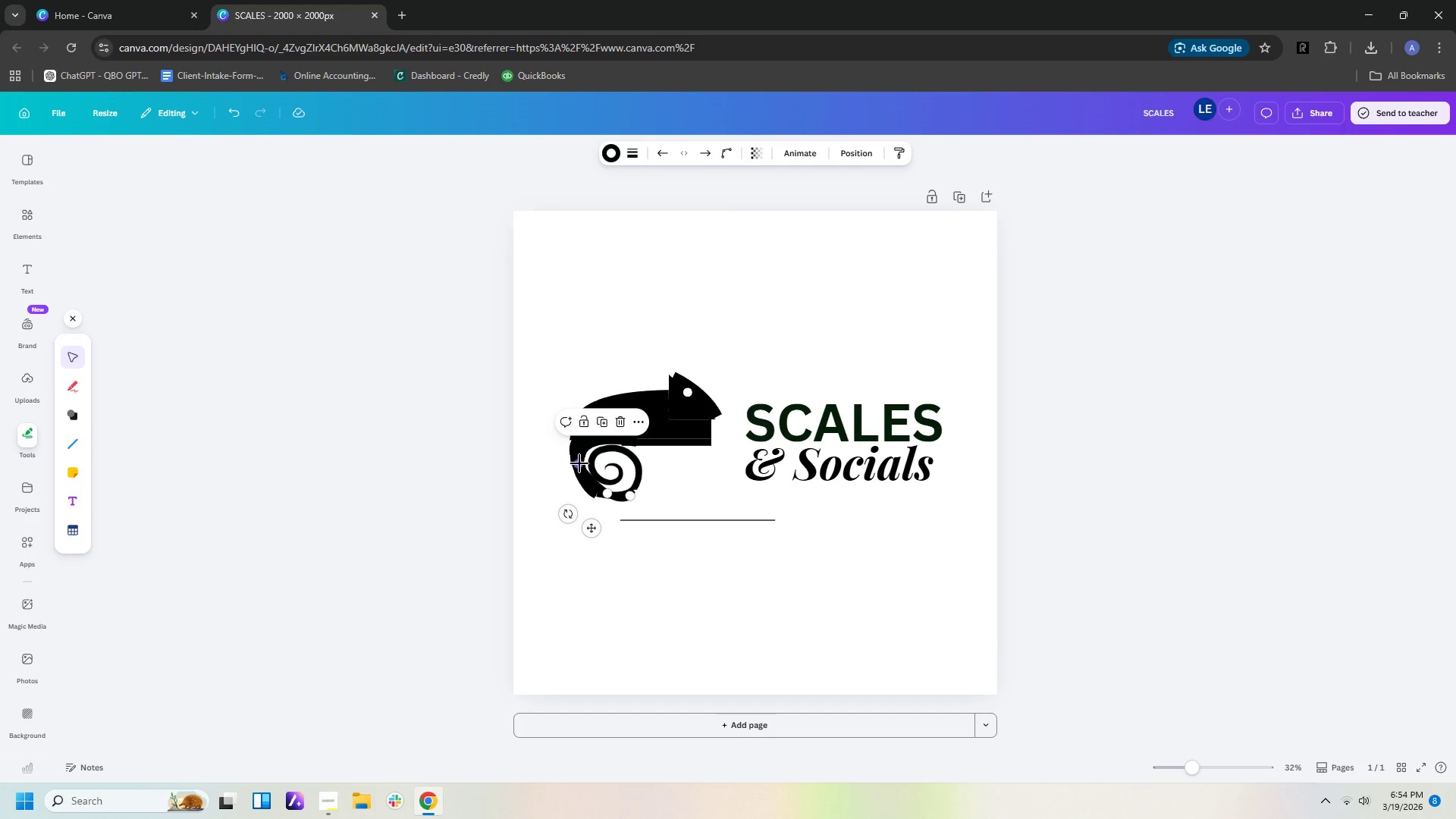 
left_click_drag(start_coordinate=[579, 463], to_coordinate=[595, 494])
 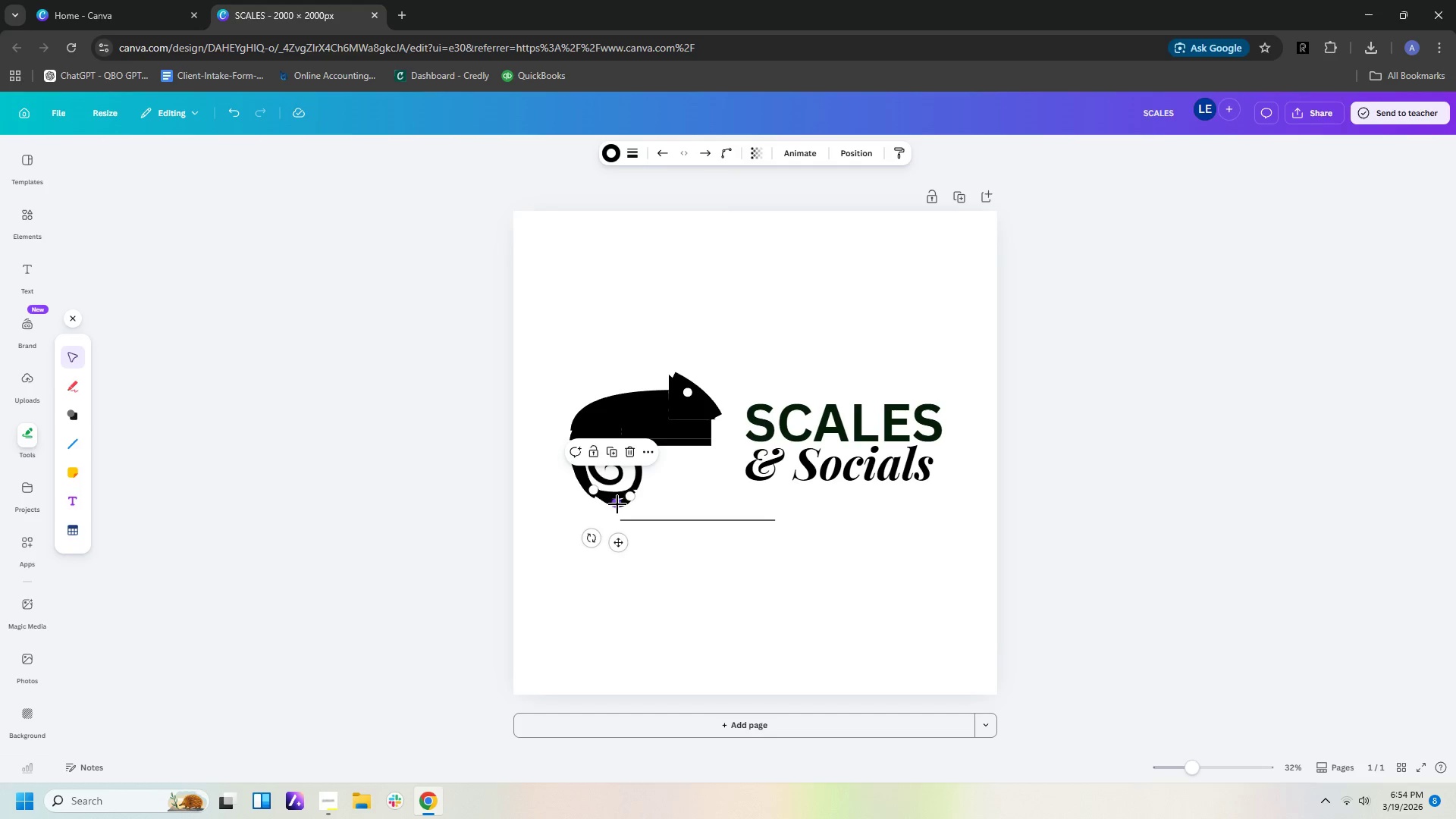 
left_click_drag(start_coordinate=[617, 504], to_coordinate=[613, 497])
 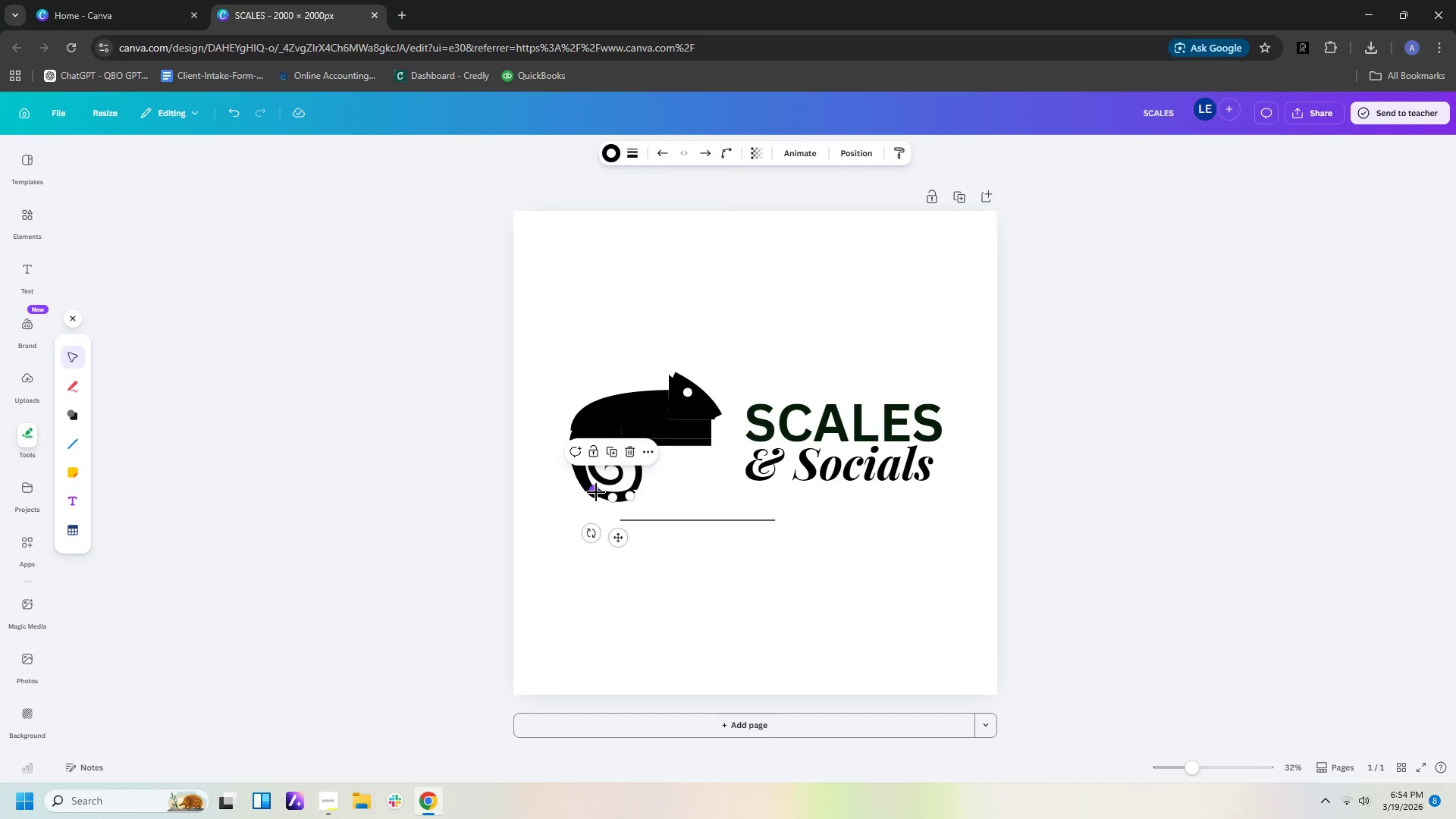 
left_click_drag(start_coordinate=[595, 492], to_coordinate=[595, 502])
 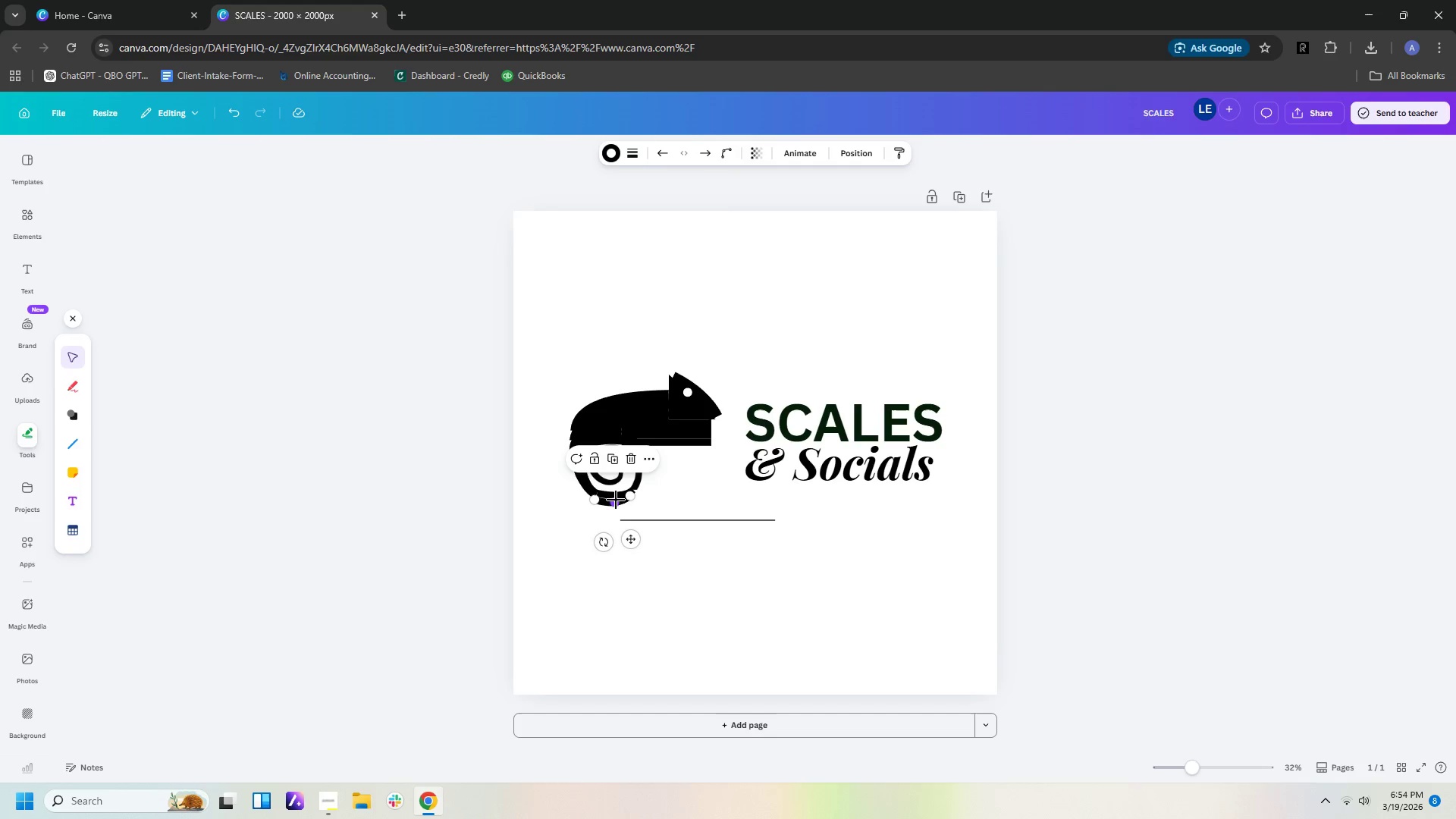 
left_click_drag(start_coordinate=[615, 500], to_coordinate=[610, 497])
 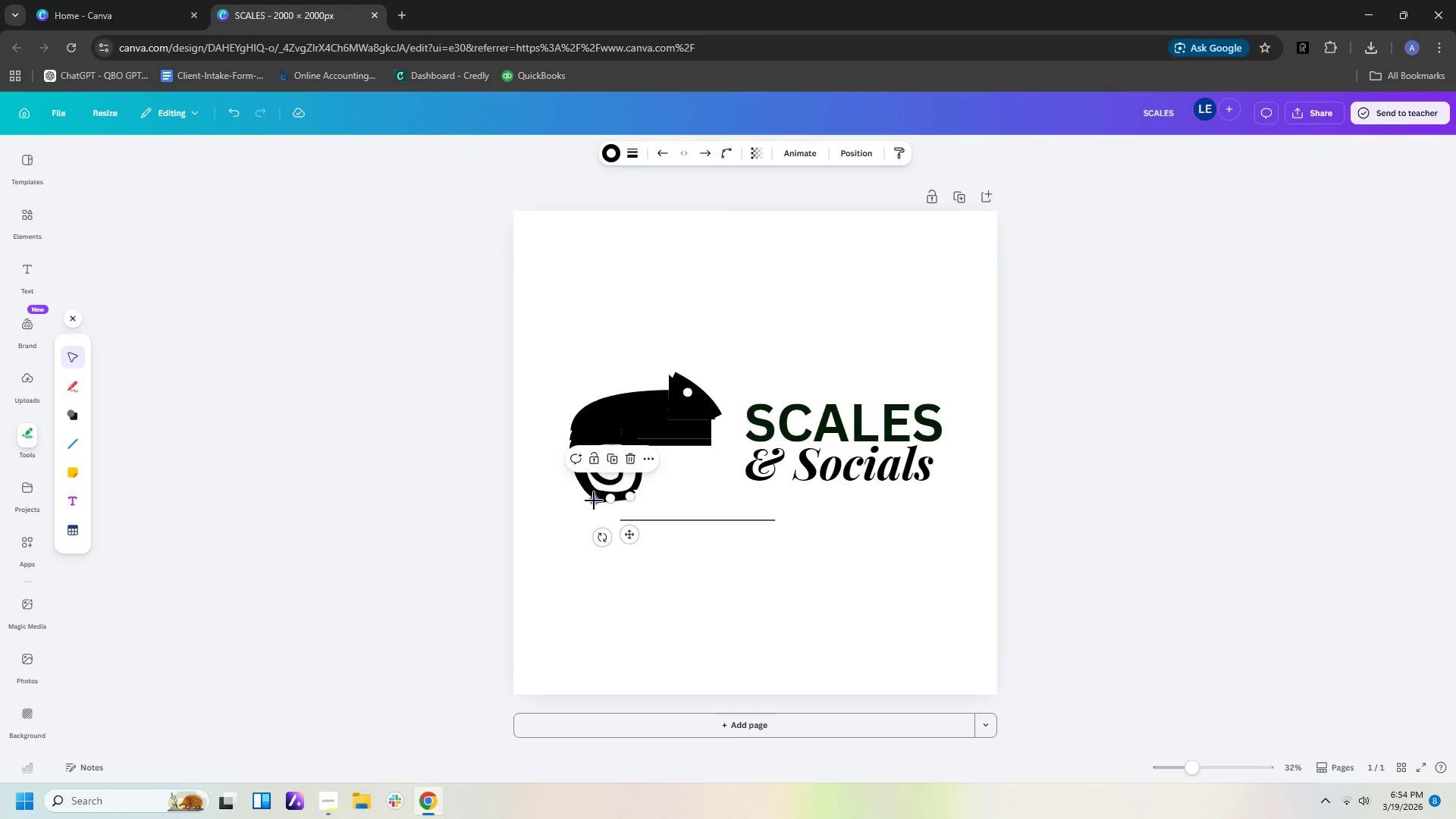 
left_click_drag(start_coordinate=[594, 500], to_coordinate=[594, 494])
 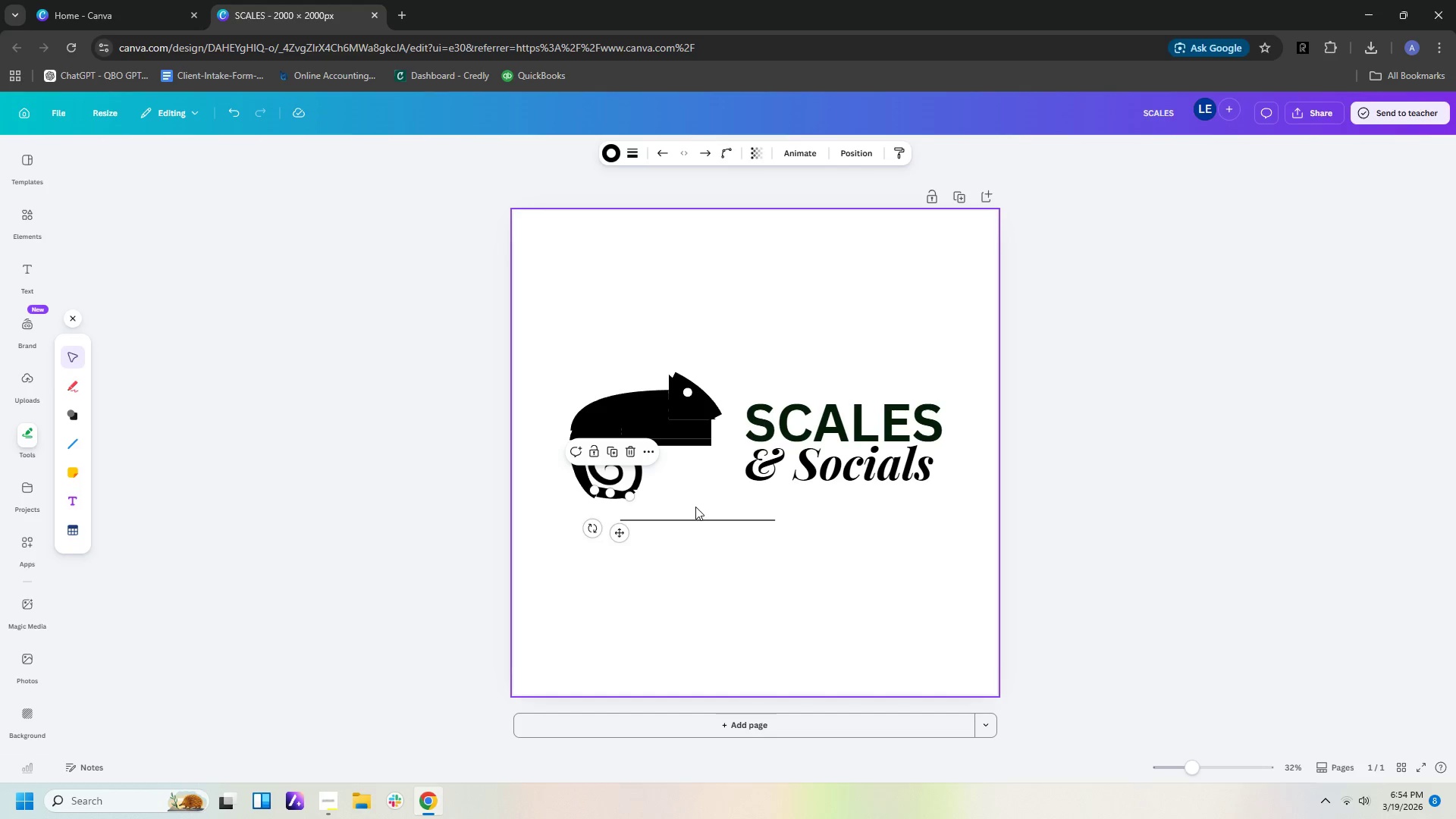 
left_click([695, 507])
 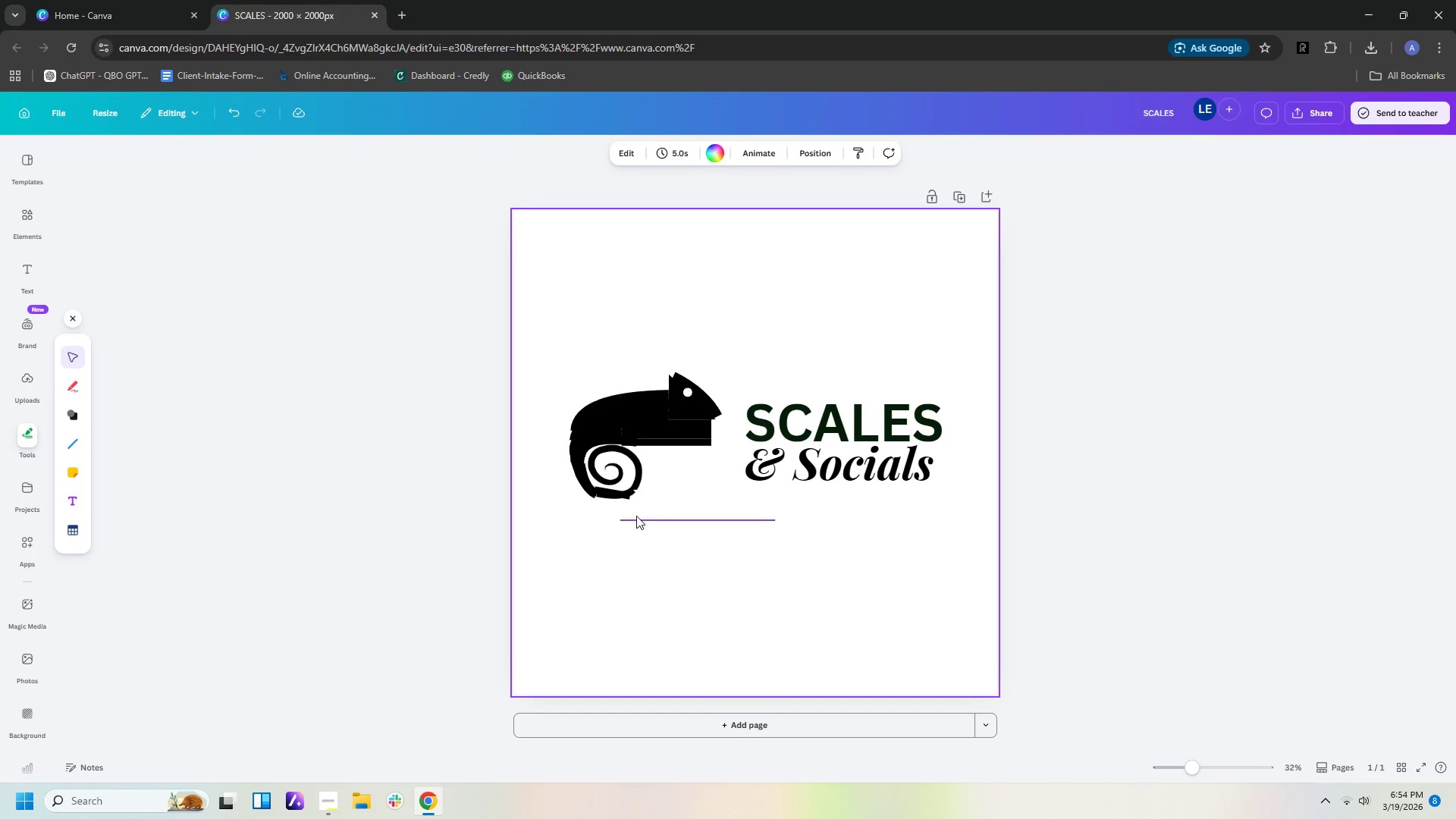 
left_click_drag(start_coordinate=[619, 495], to_coordinate=[620, 483])
 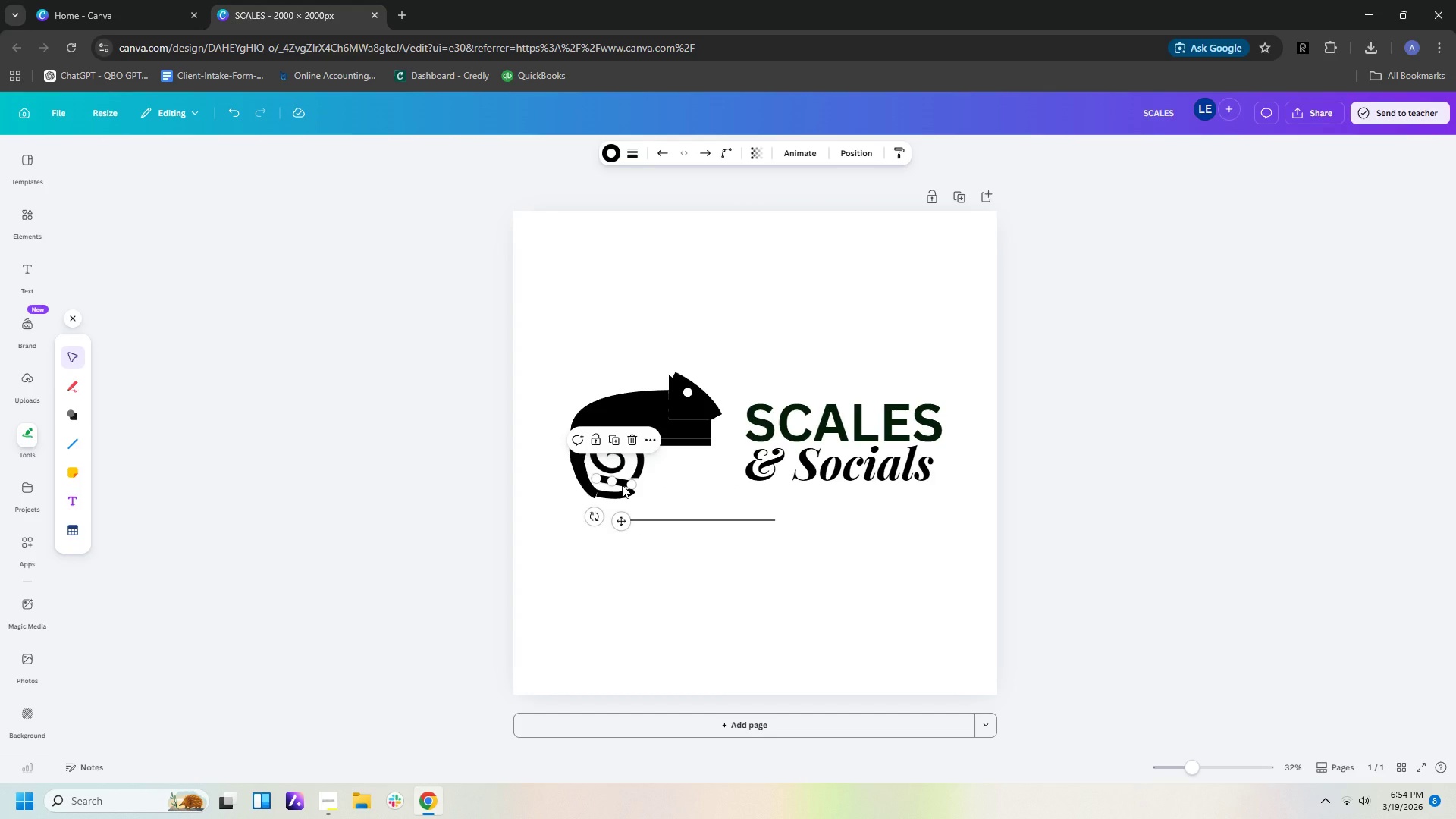 
key(Control+Z)
 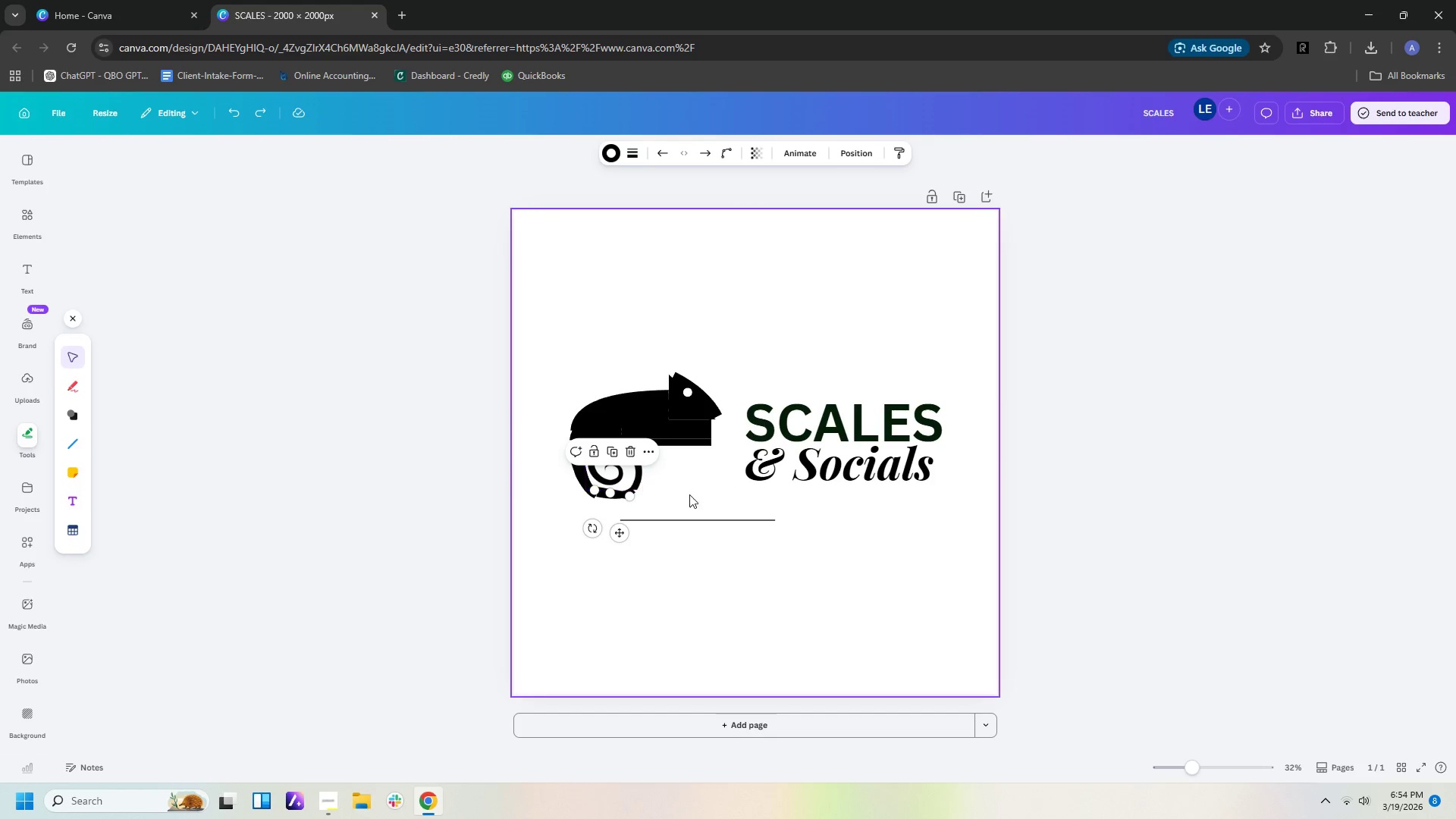 
left_click([697, 502])
 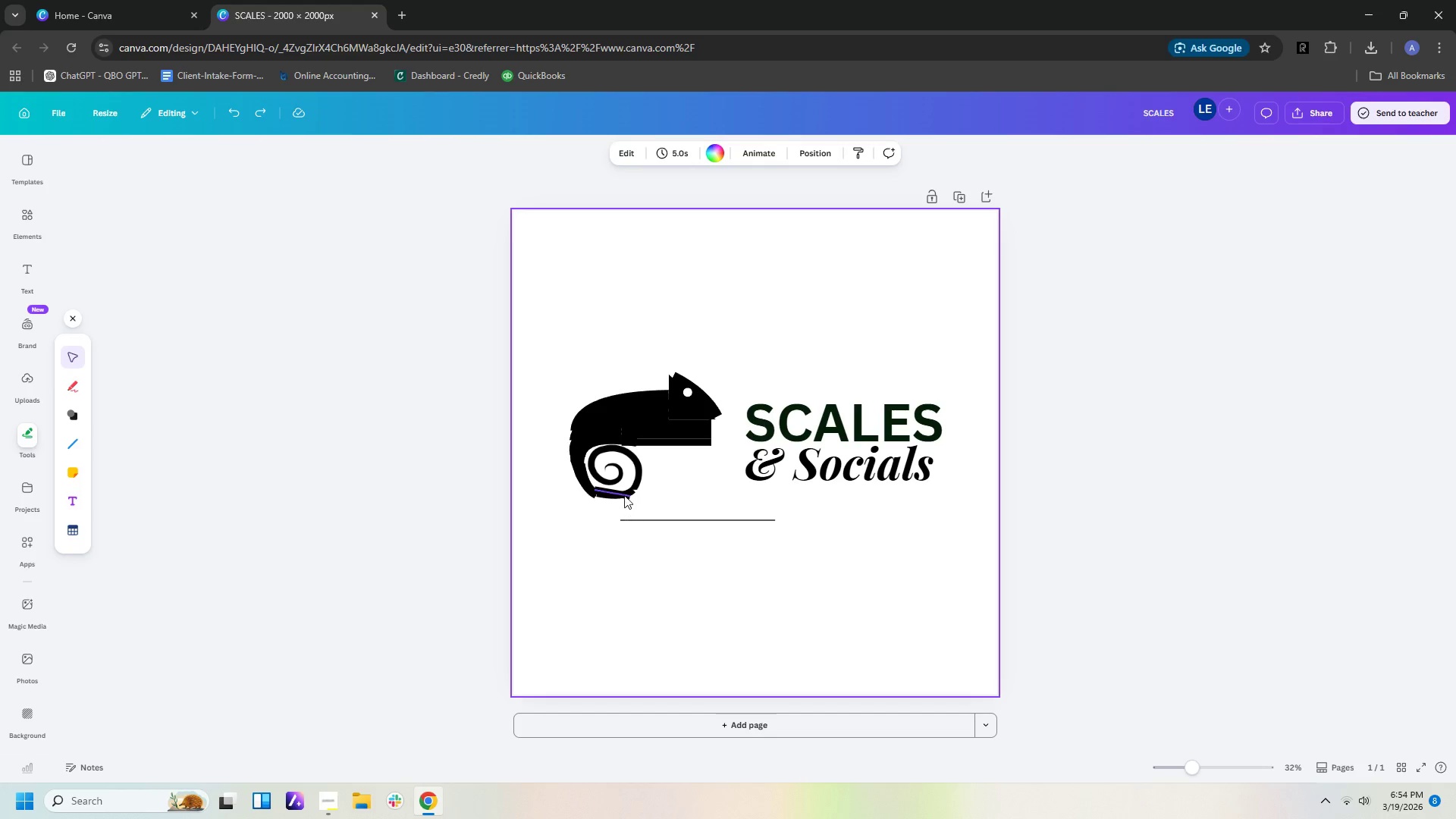 
left_click([624, 495])
 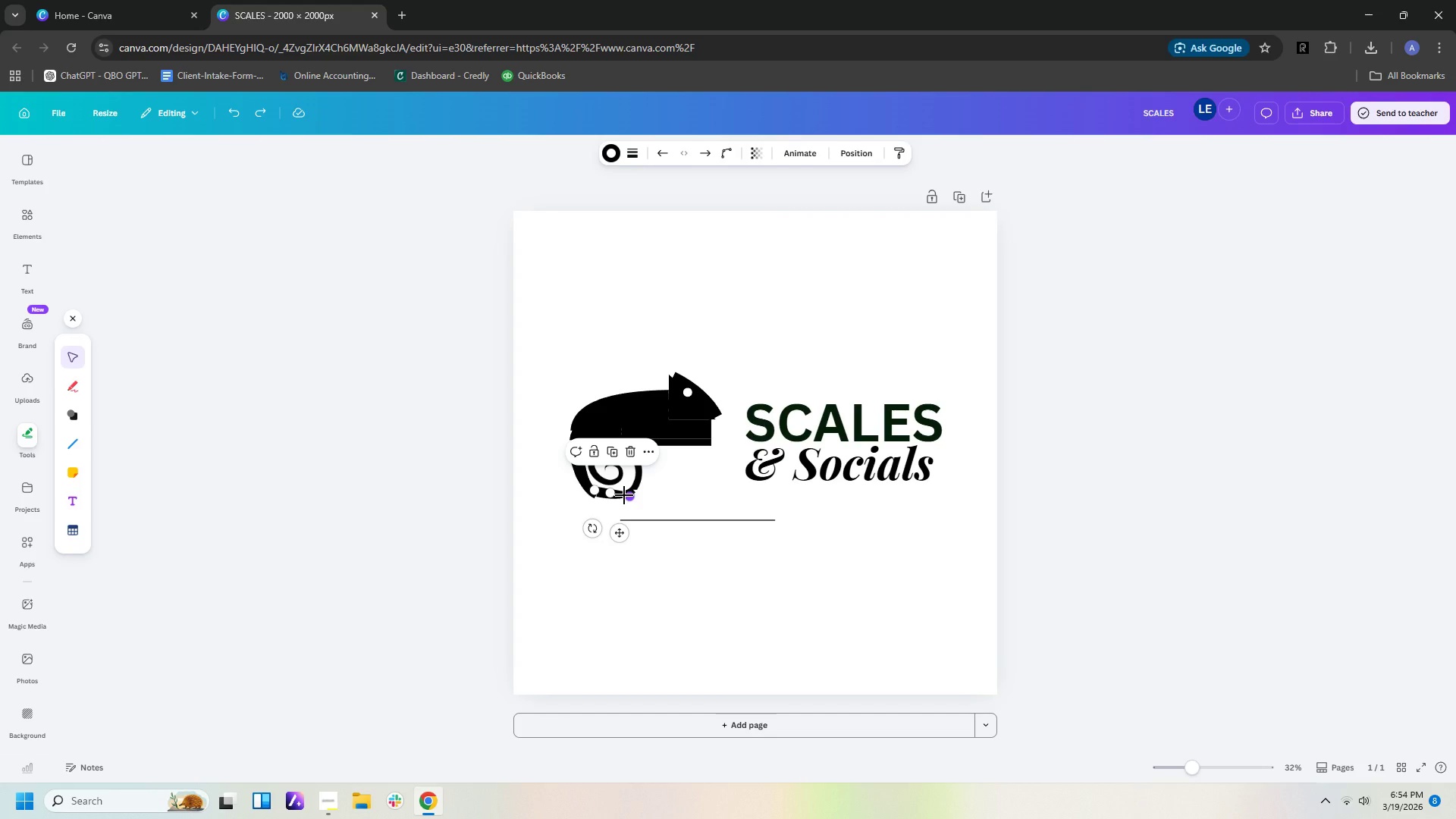 
left_click([767, 508])
 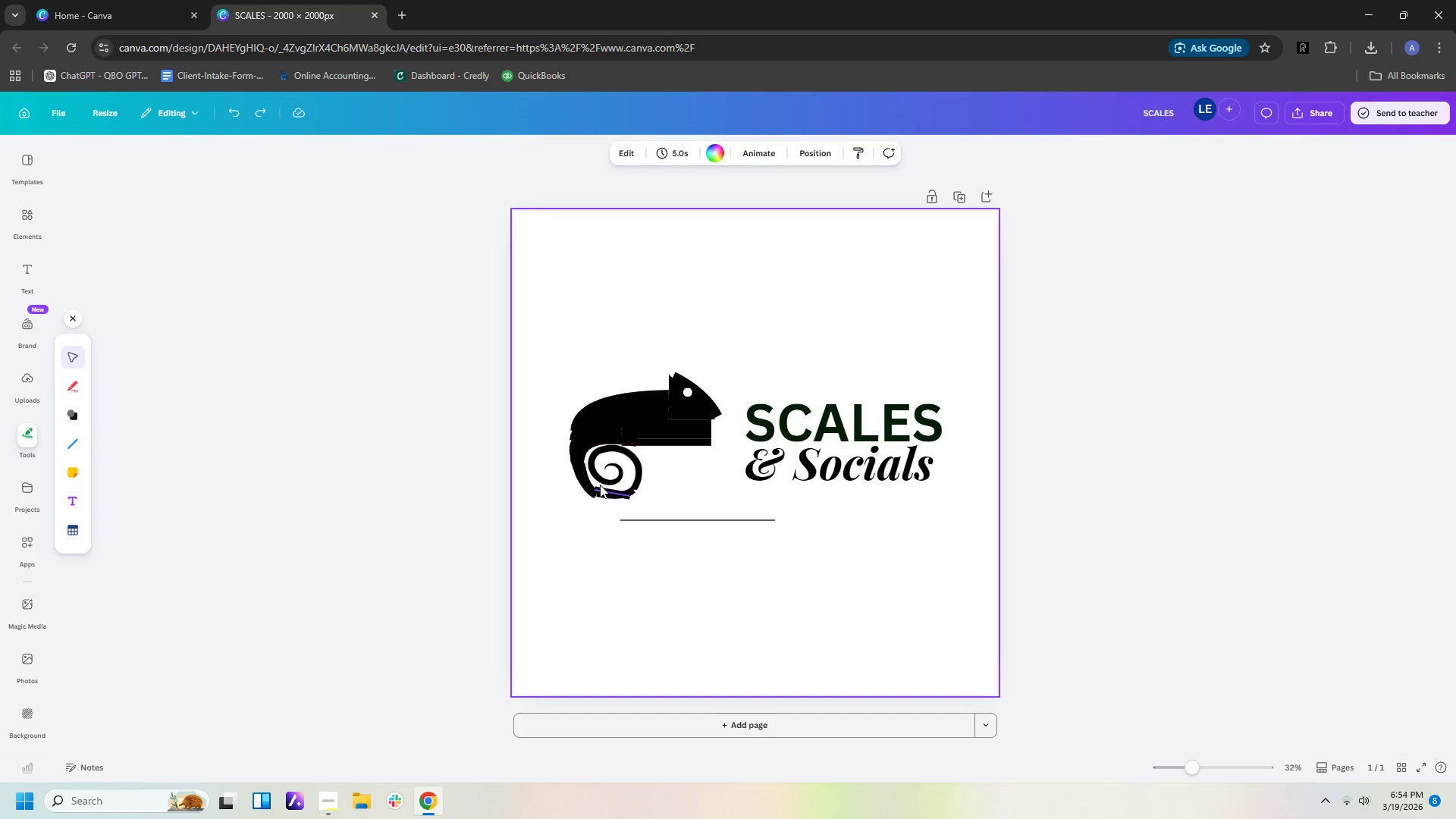 
left_click([607, 490])
 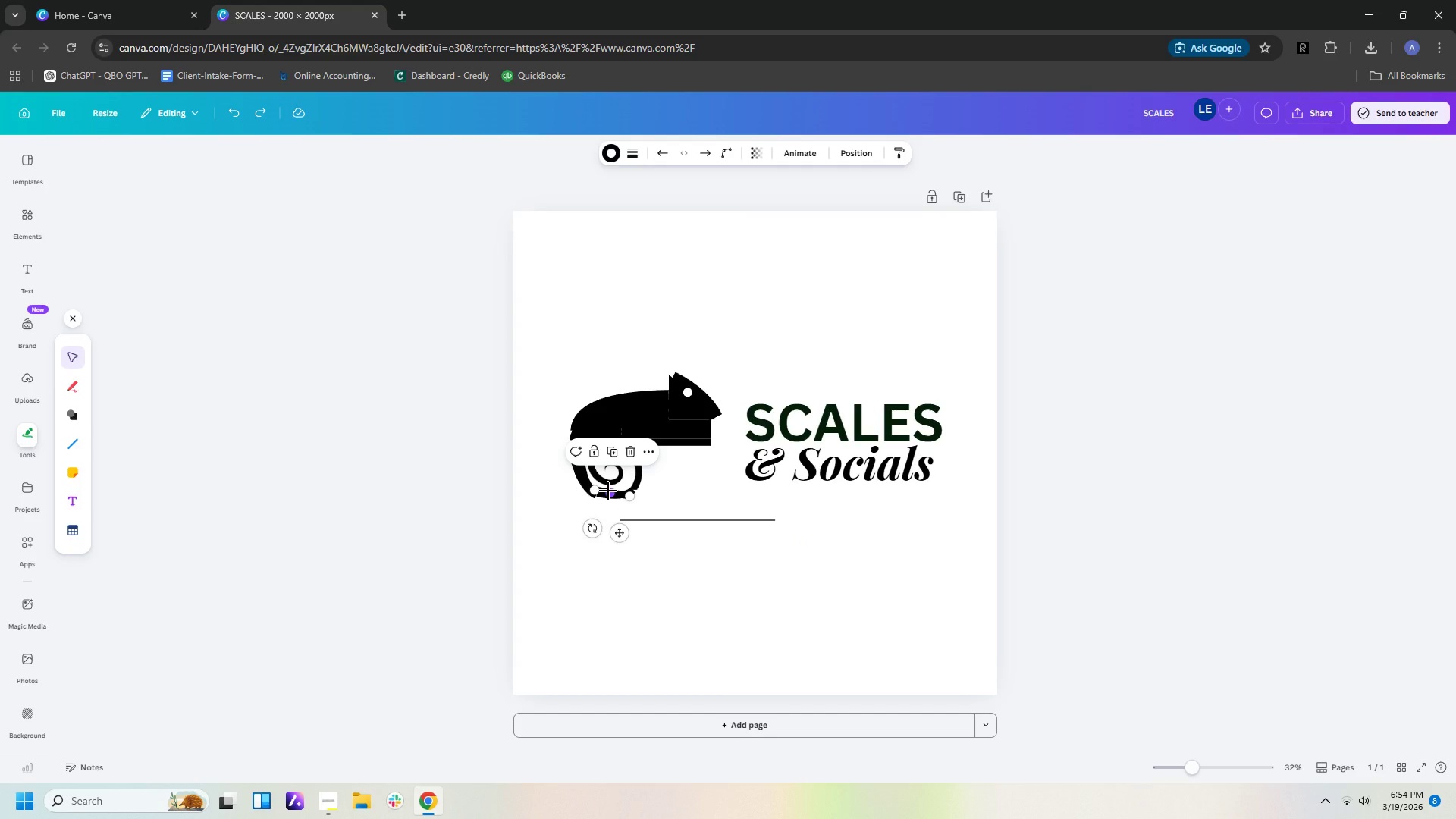 
key(Delete)
 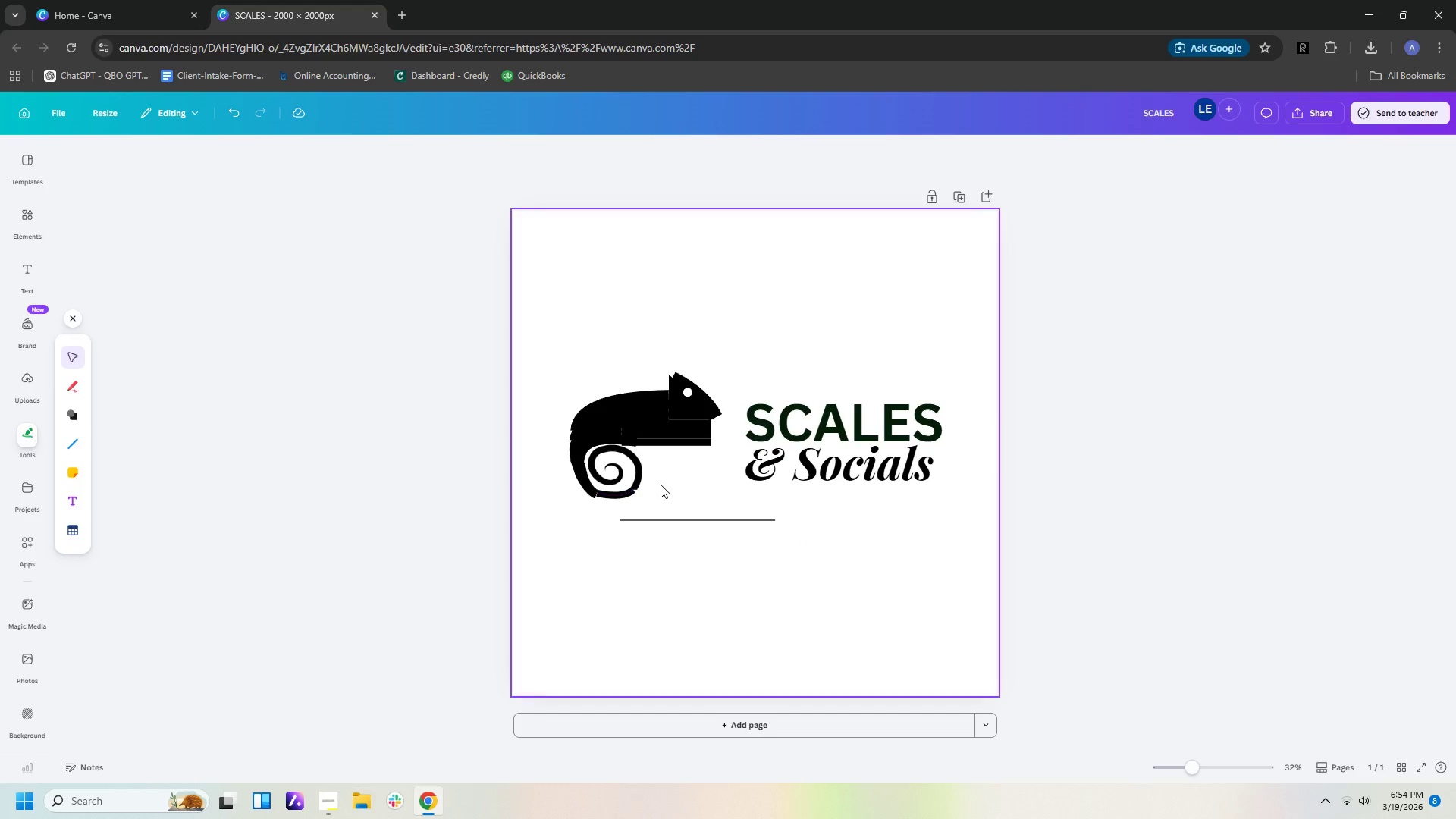 
left_click([661, 485])
 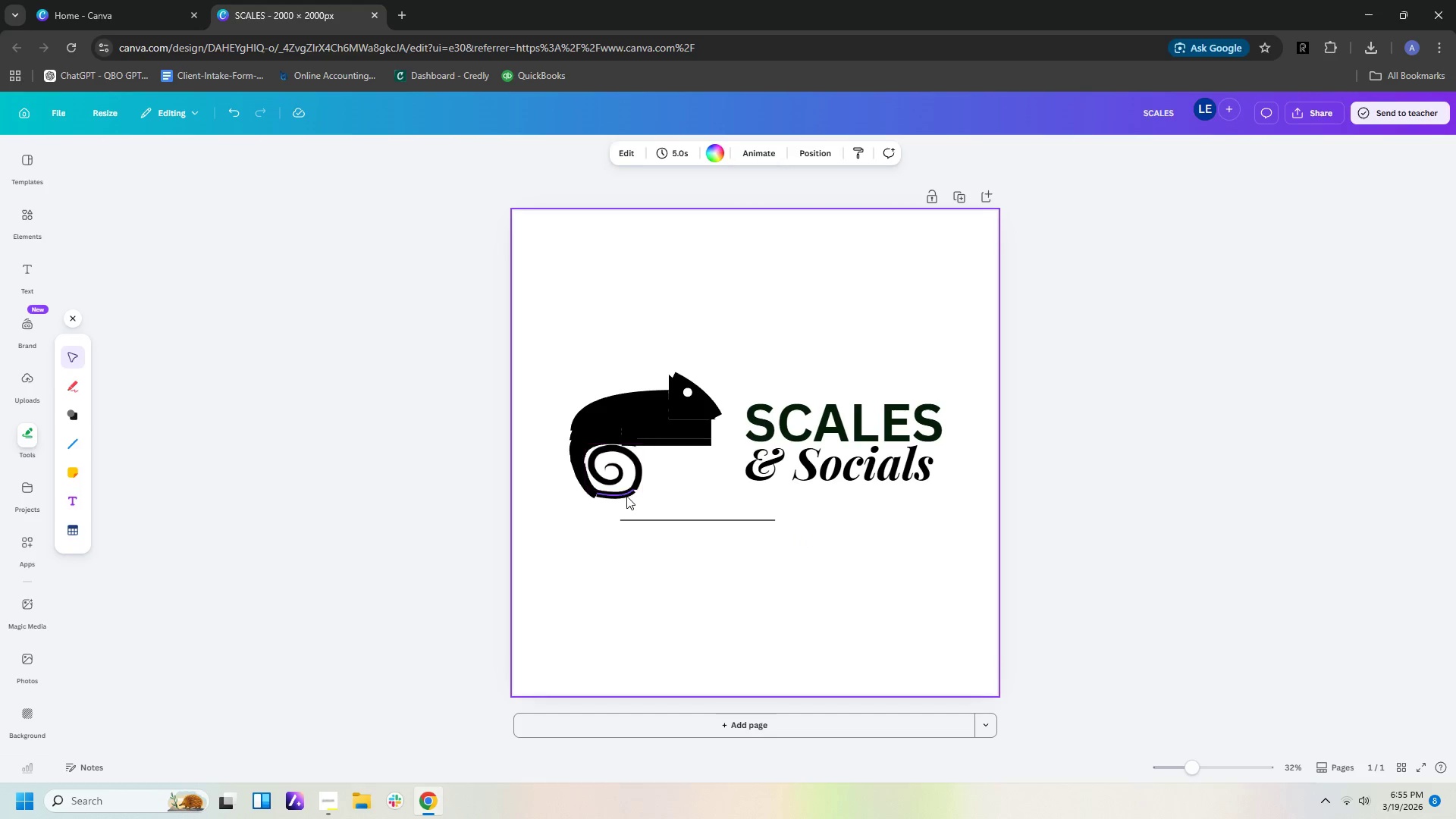 
left_click([626, 496])
 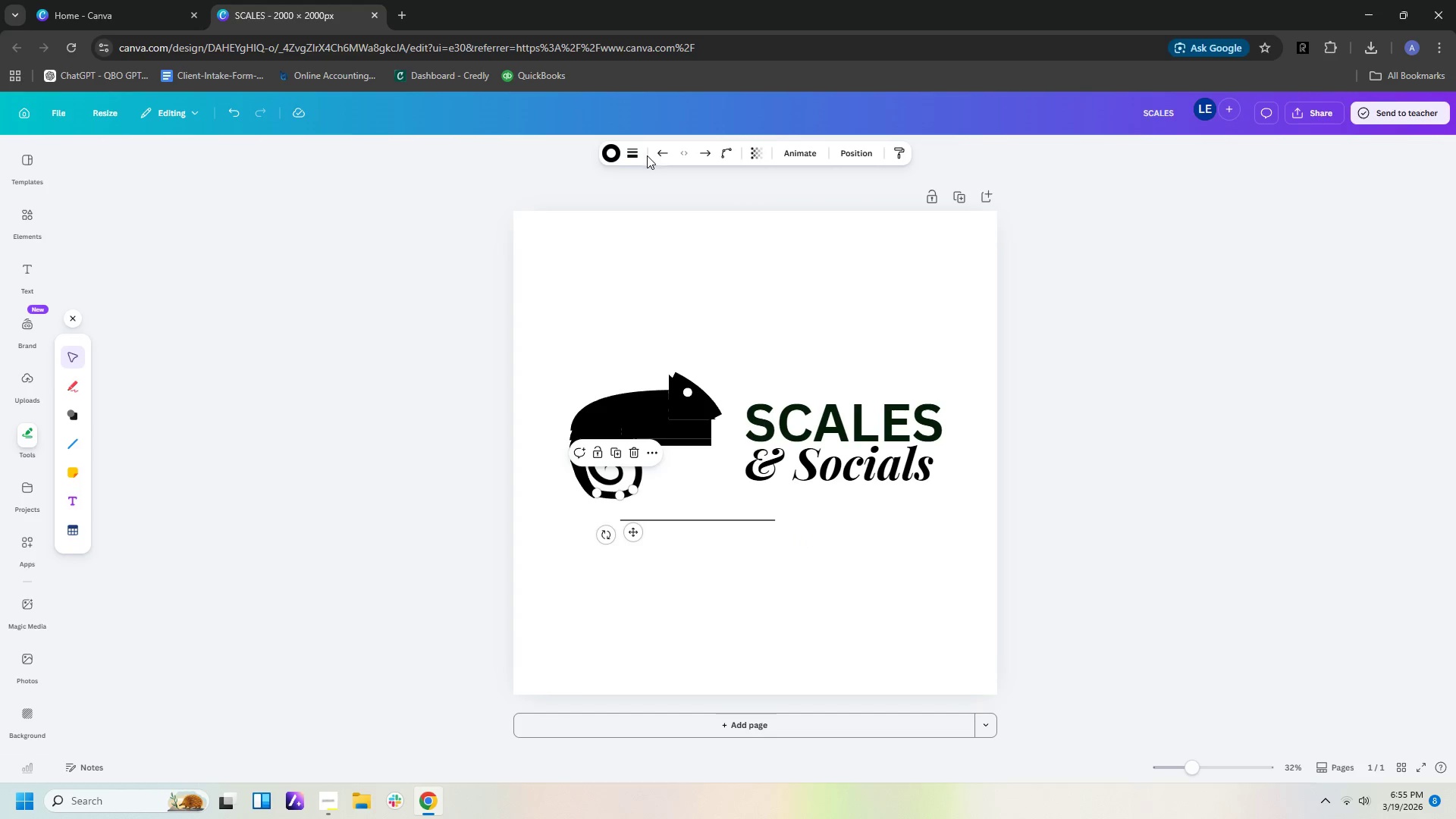 
left_click([637, 157])
 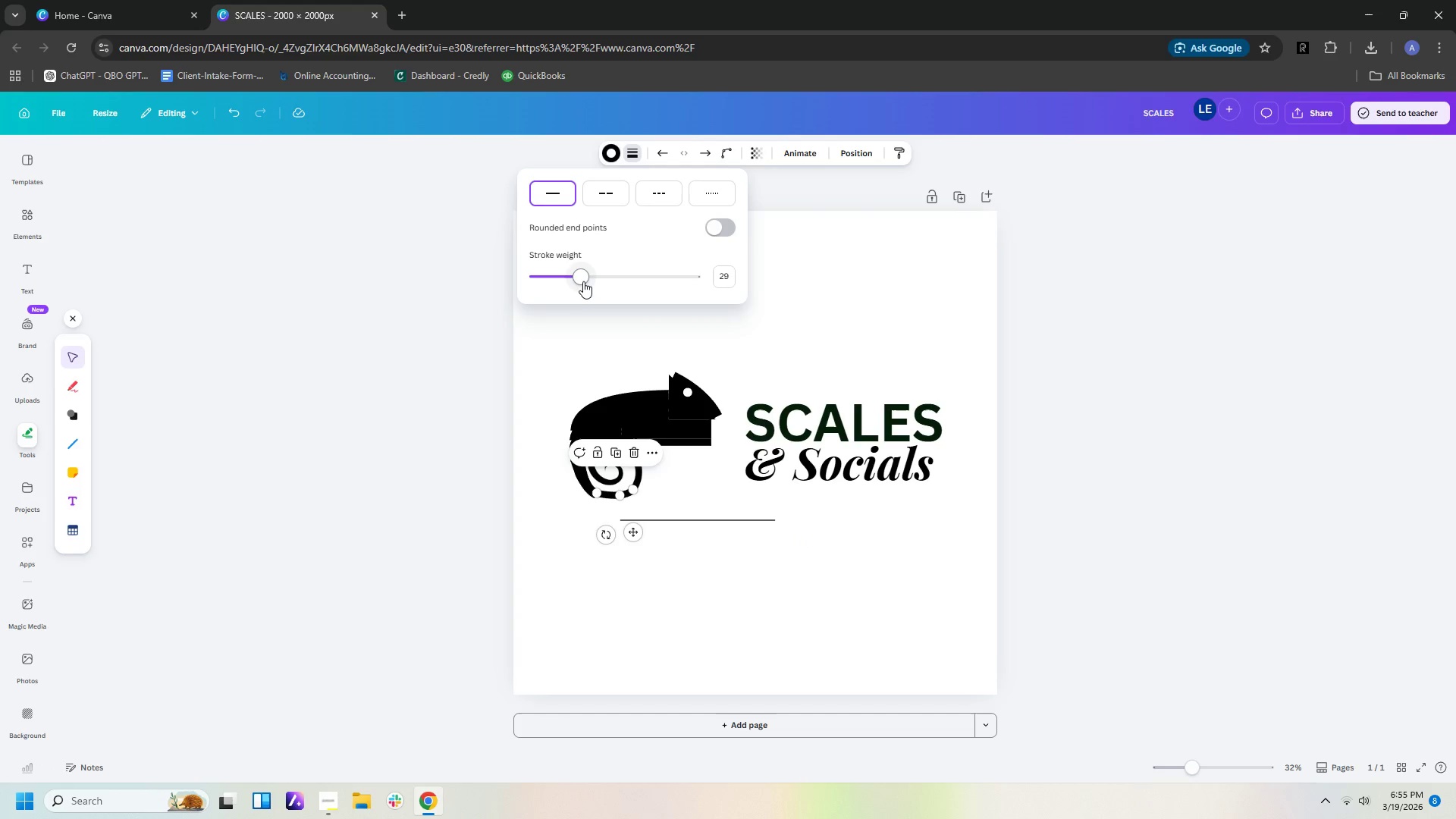 
left_click_drag(start_coordinate=[583, 280], to_coordinate=[591, 278])
 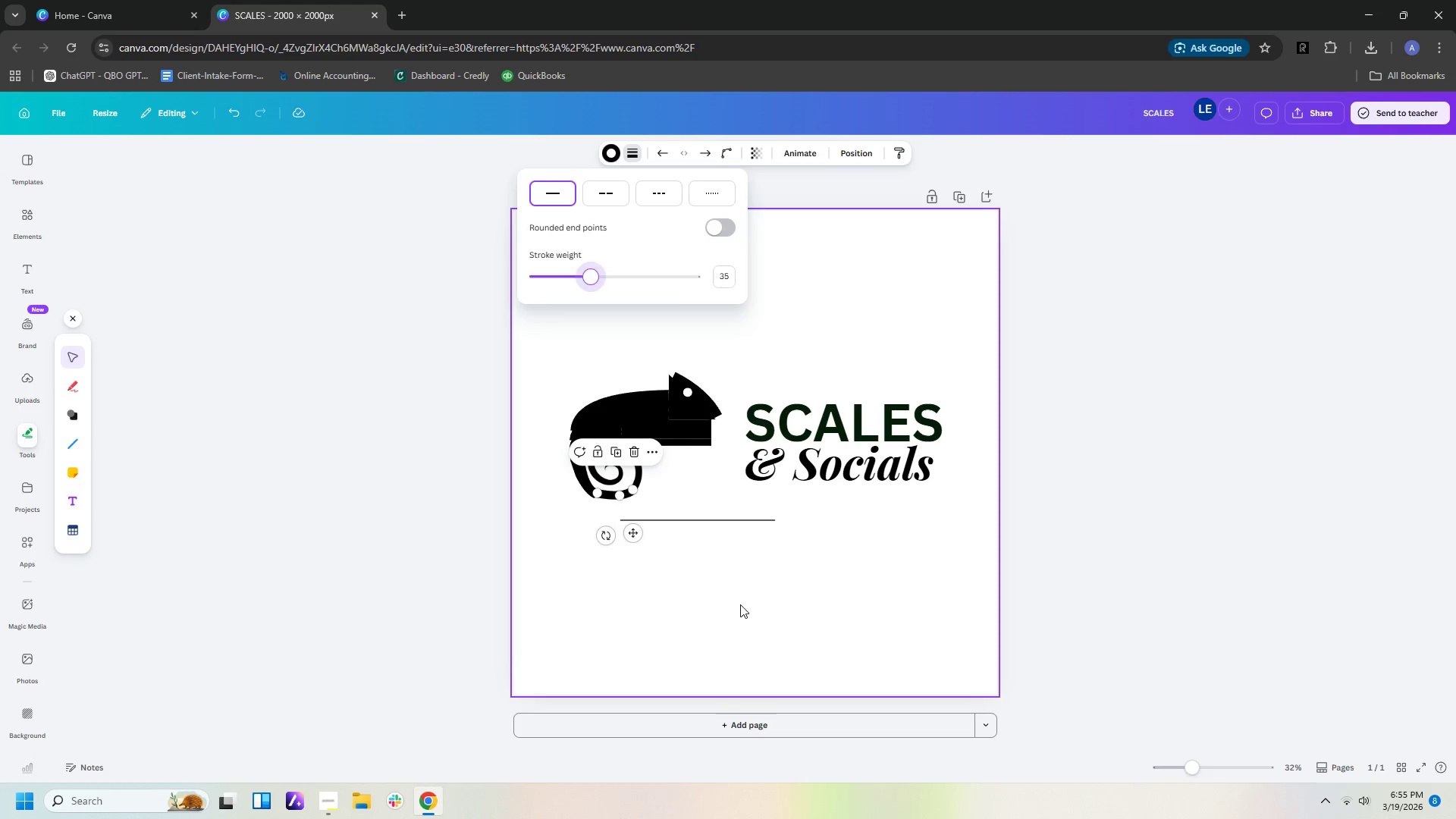 
left_click([740, 604])
 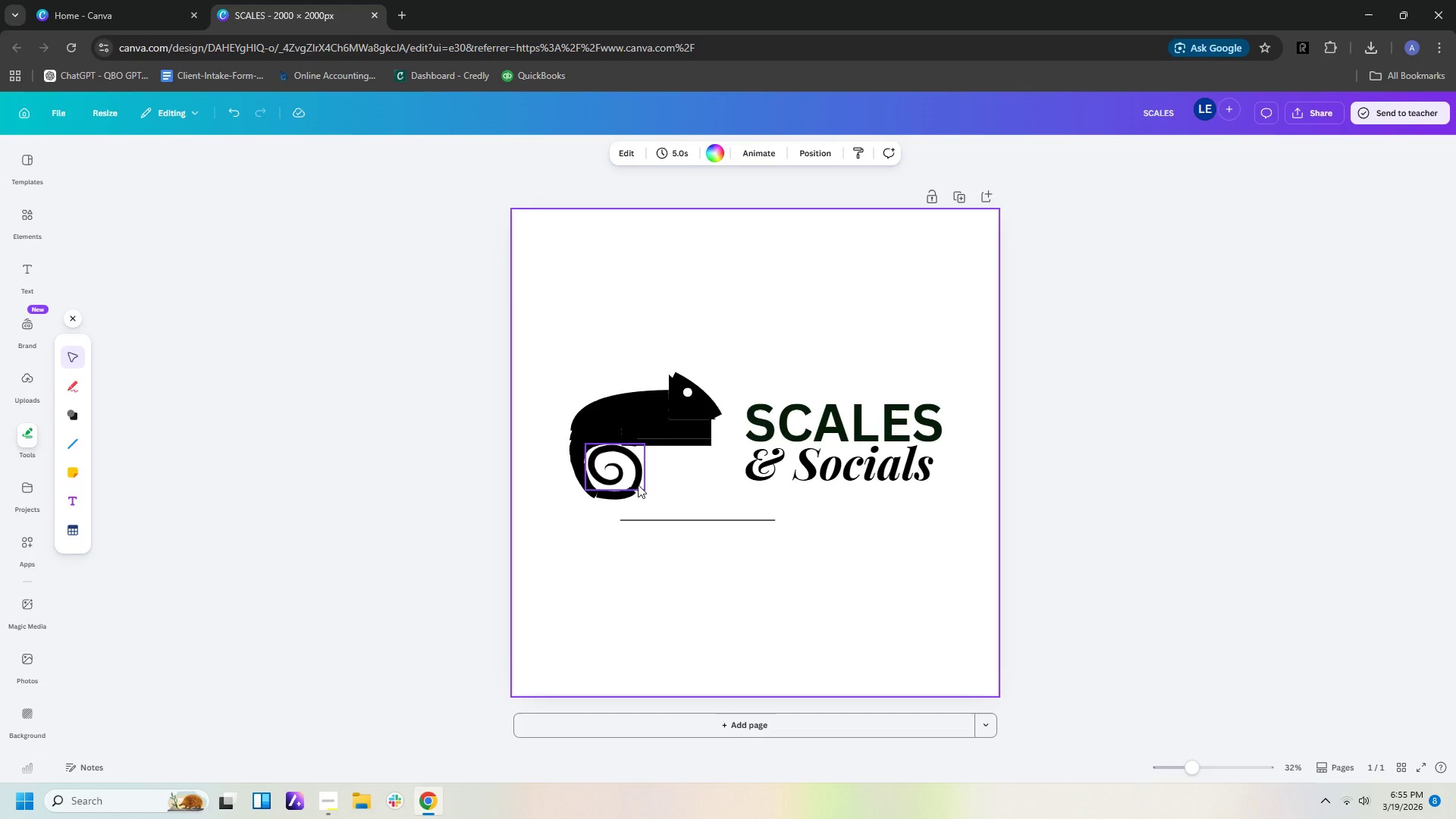 
left_click([610, 539])
 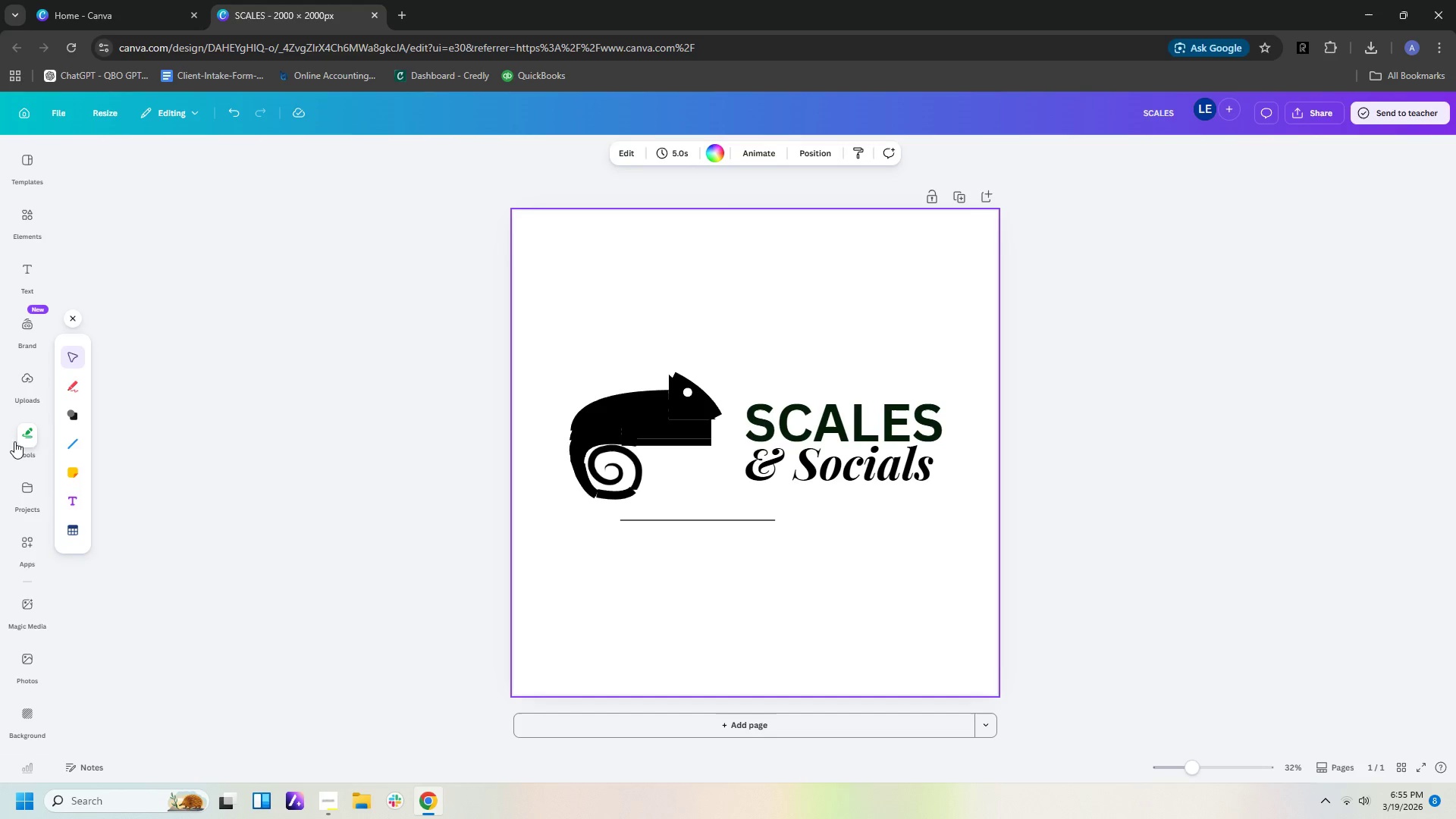 
left_click([65, 418])
 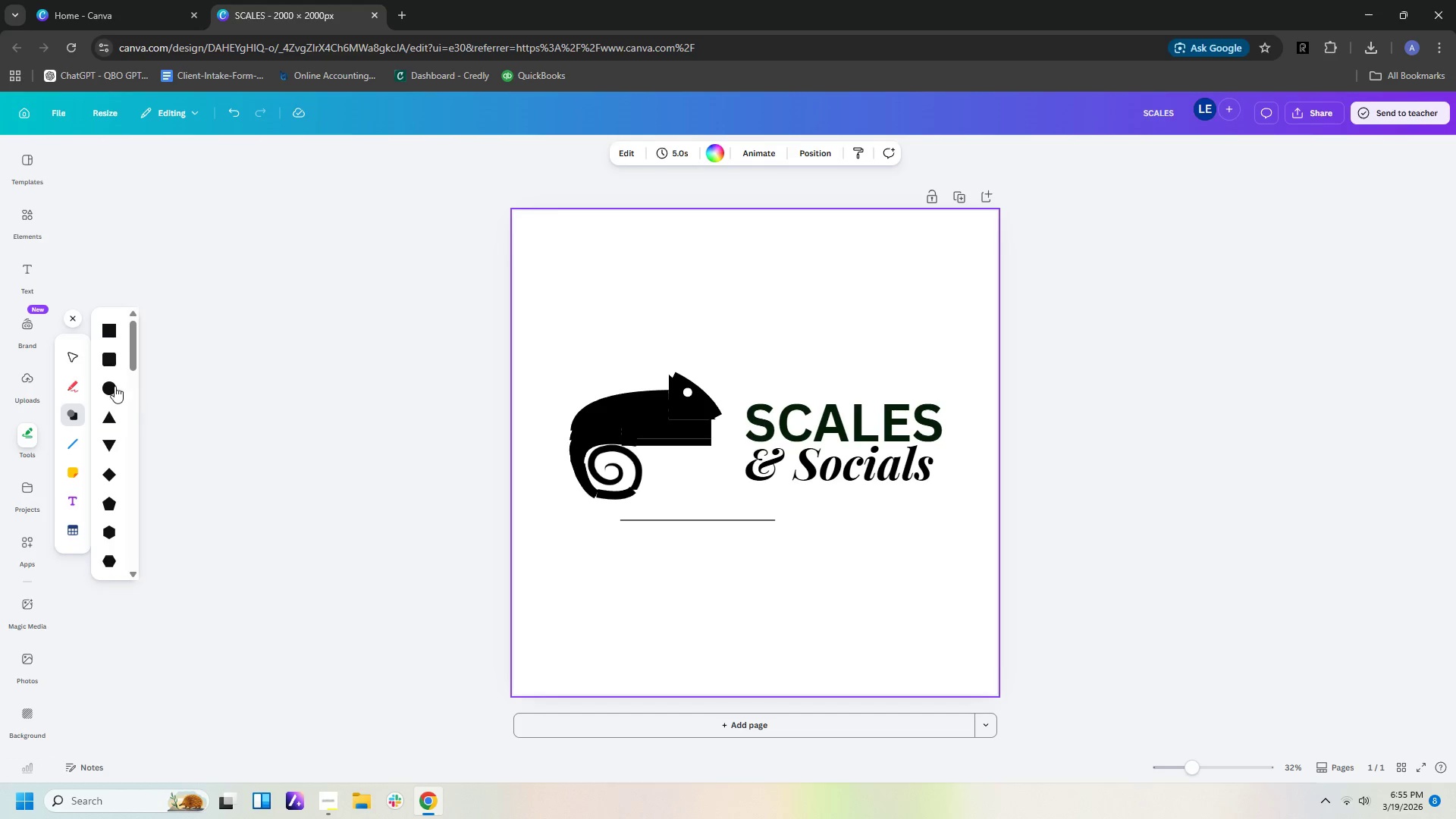 
left_click([109, 387])
 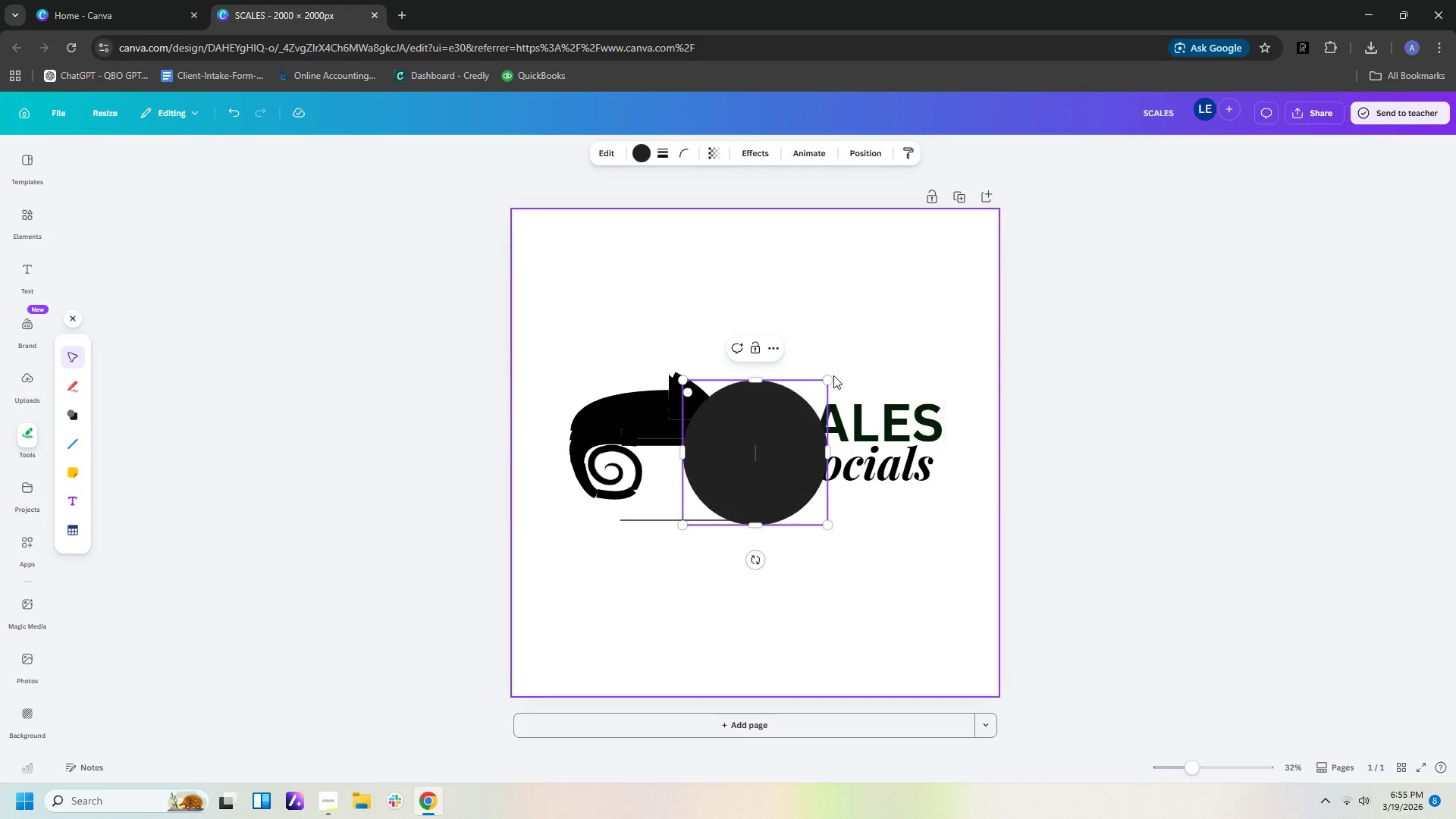 
left_click_drag(start_coordinate=[824, 378], to_coordinate=[749, 502])
 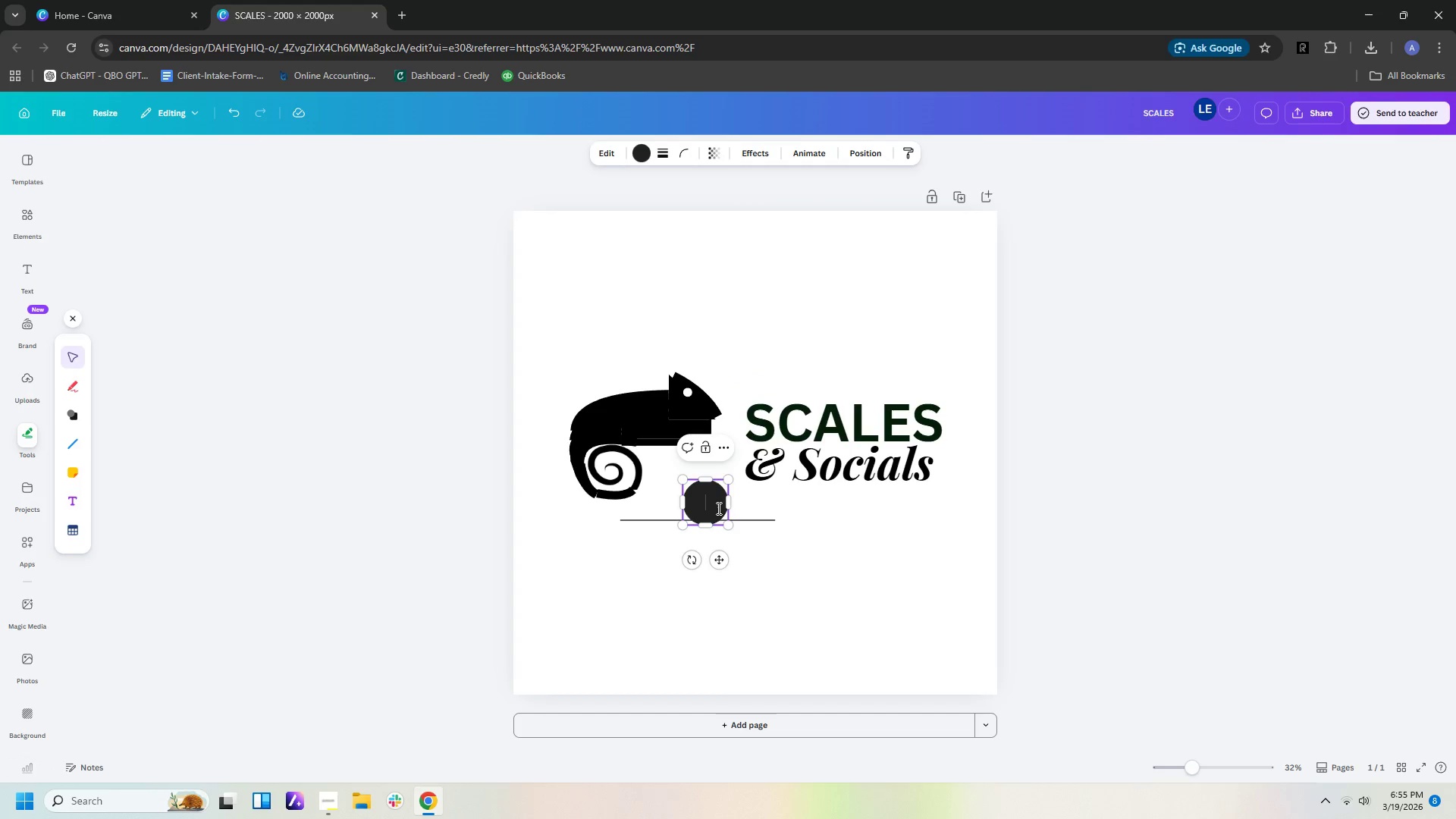 
left_click([760, 568])
 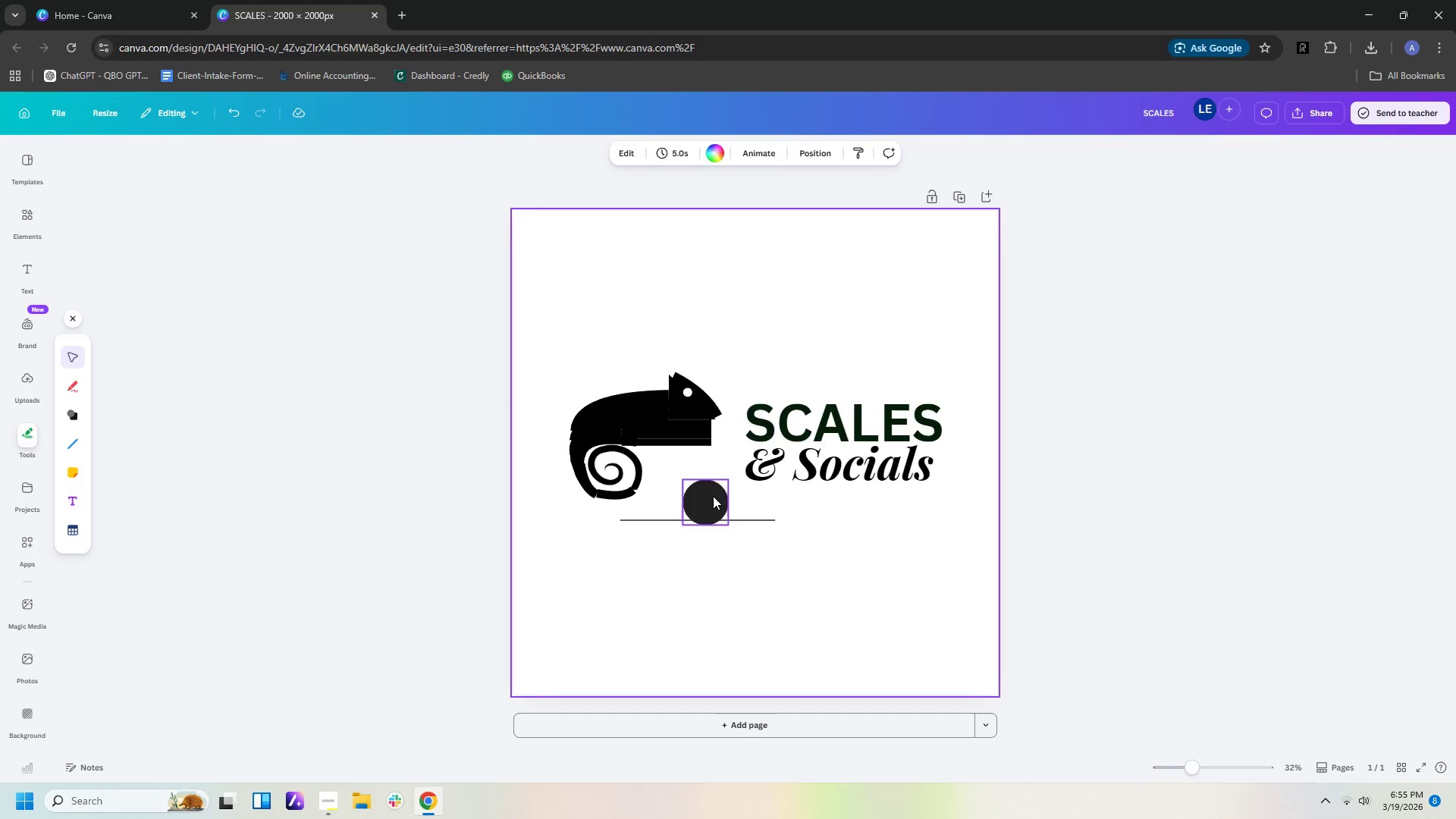 
left_click_drag(start_coordinate=[713, 496], to_coordinate=[602, 438])
 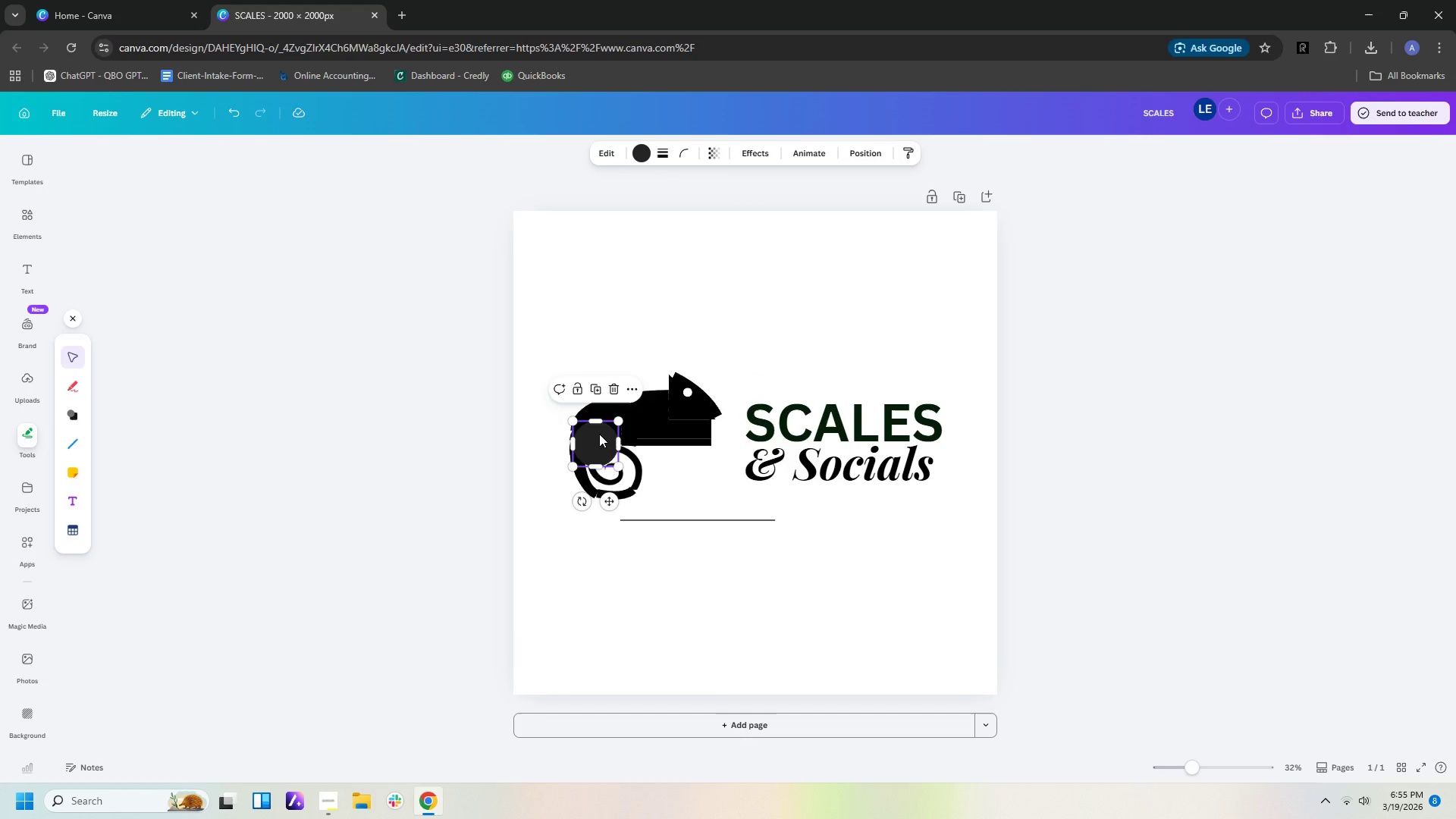 
left_click([599, 434])
 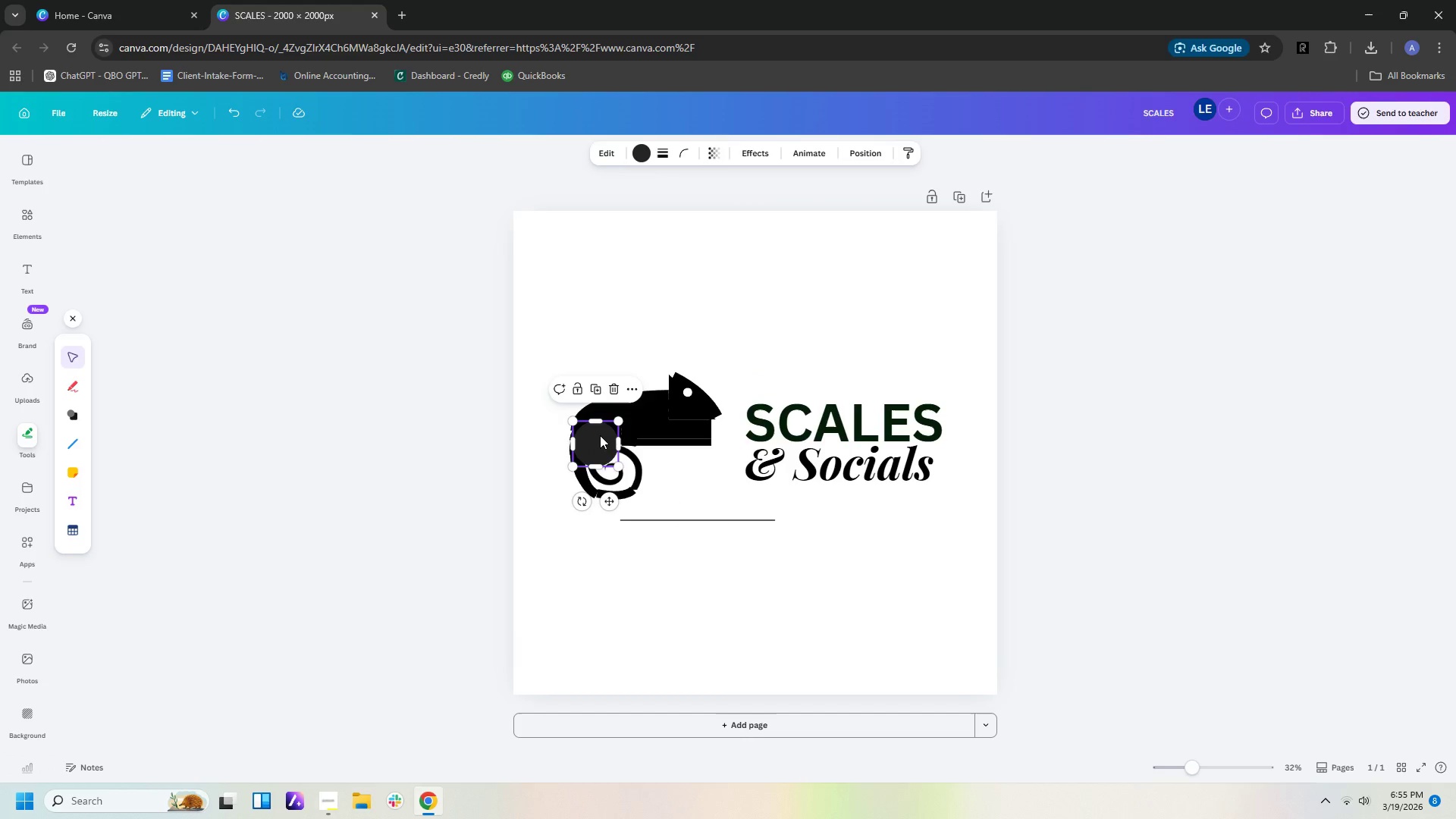 
left_click_drag(start_coordinate=[600, 435], to_coordinate=[591, 429])
 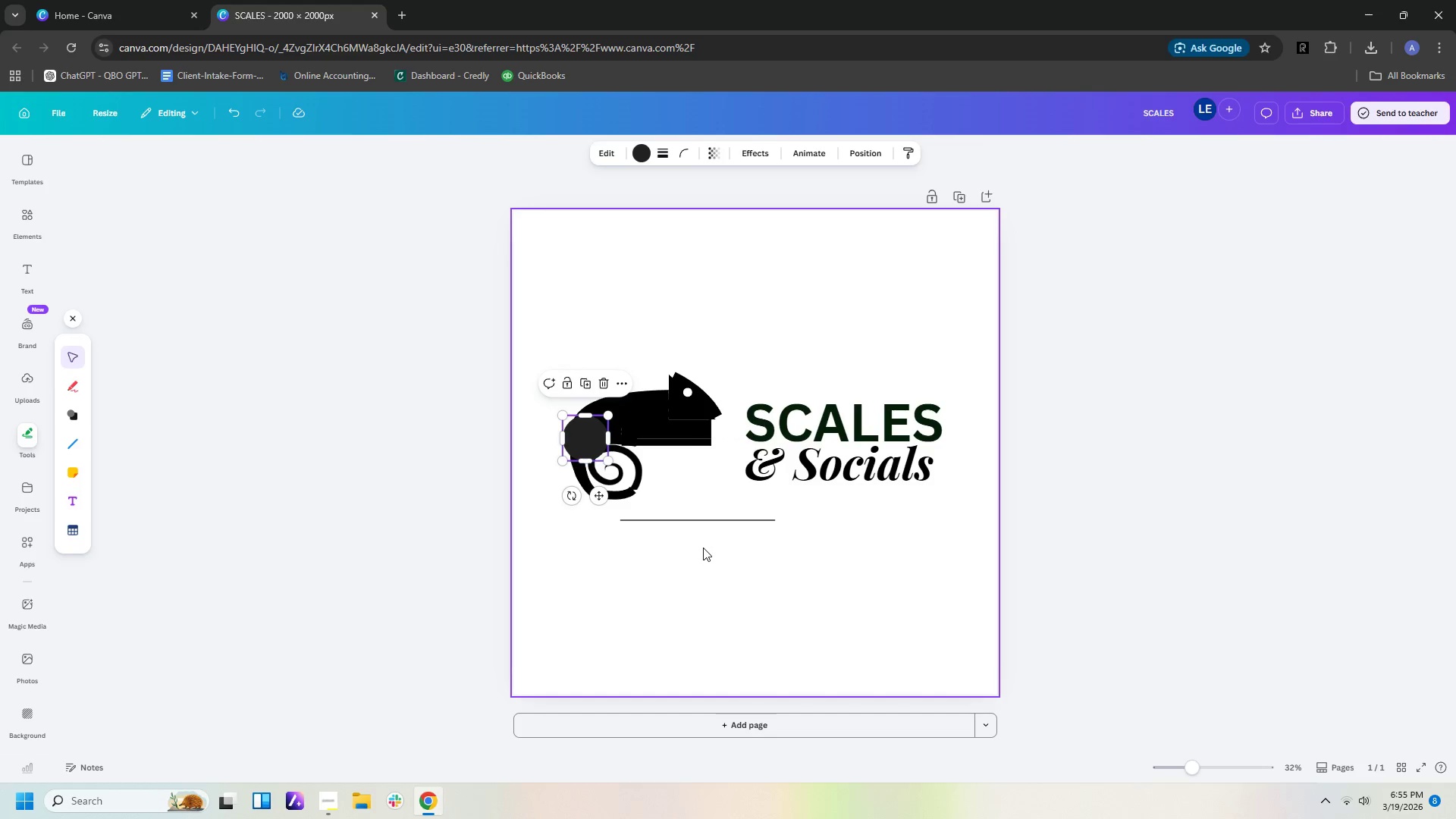 
left_click([703, 548])
 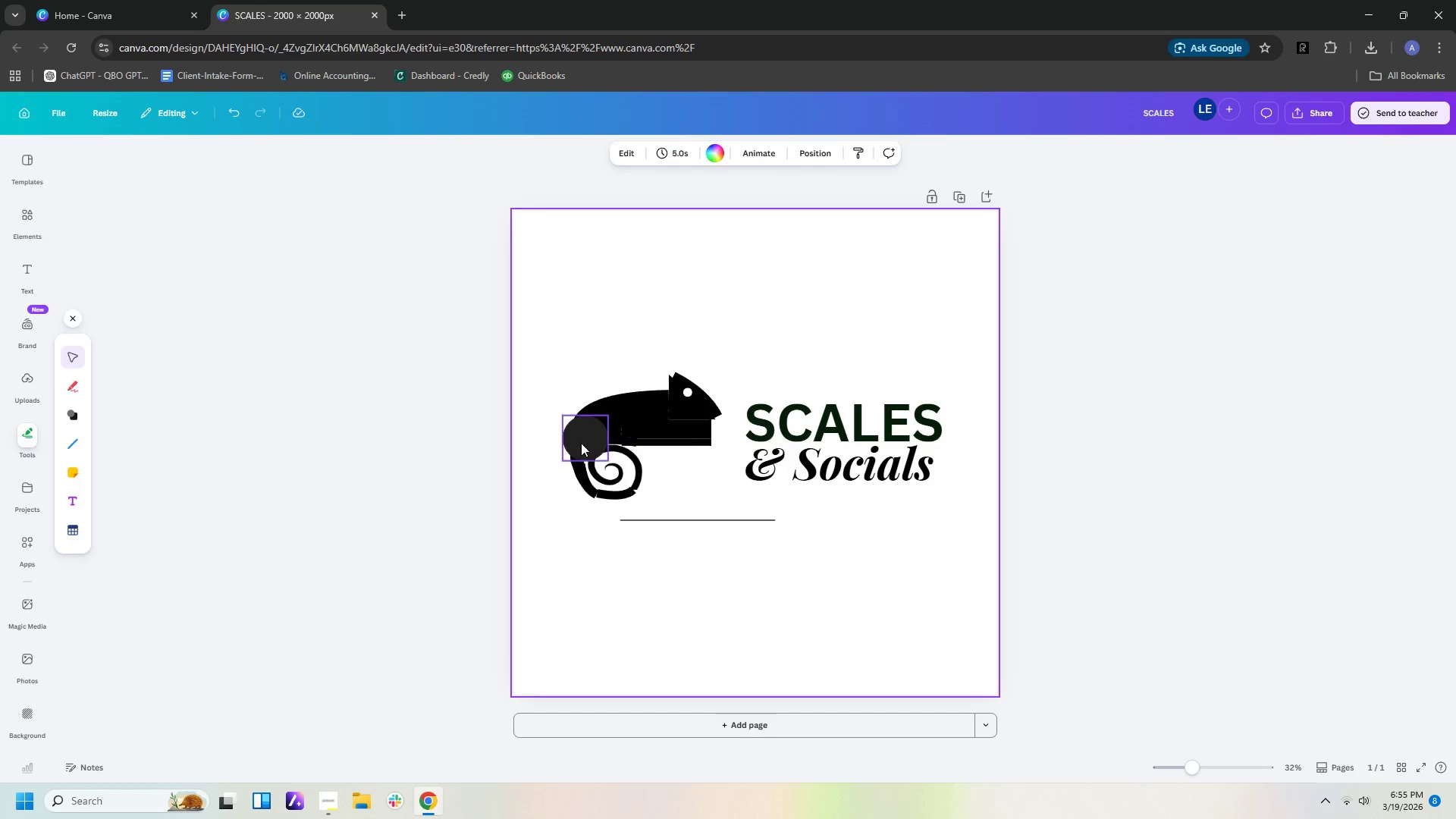 
left_click([581, 443])
 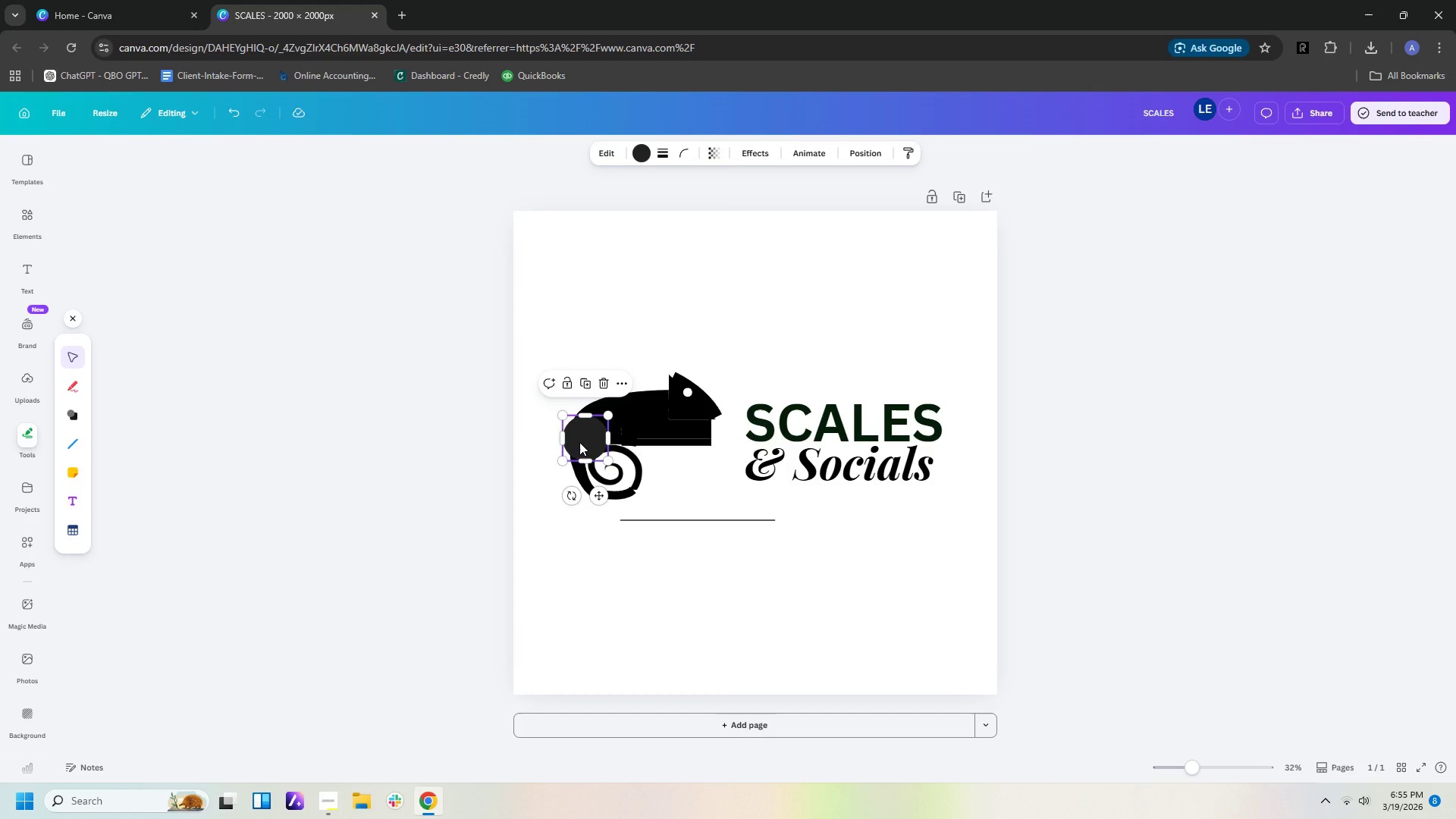 
key(Delete)
 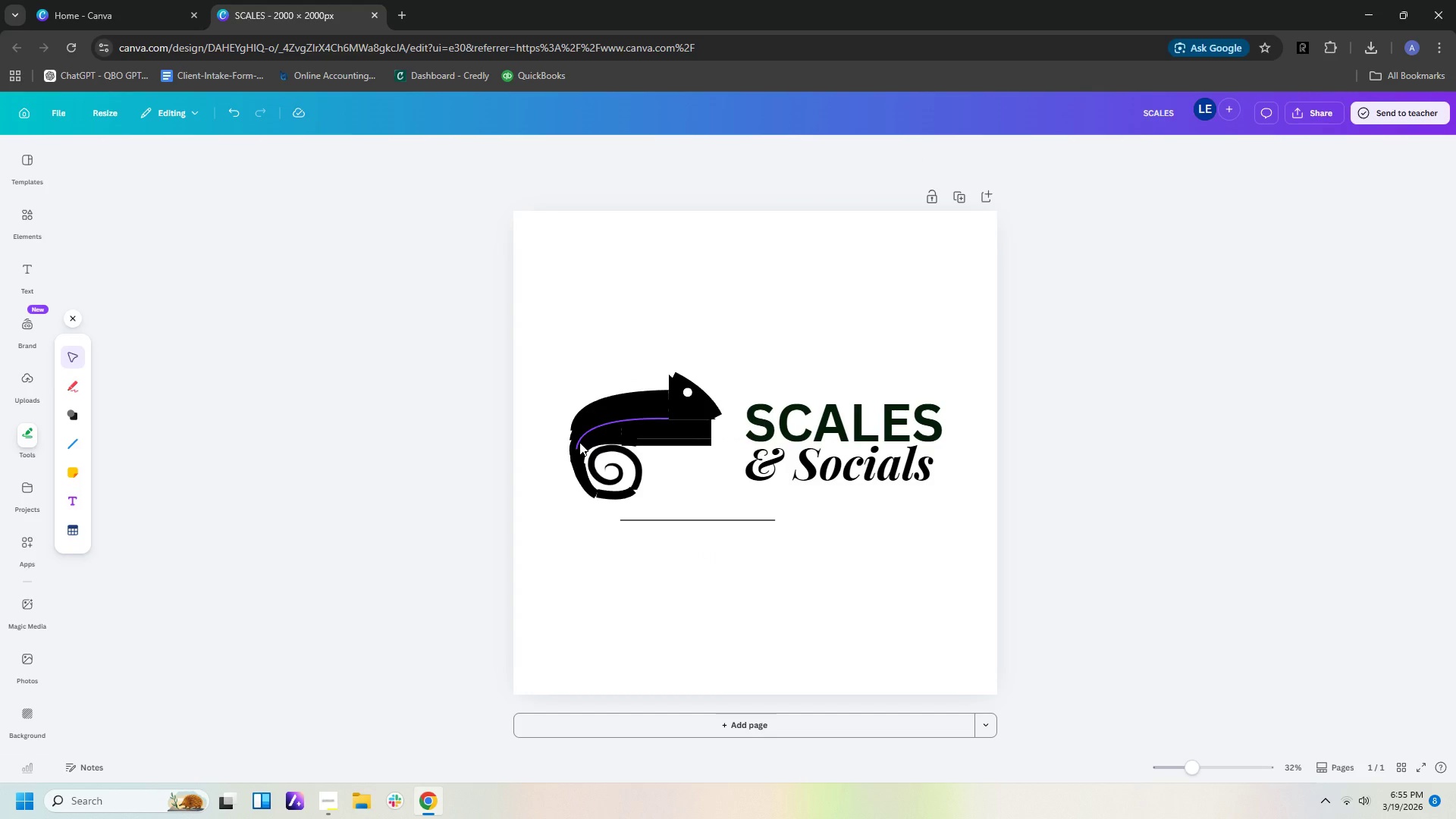 
wait(6.03)
 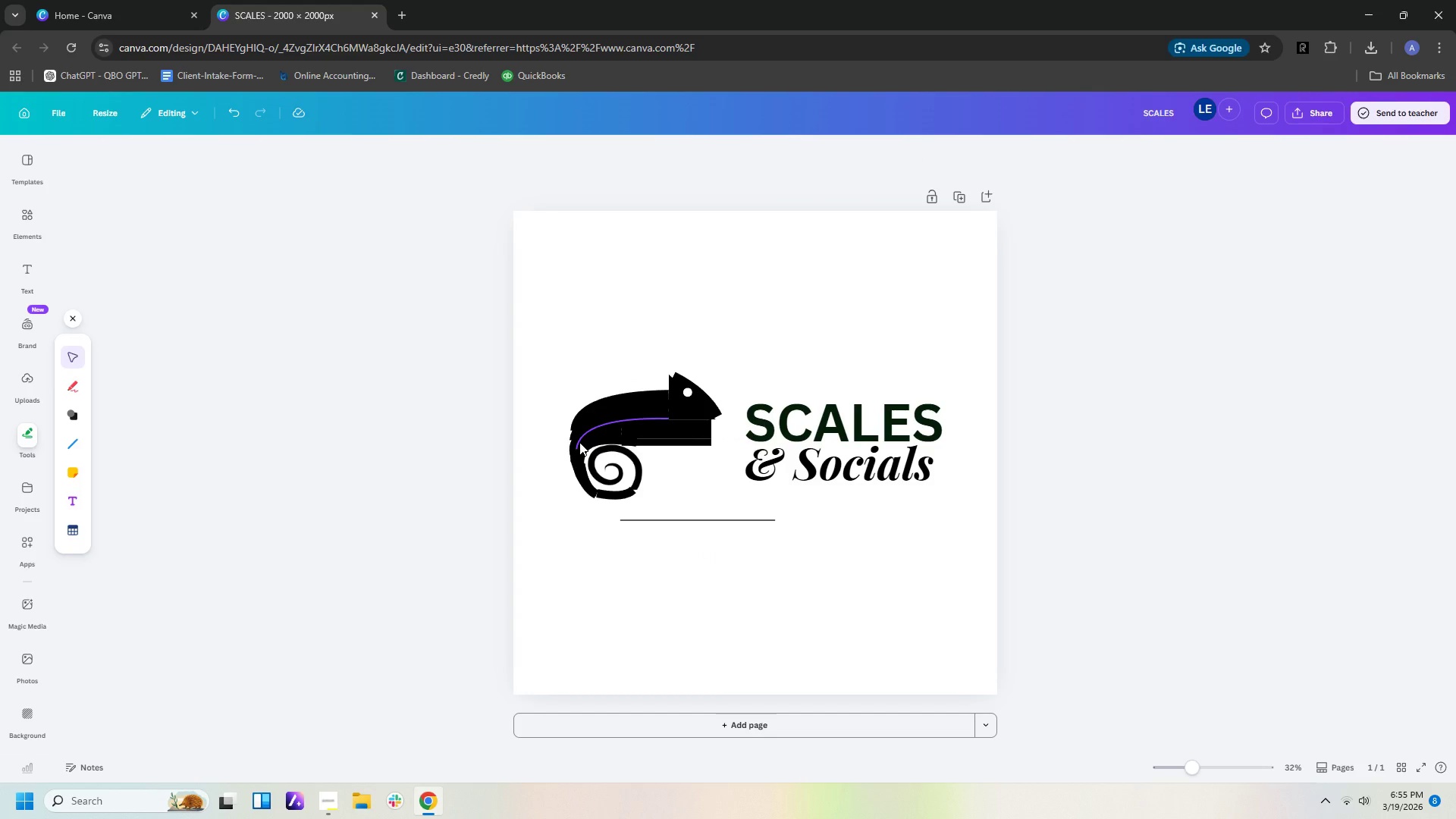 
left_click([331, 784])